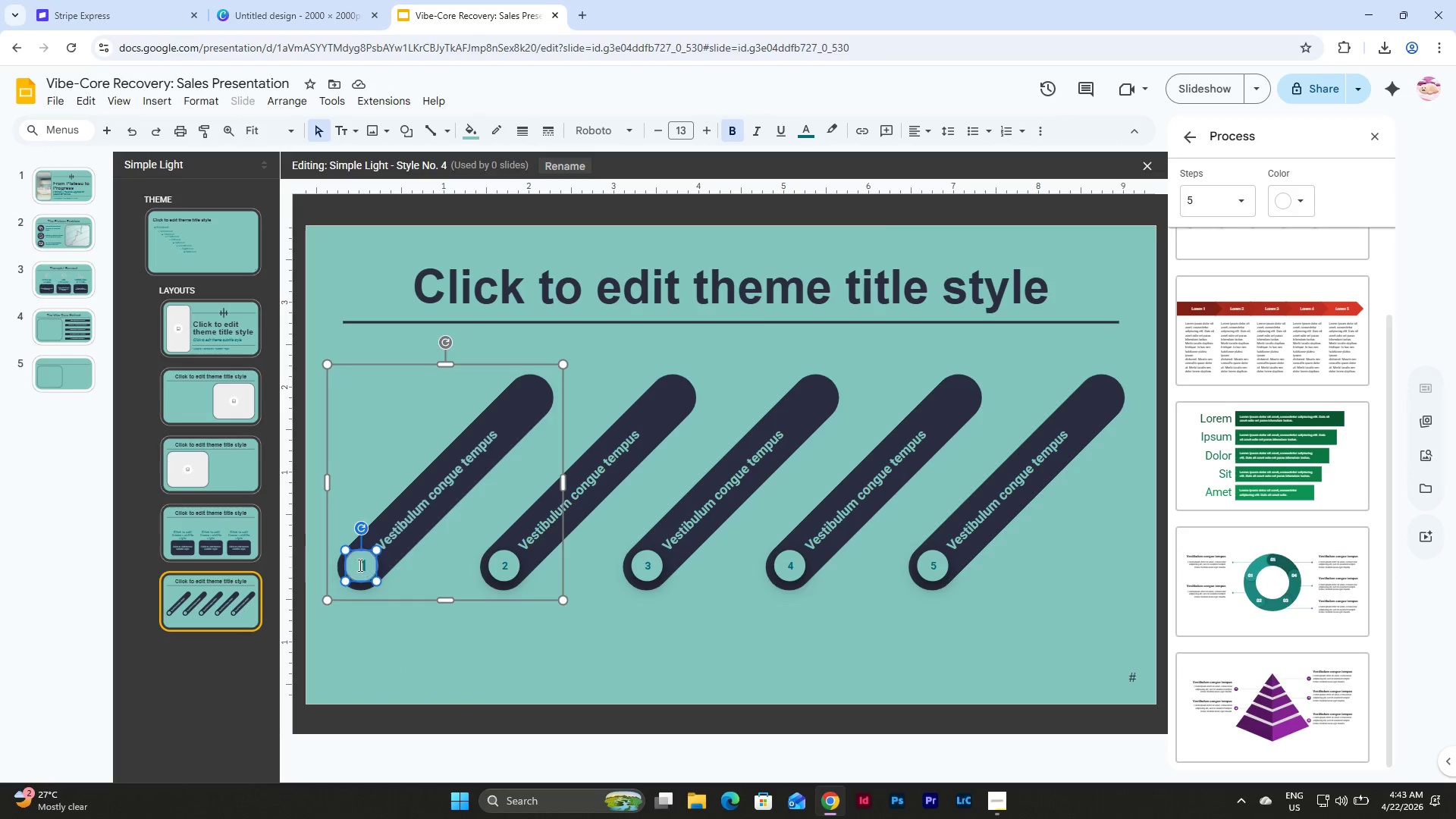 
left_click([356, 564])
 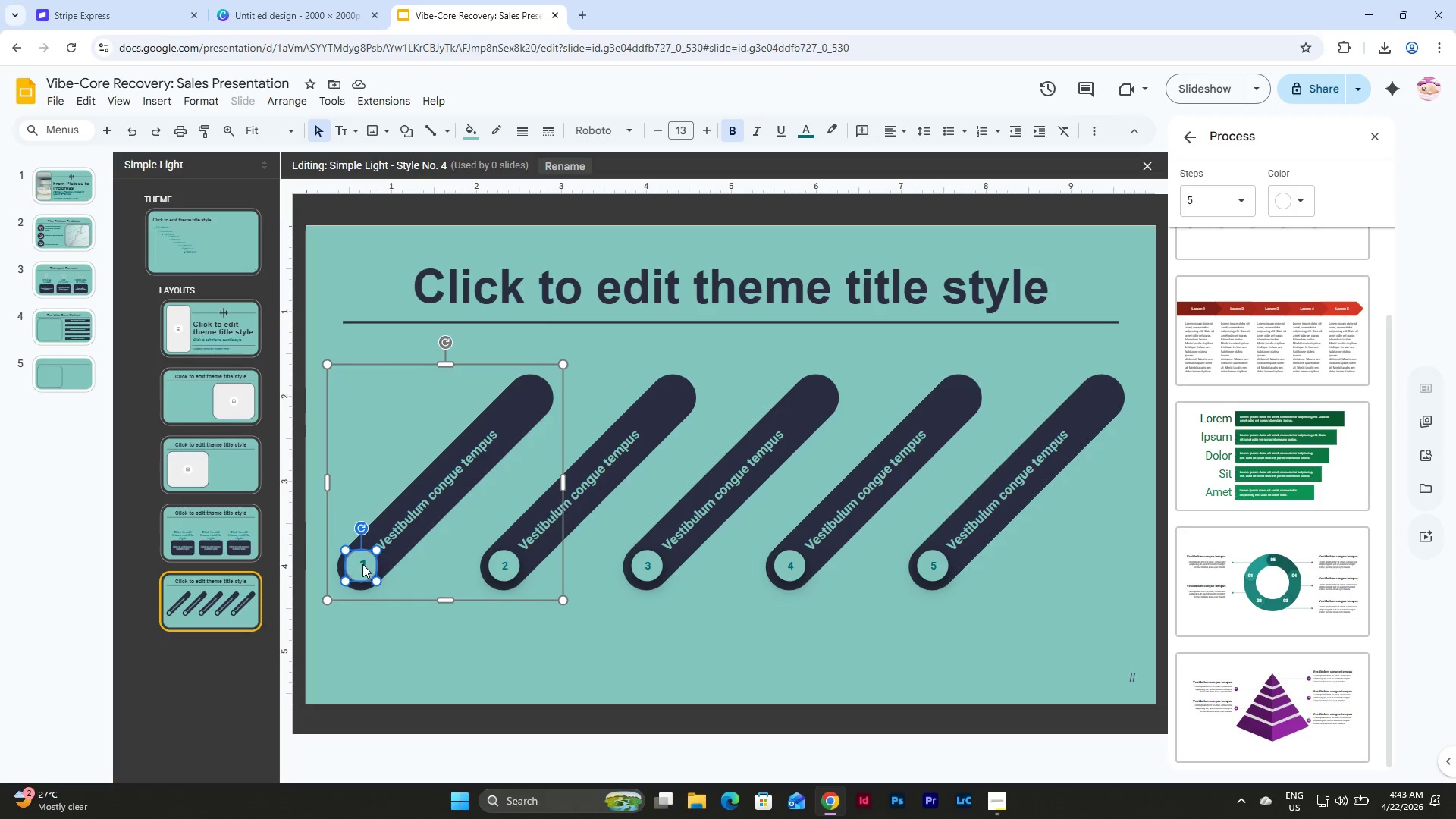 
left_click_drag(start_coordinate=[361, 561], to_coordinate=[356, 562])
 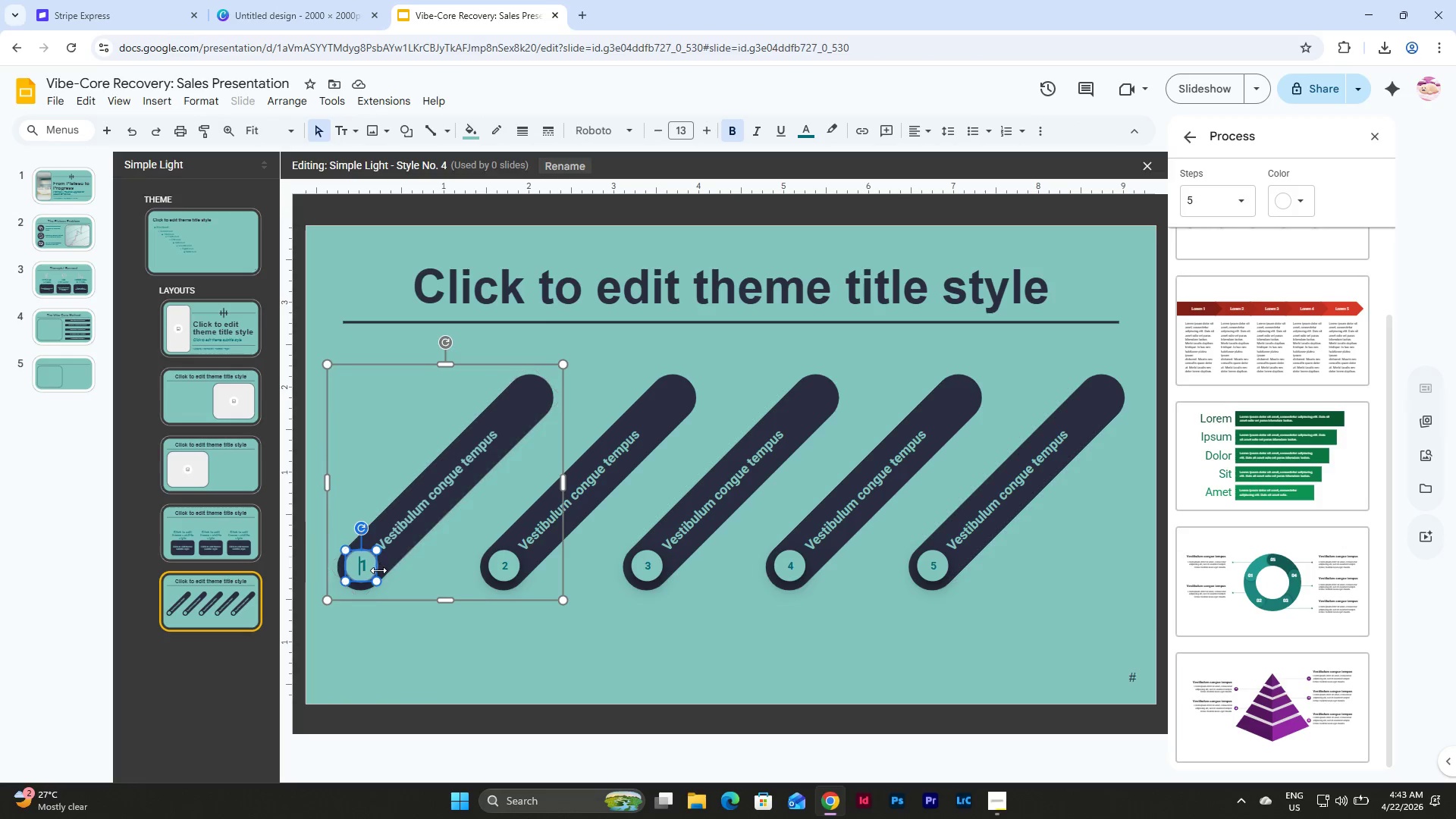 
left_click([378, 570])
 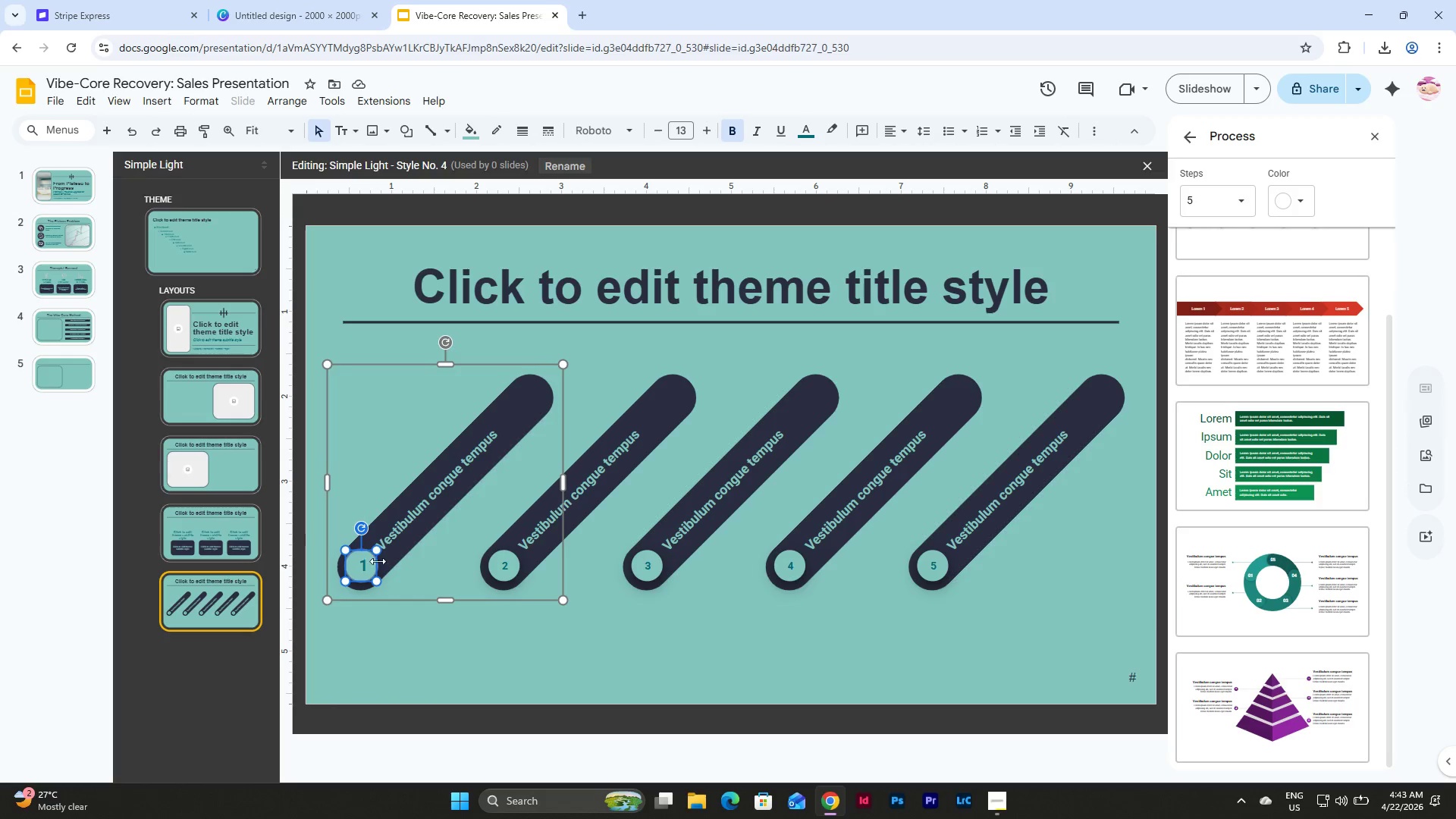 
left_click([362, 566])
 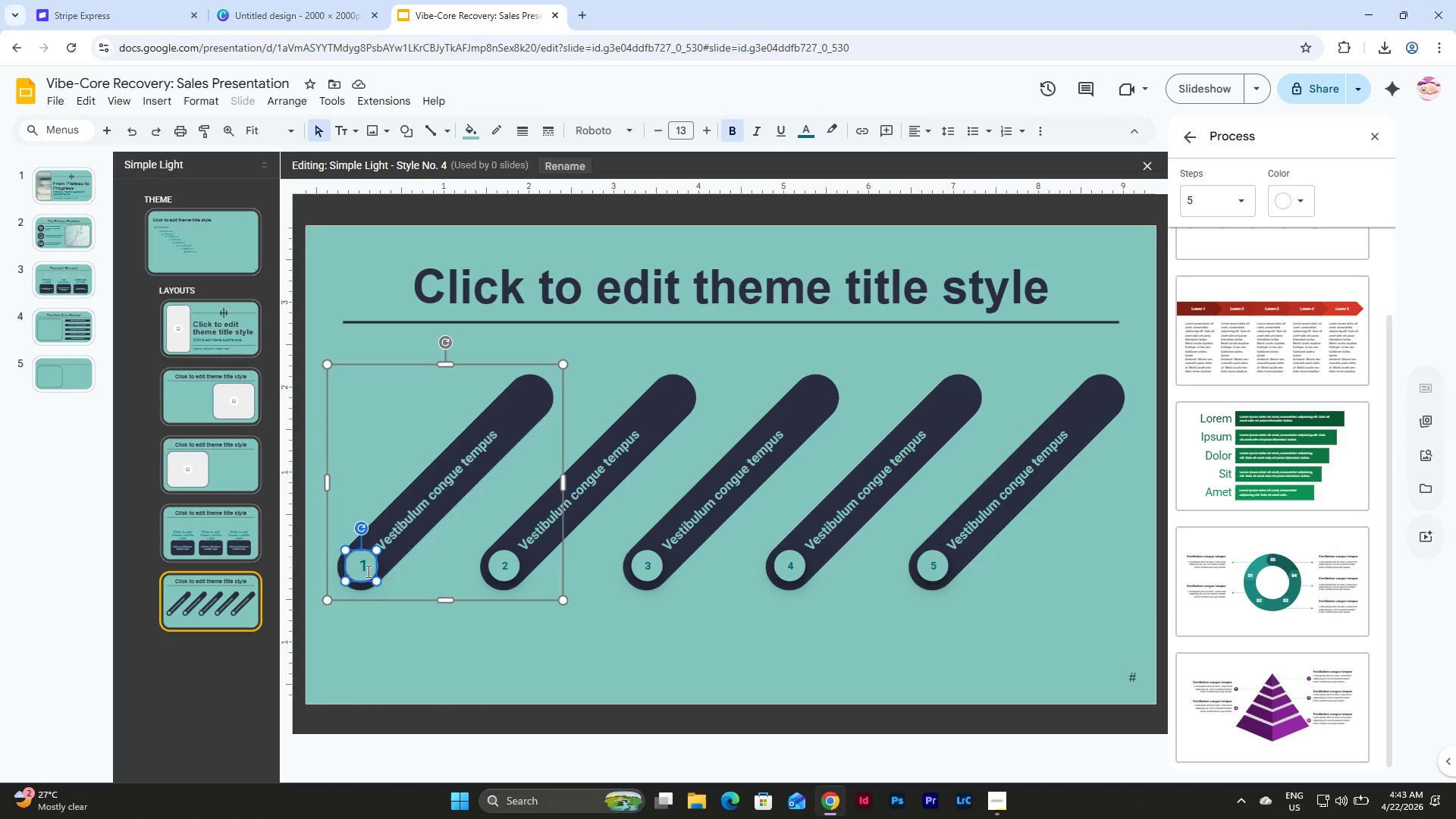 
key(ArrowRight)
 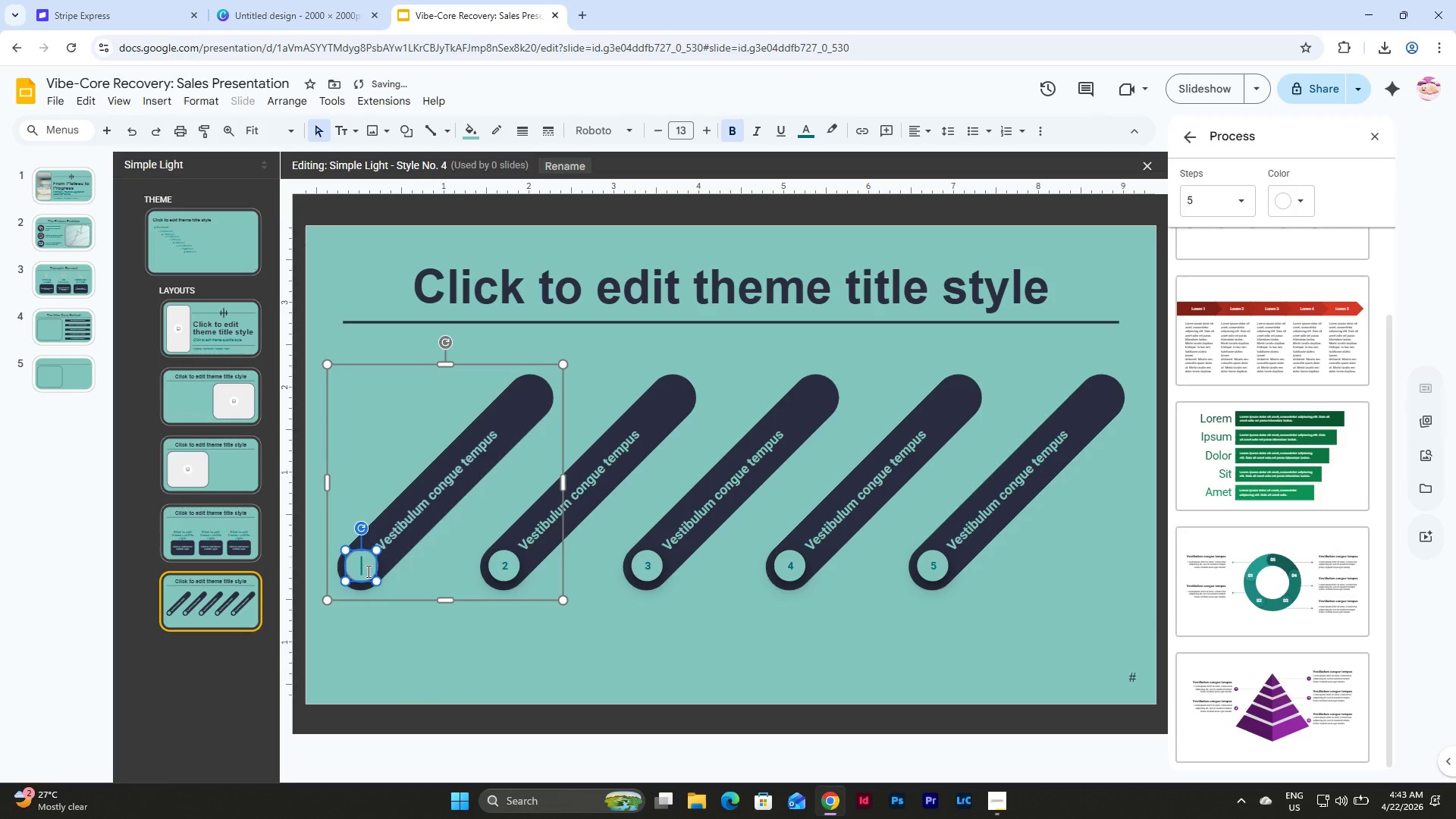 
key(Backspace)
 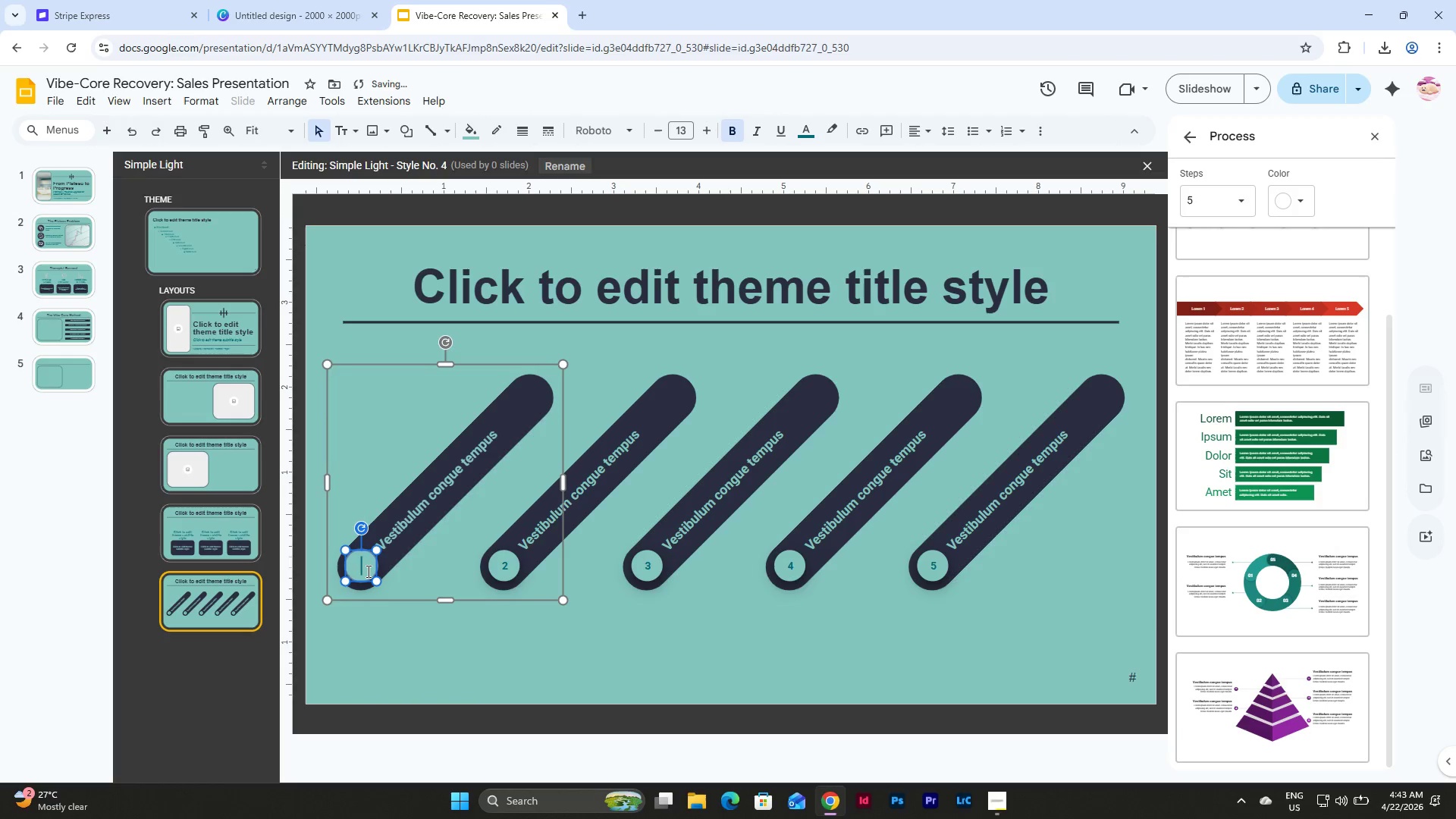 
key(Backspace)
 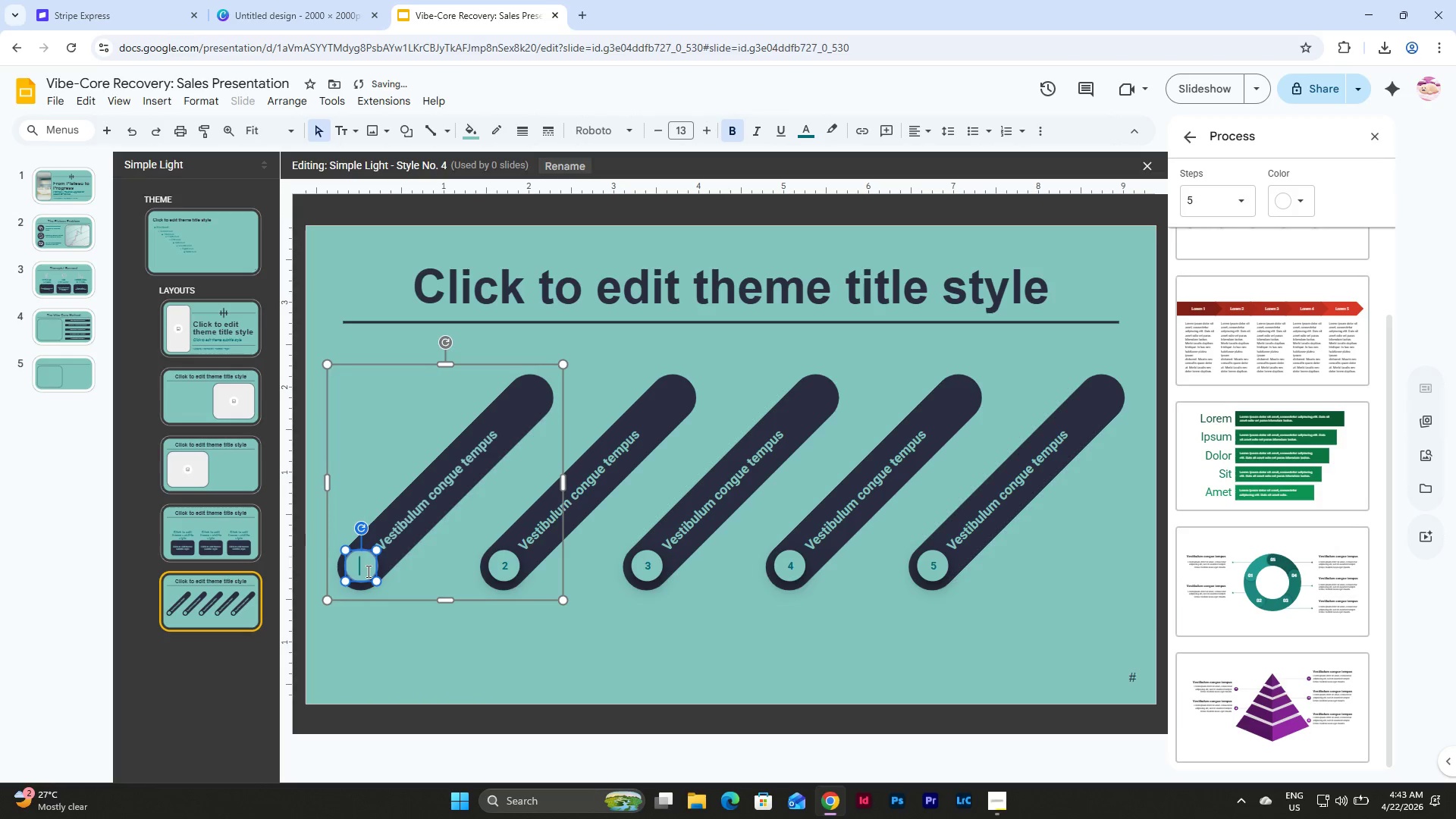 
key(Backspace)
 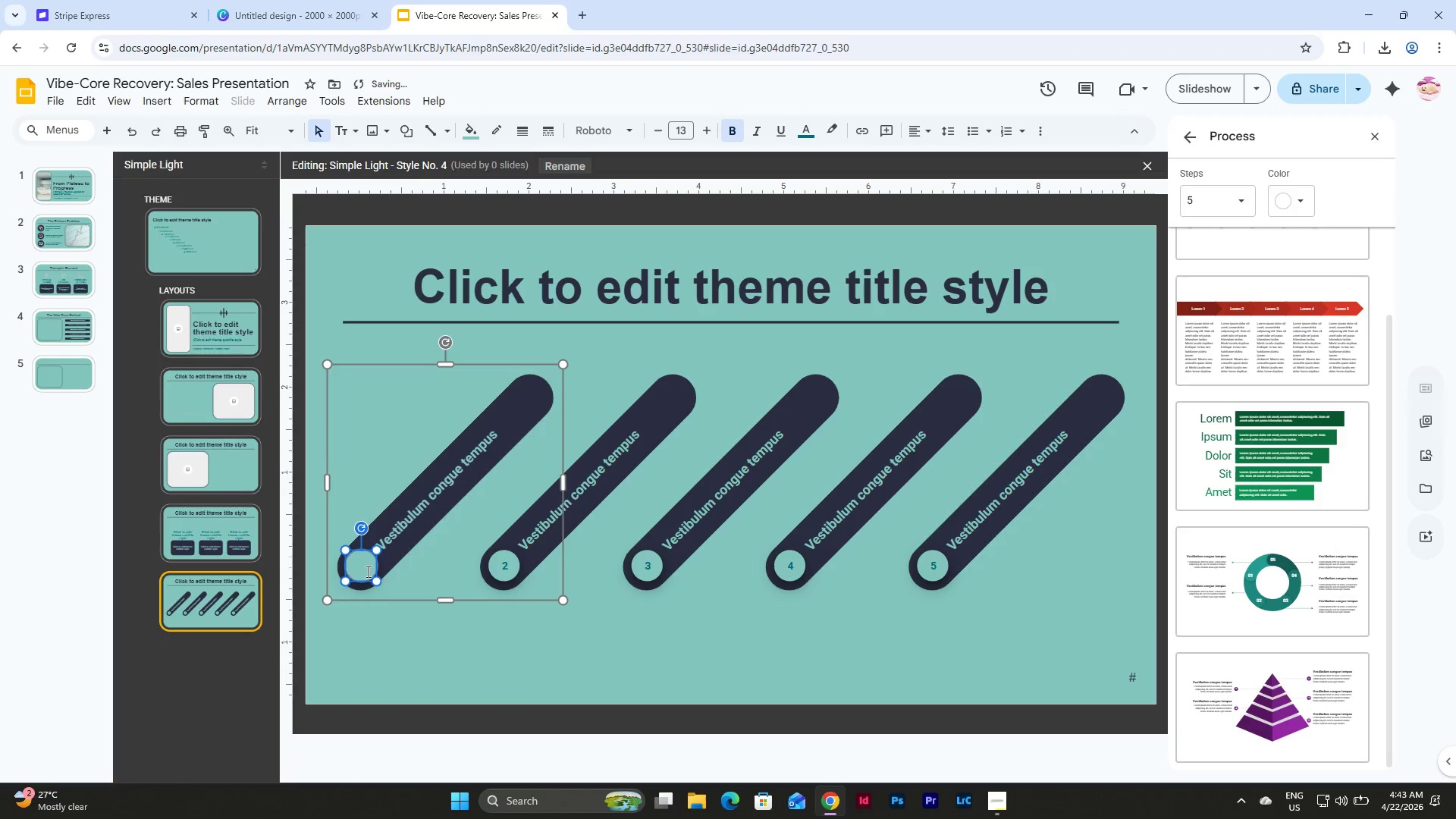 
key(Backspace)
 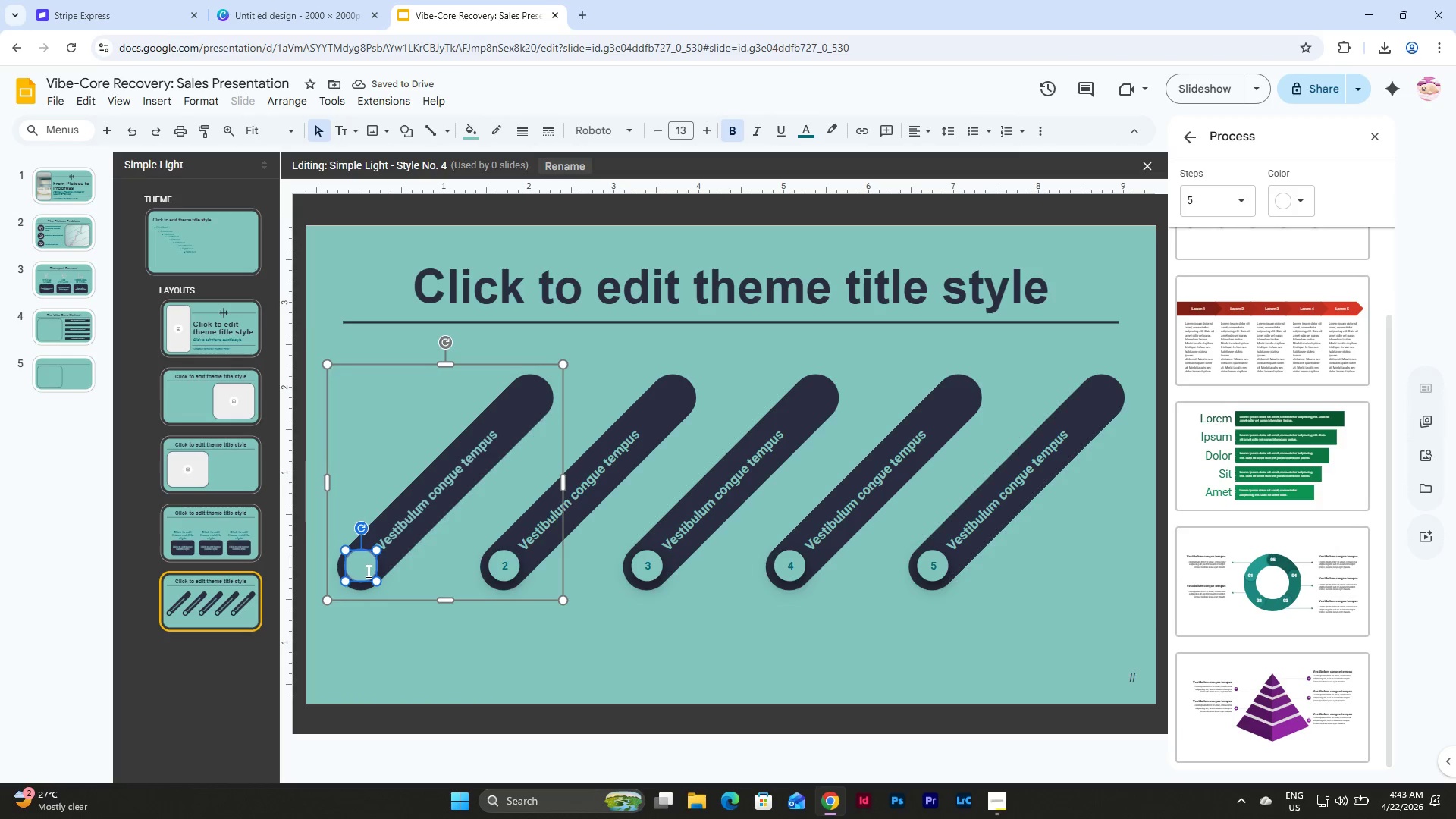 
key(Numpad1)
 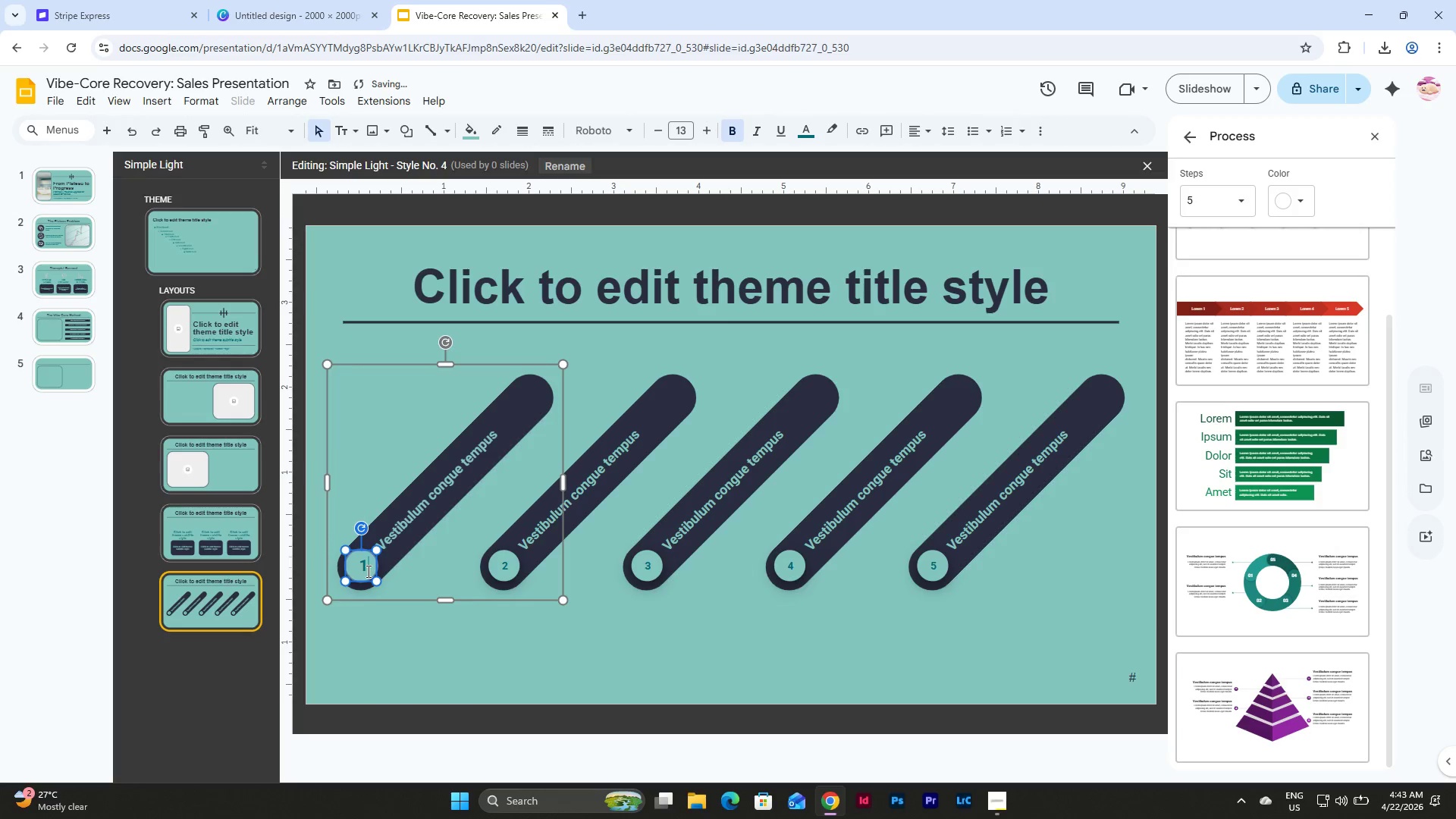 
key(Backspace)
 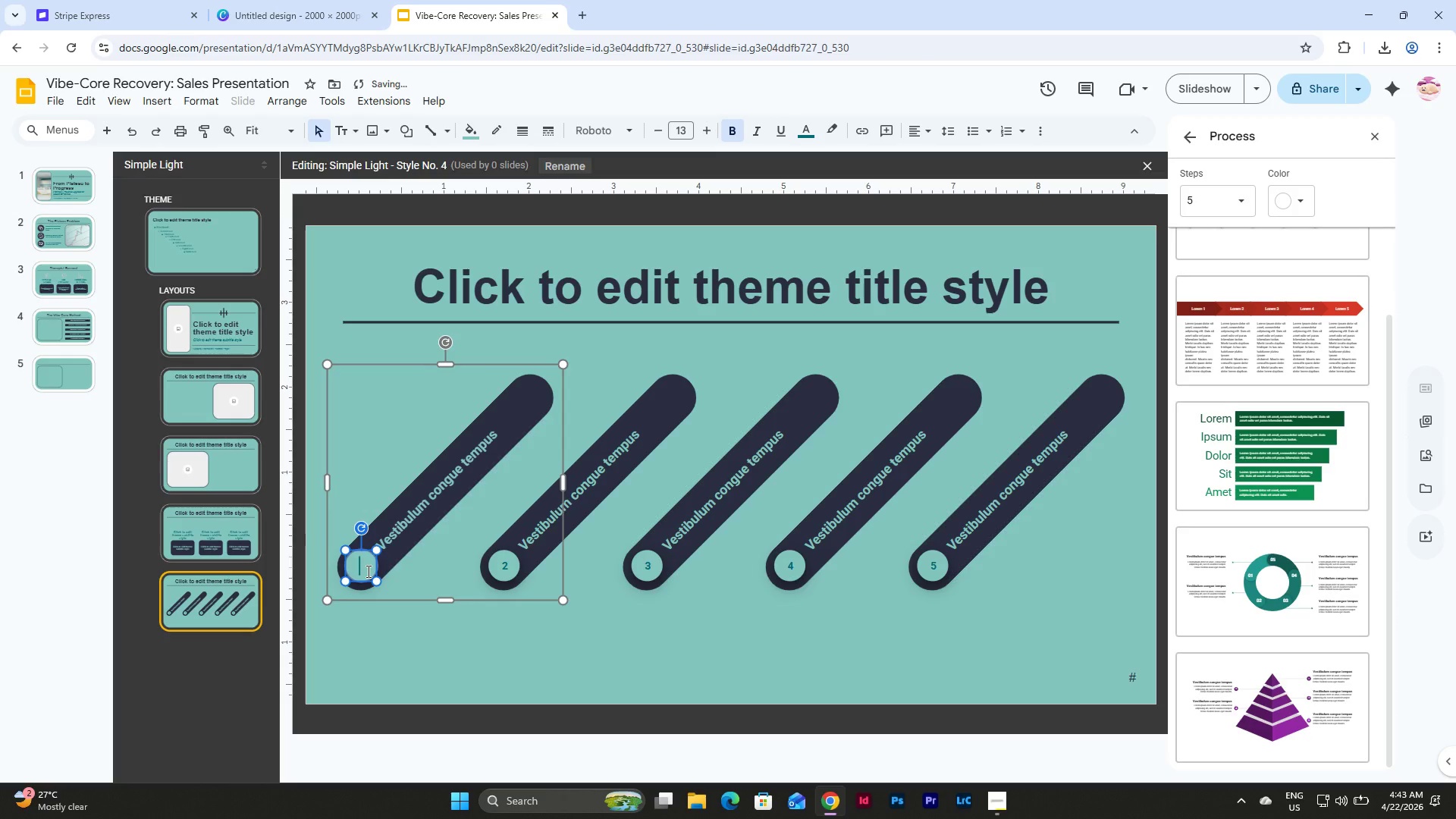 
key(Backspace)
 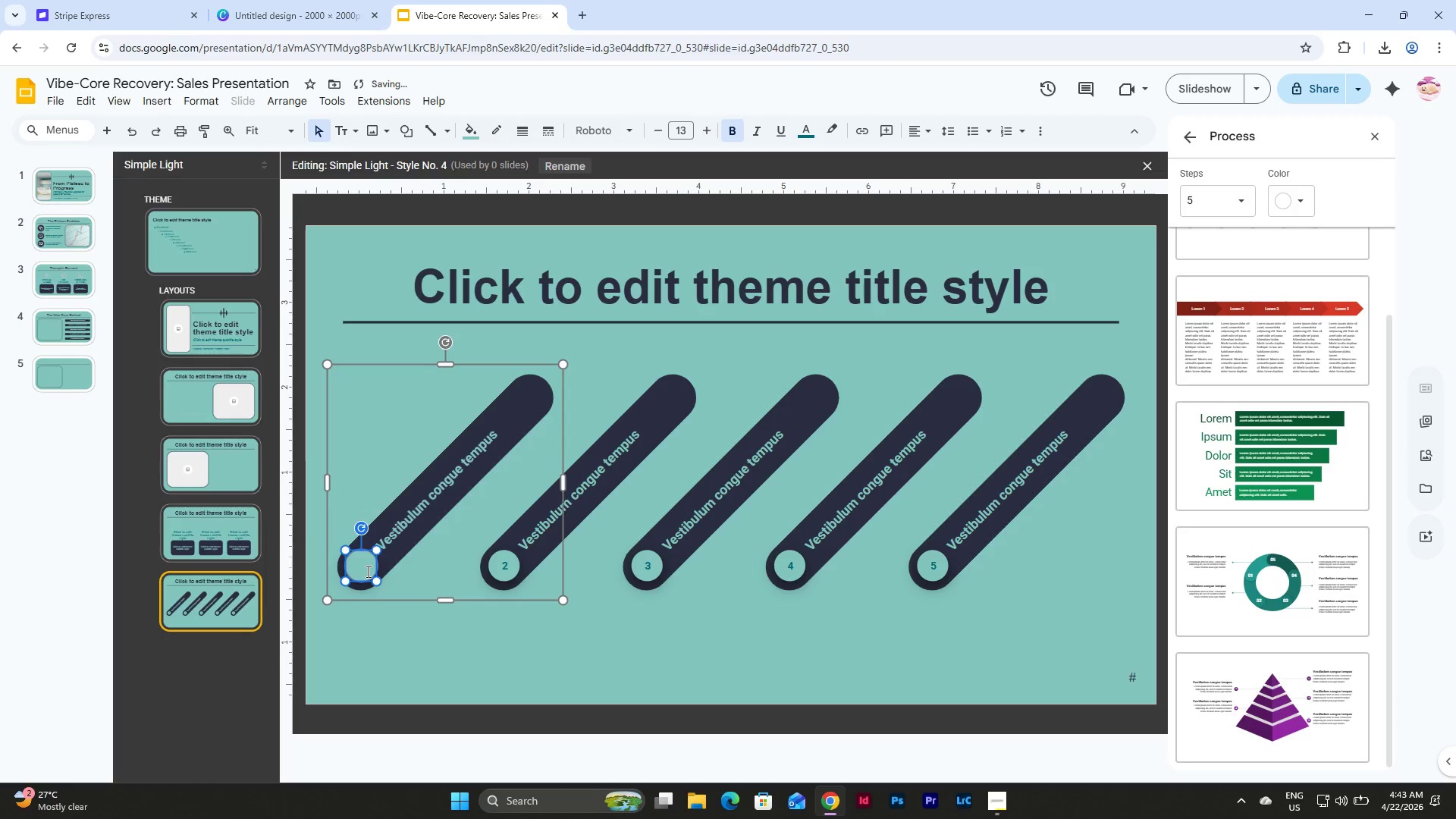 
key(Numpad1)
 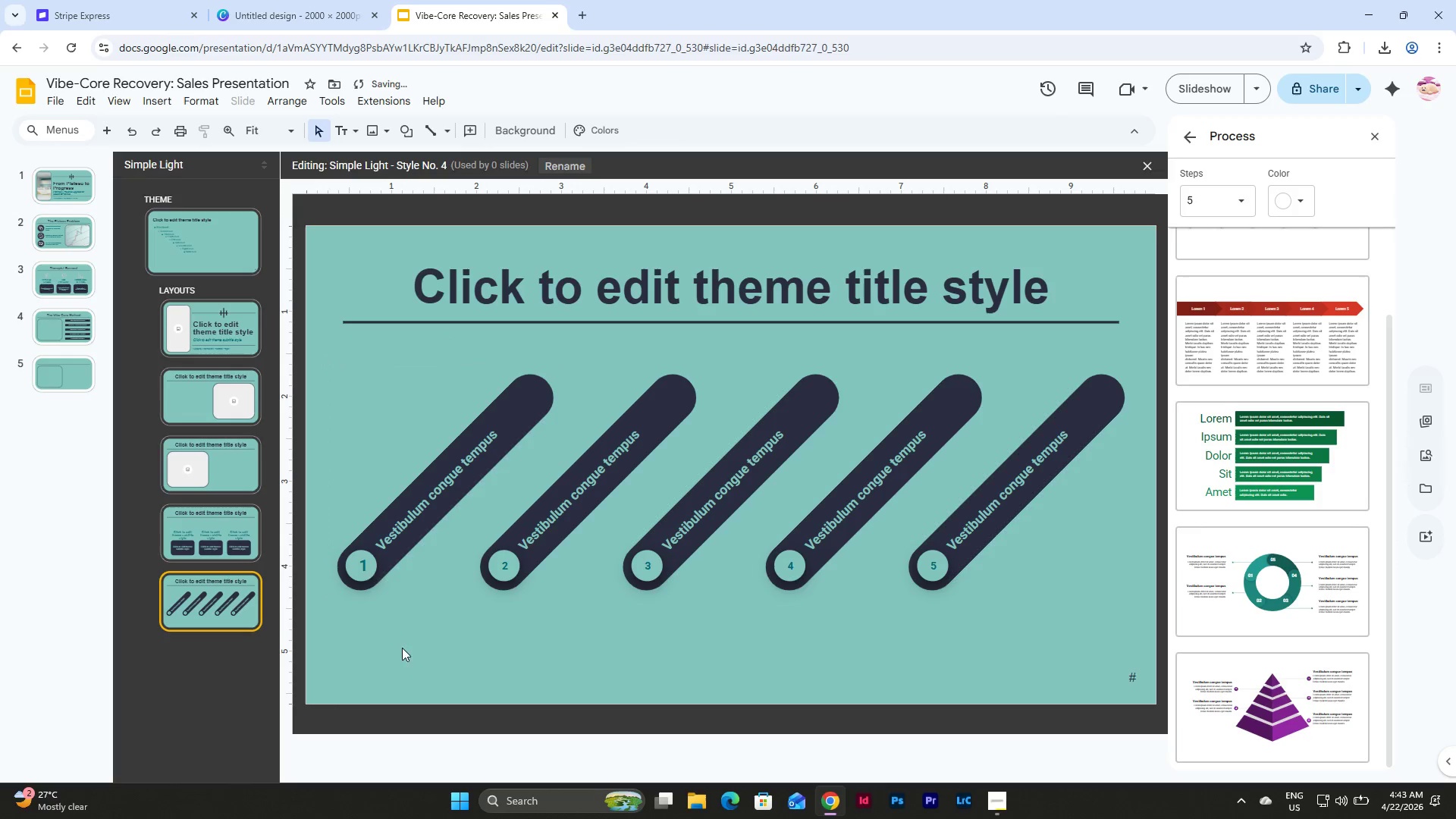 
double_click([368, 561])
 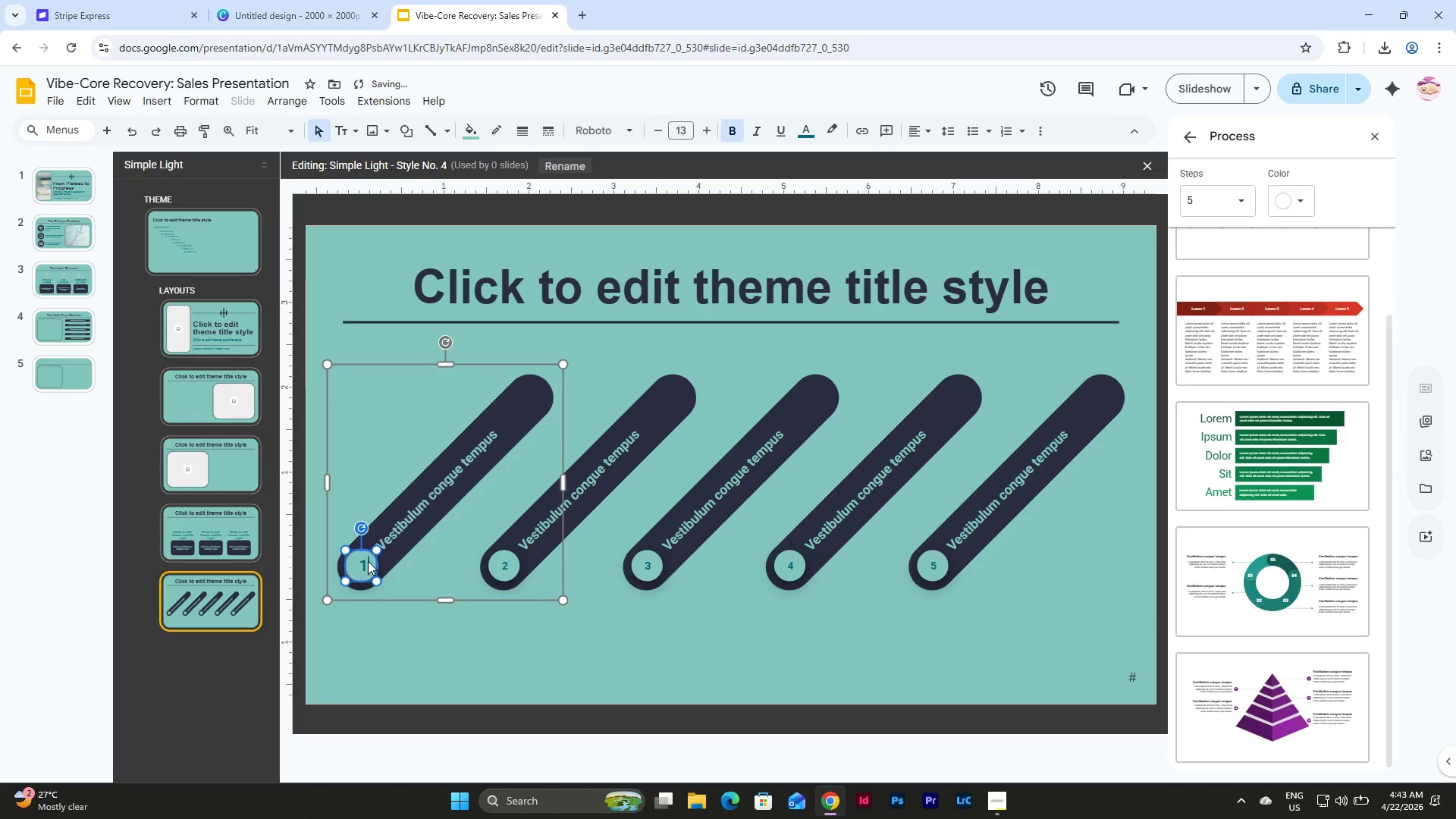 
triple_click([367, 561])
 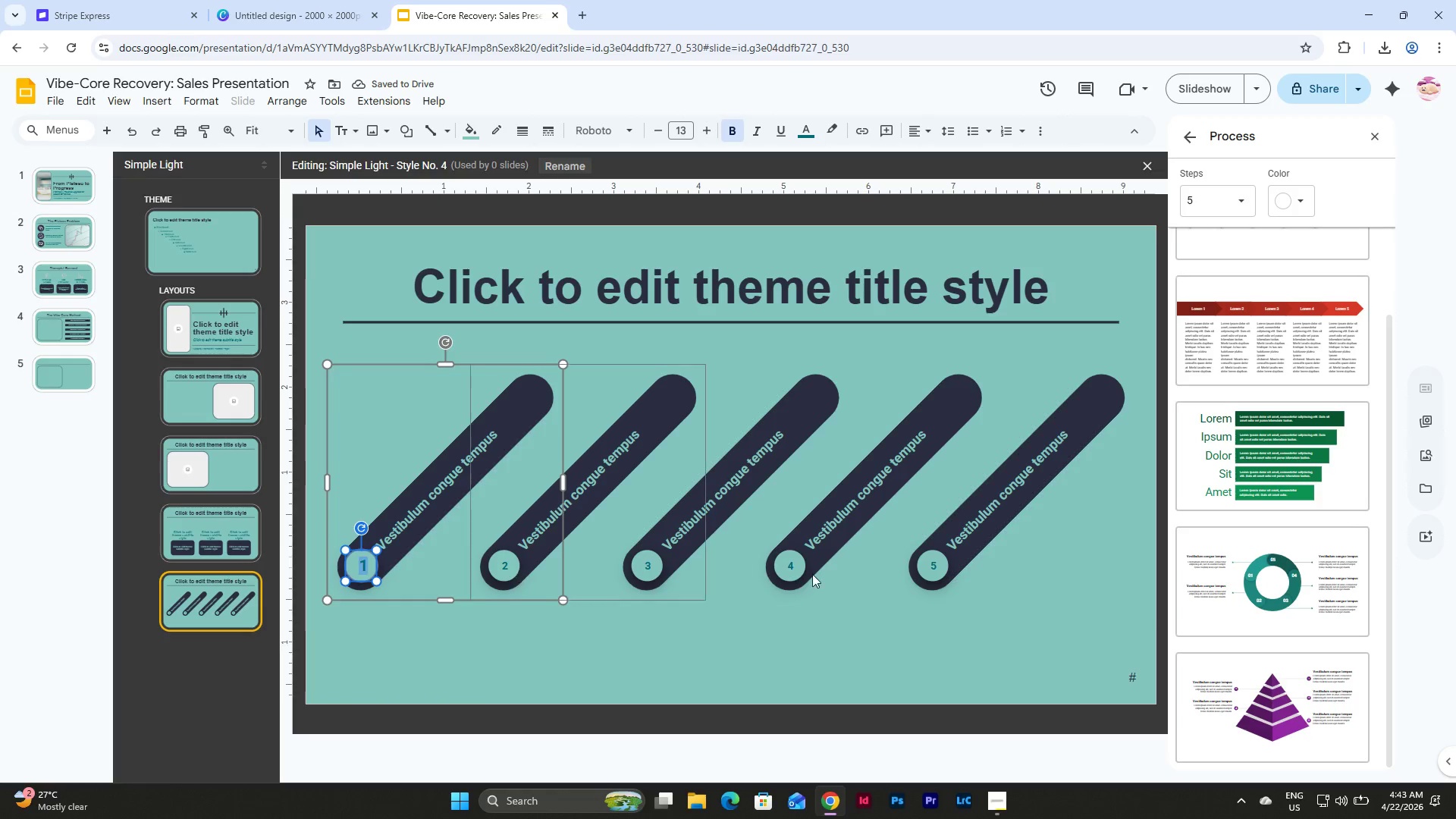 
left_click([904, 589])
 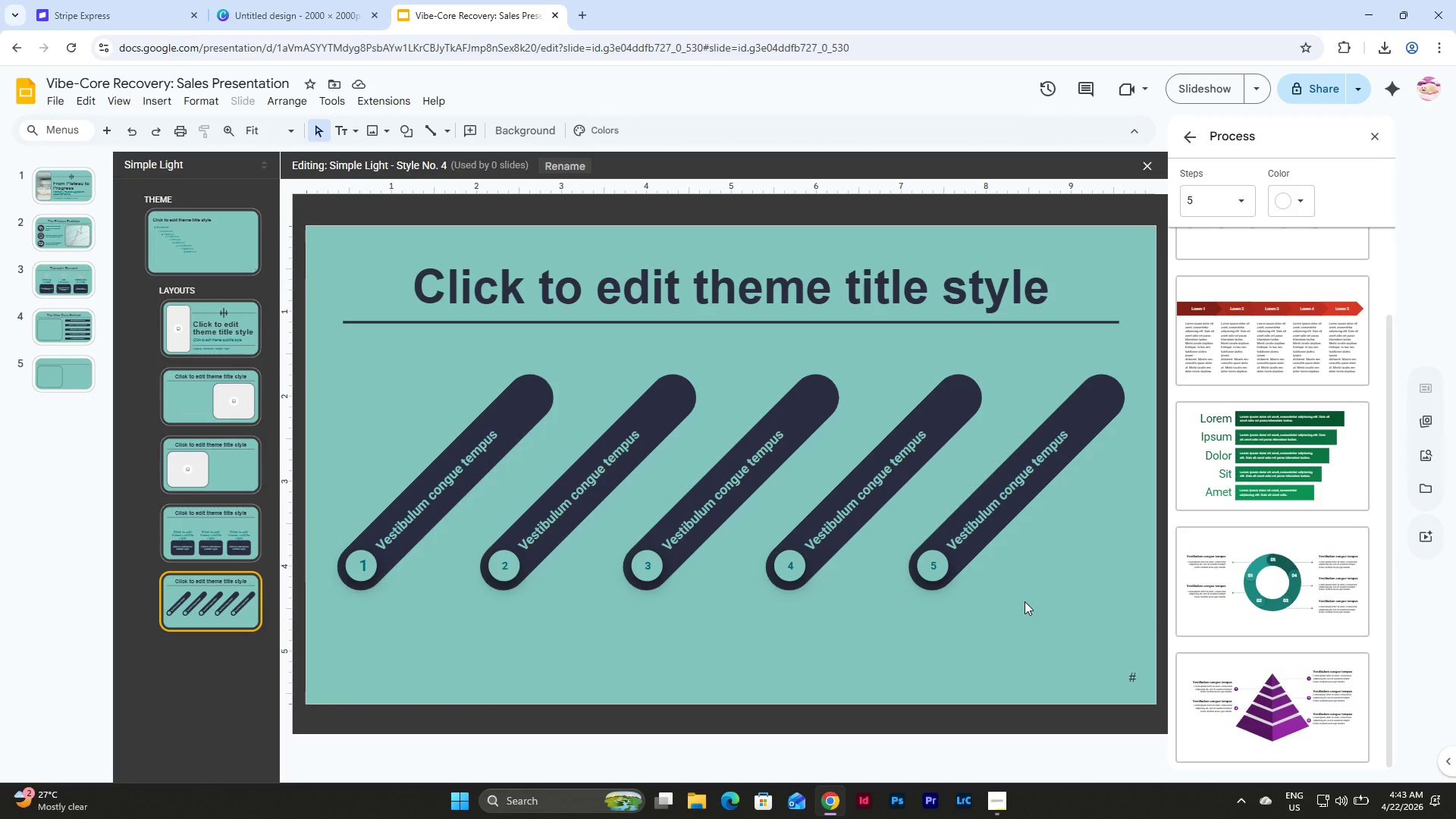 
left_click_drag(start_coordinate=[1025, 601], to_coordinate=[377, 407])
 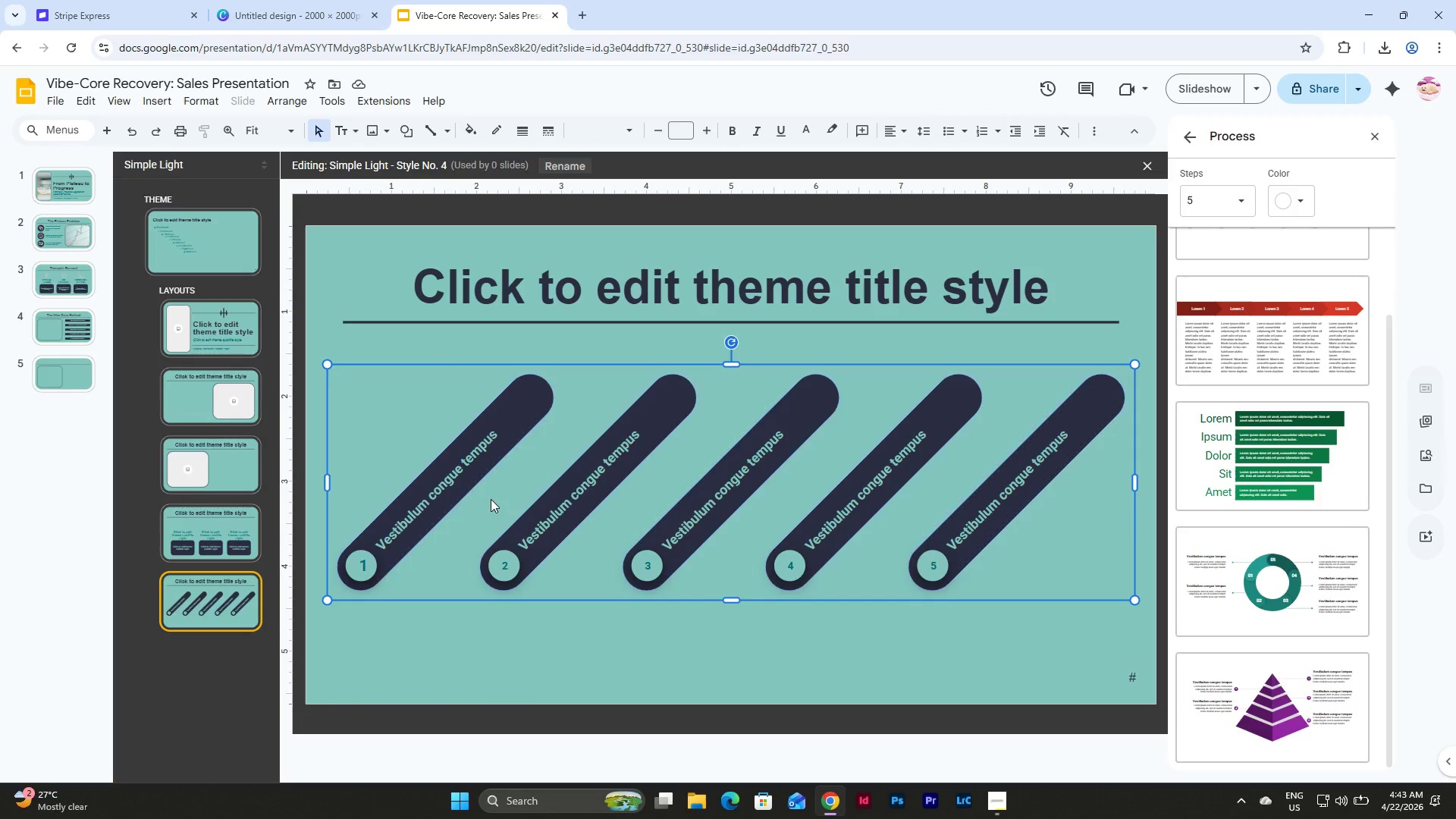 
key(Backspace)
 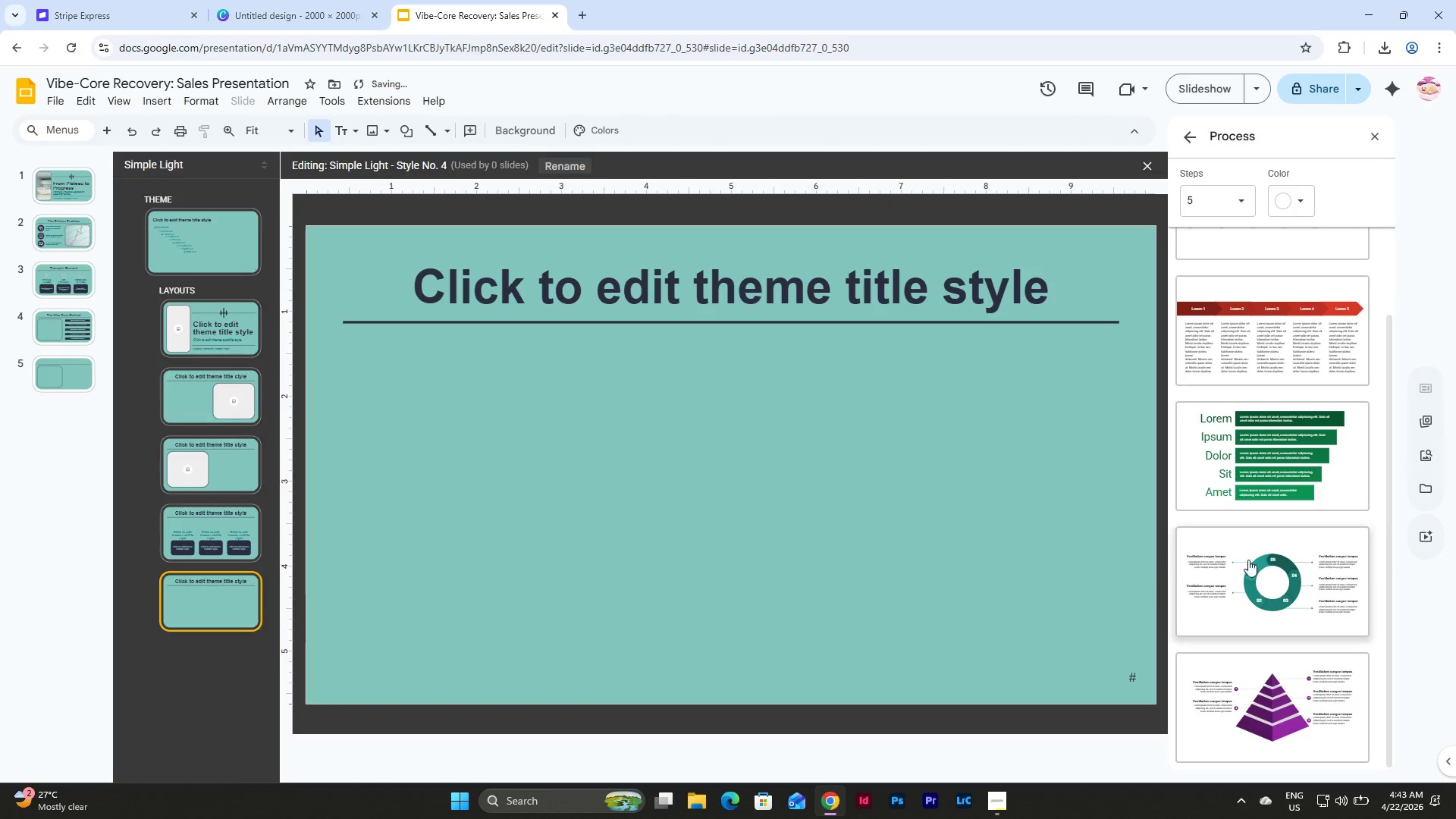 
left_click([1275, 556])
 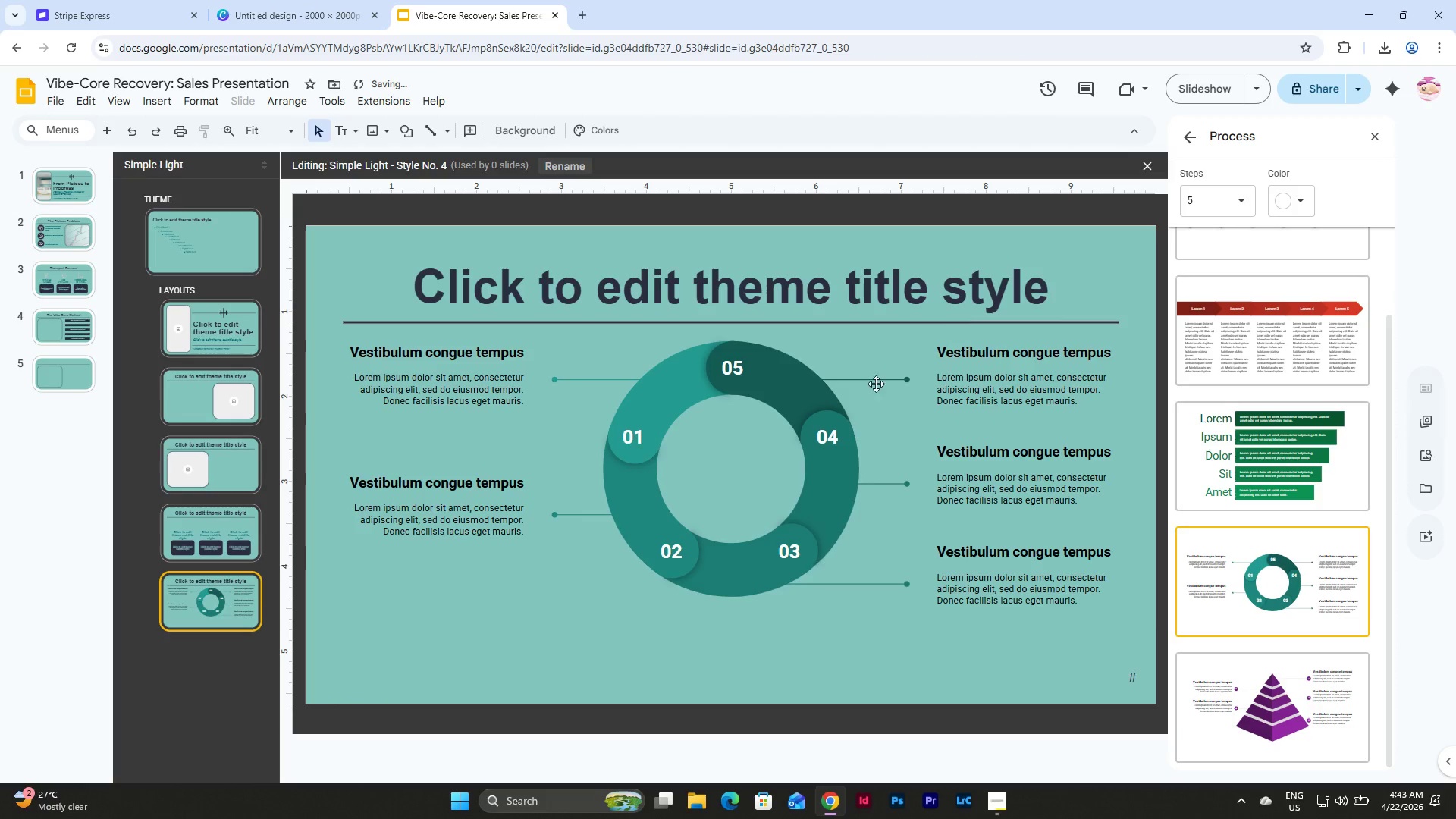 
left_click([492, 368])
 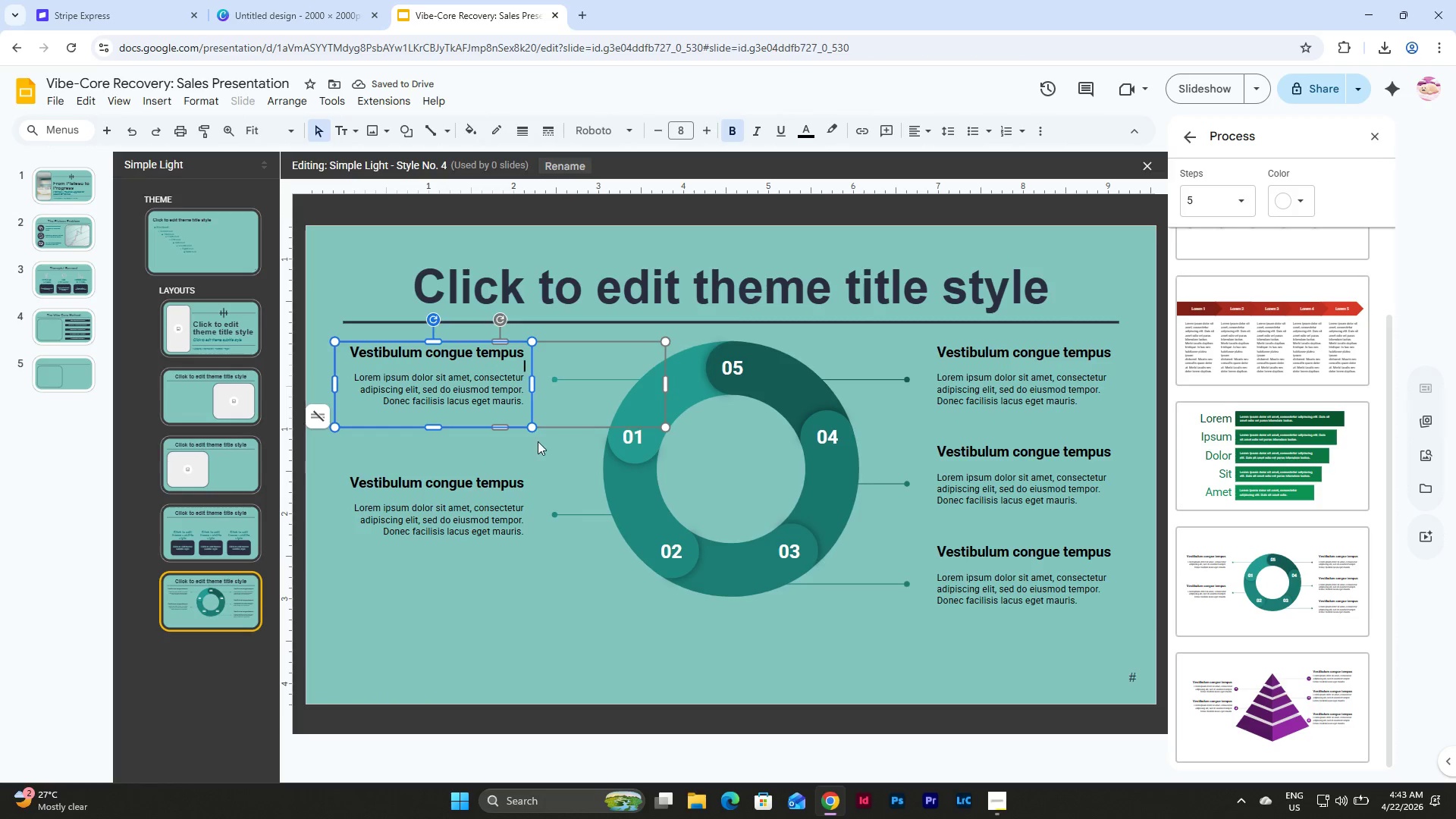 
double_click([468, 385])
 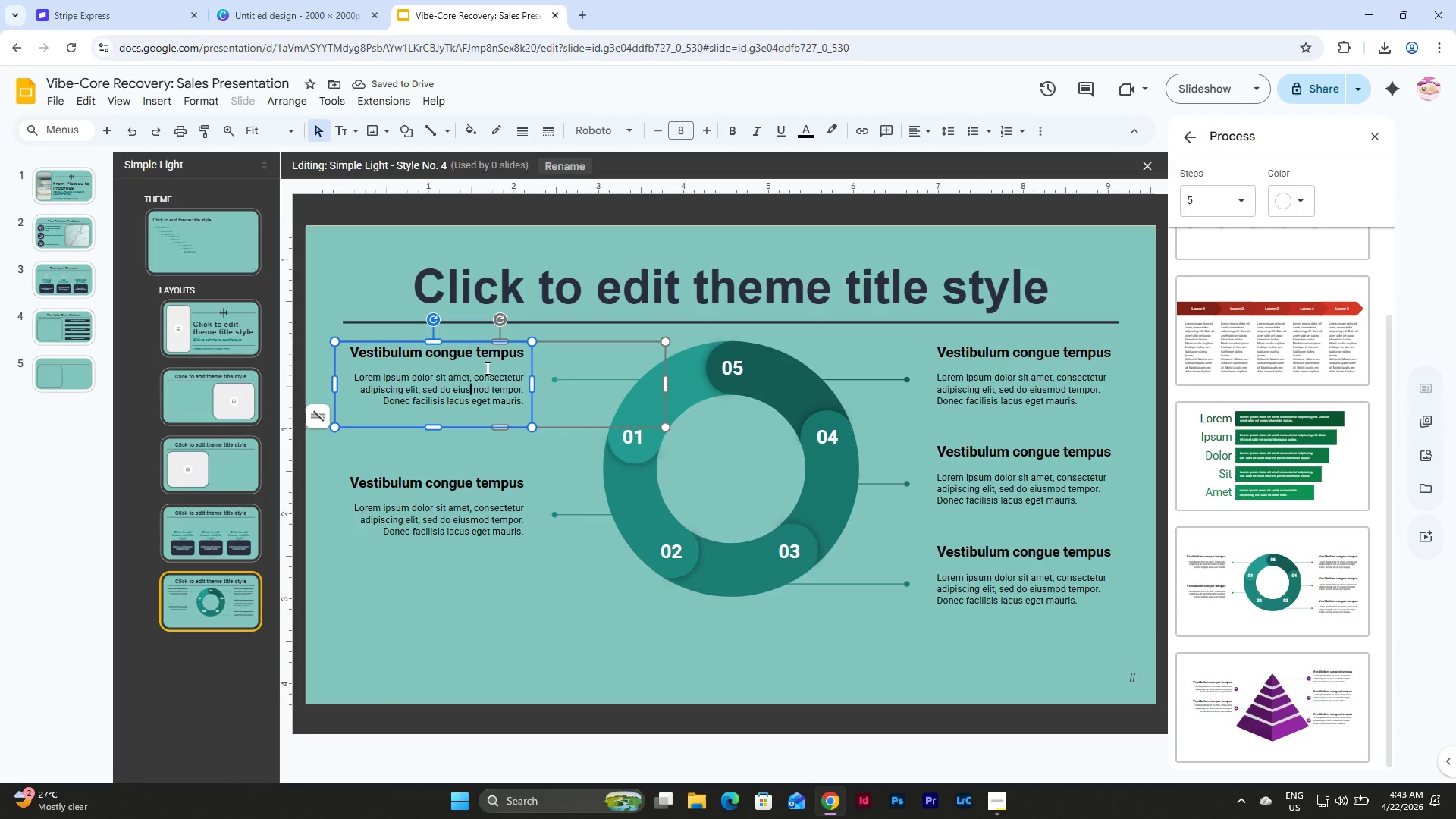 
triple_click([488, 368])
 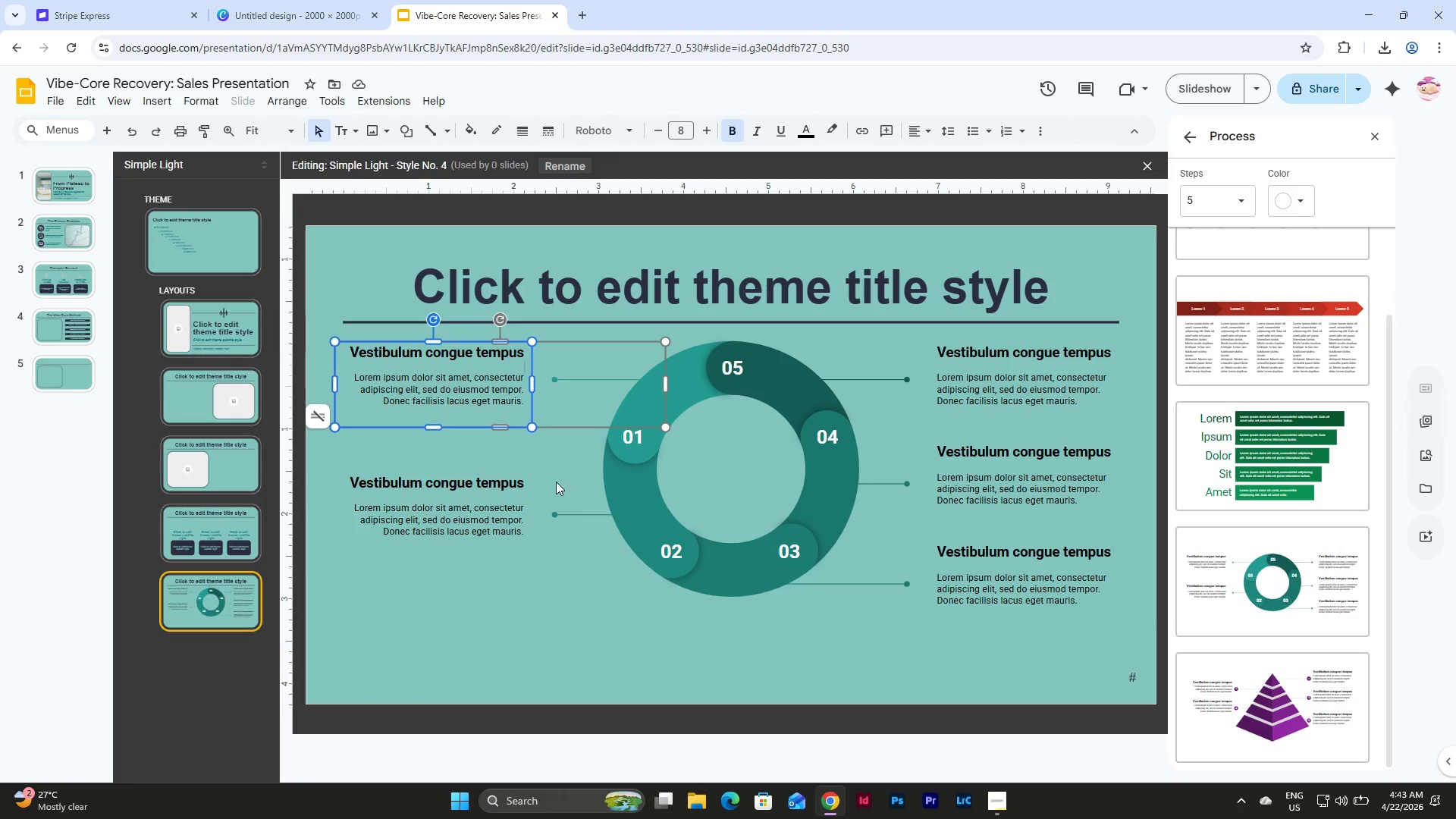 
left_click([556, 488])
 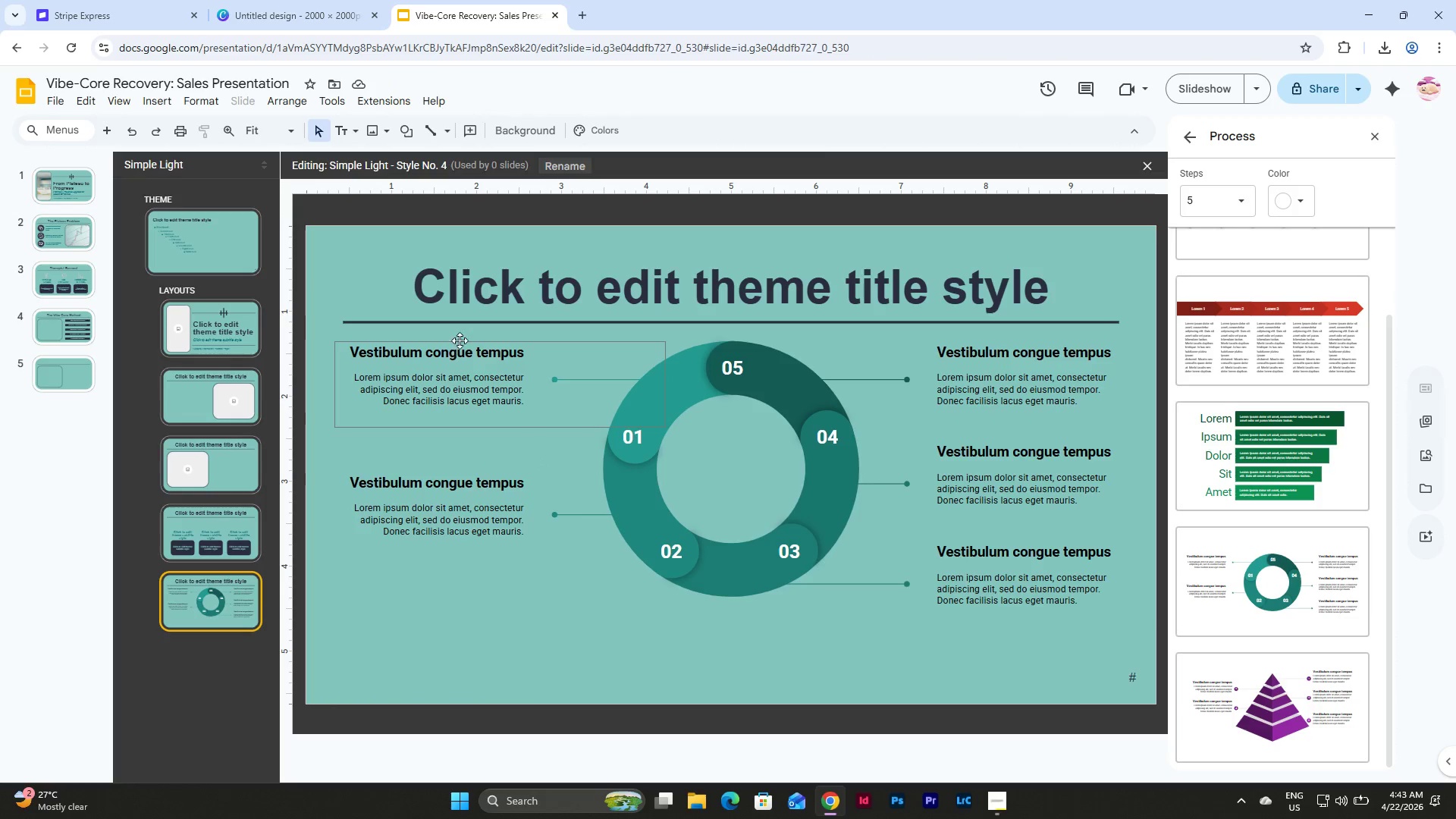 
left_click([463, 340])
 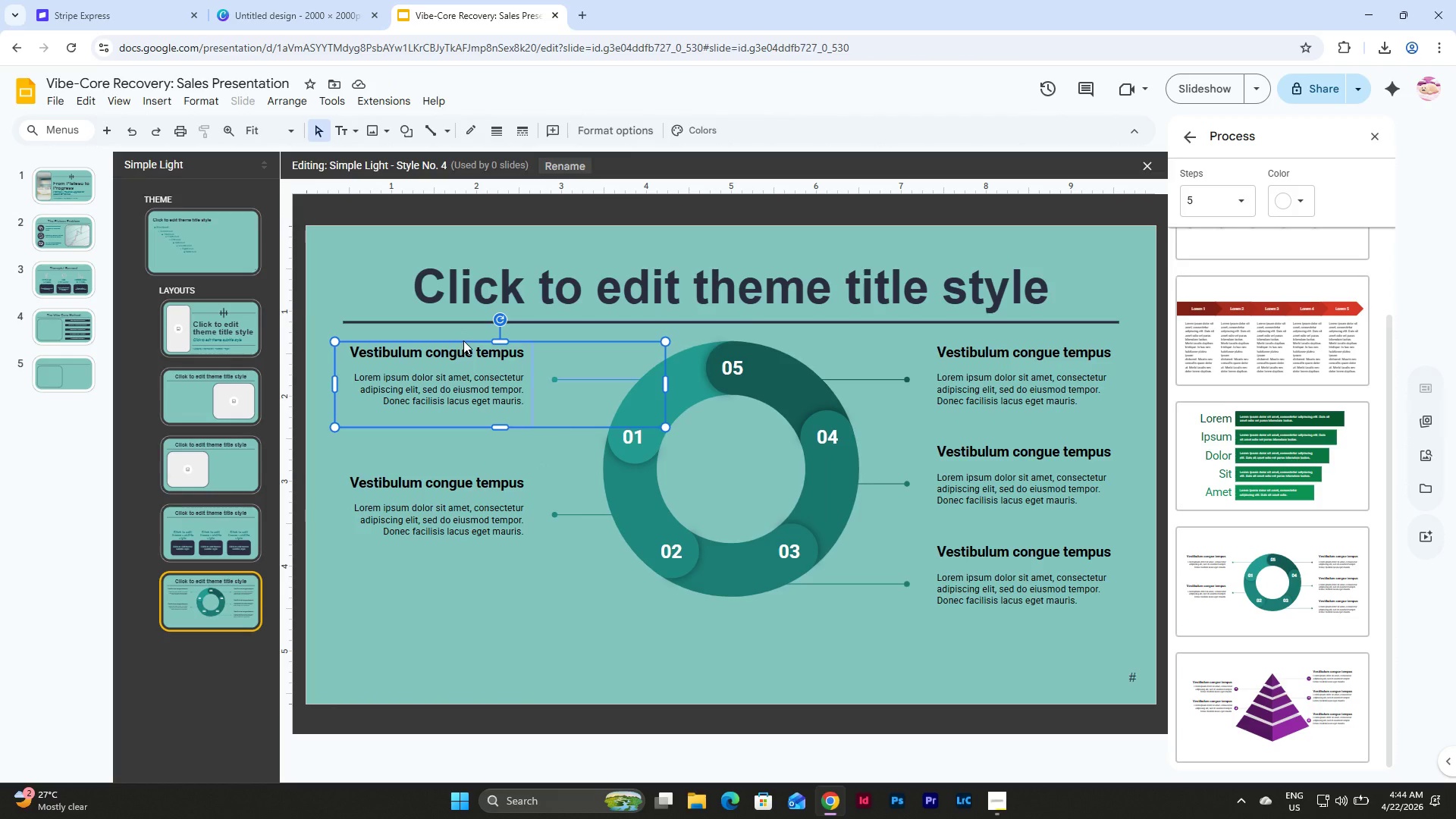 
left_click([463, 375])
 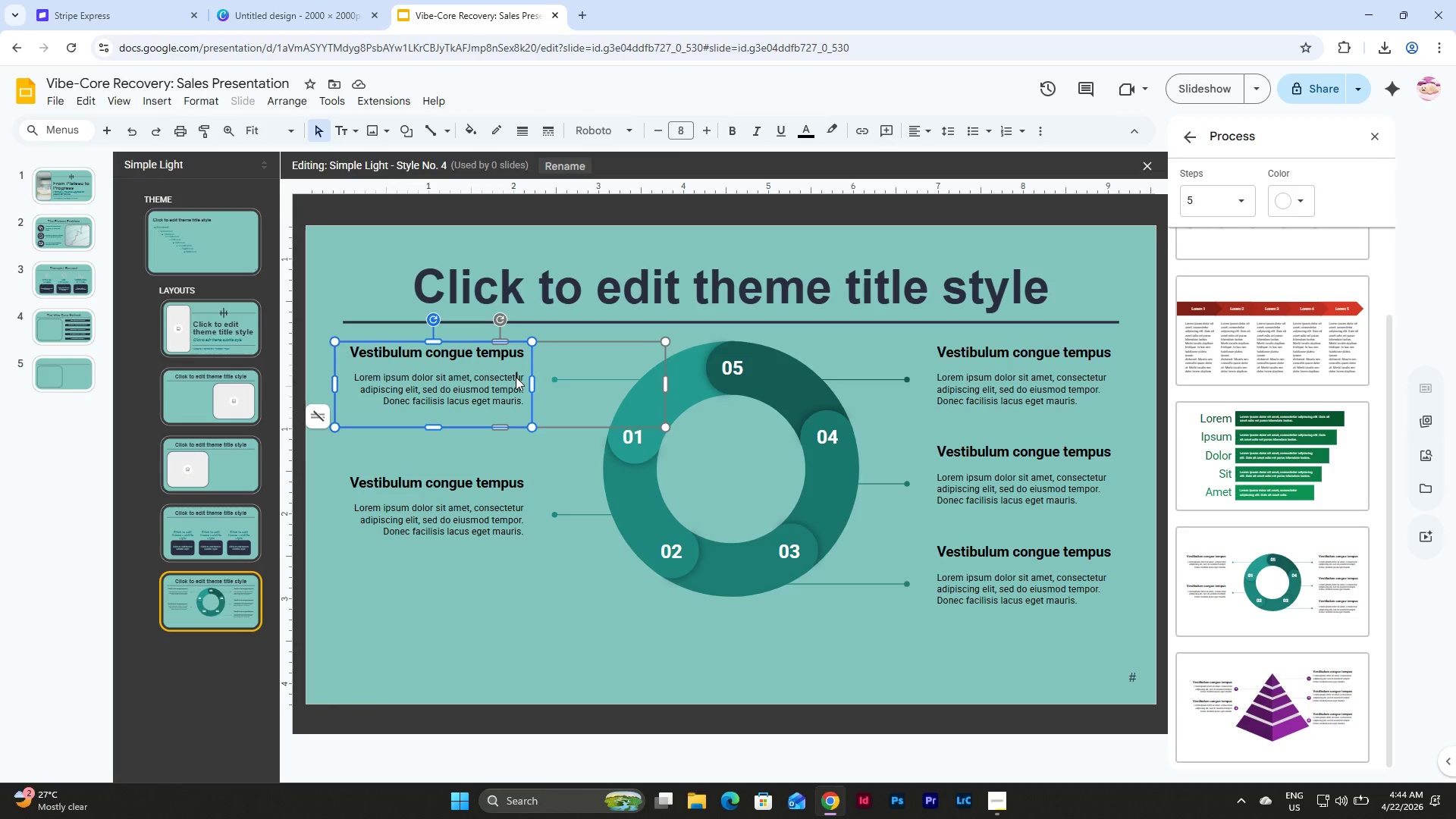 
double_click([517, 413])
 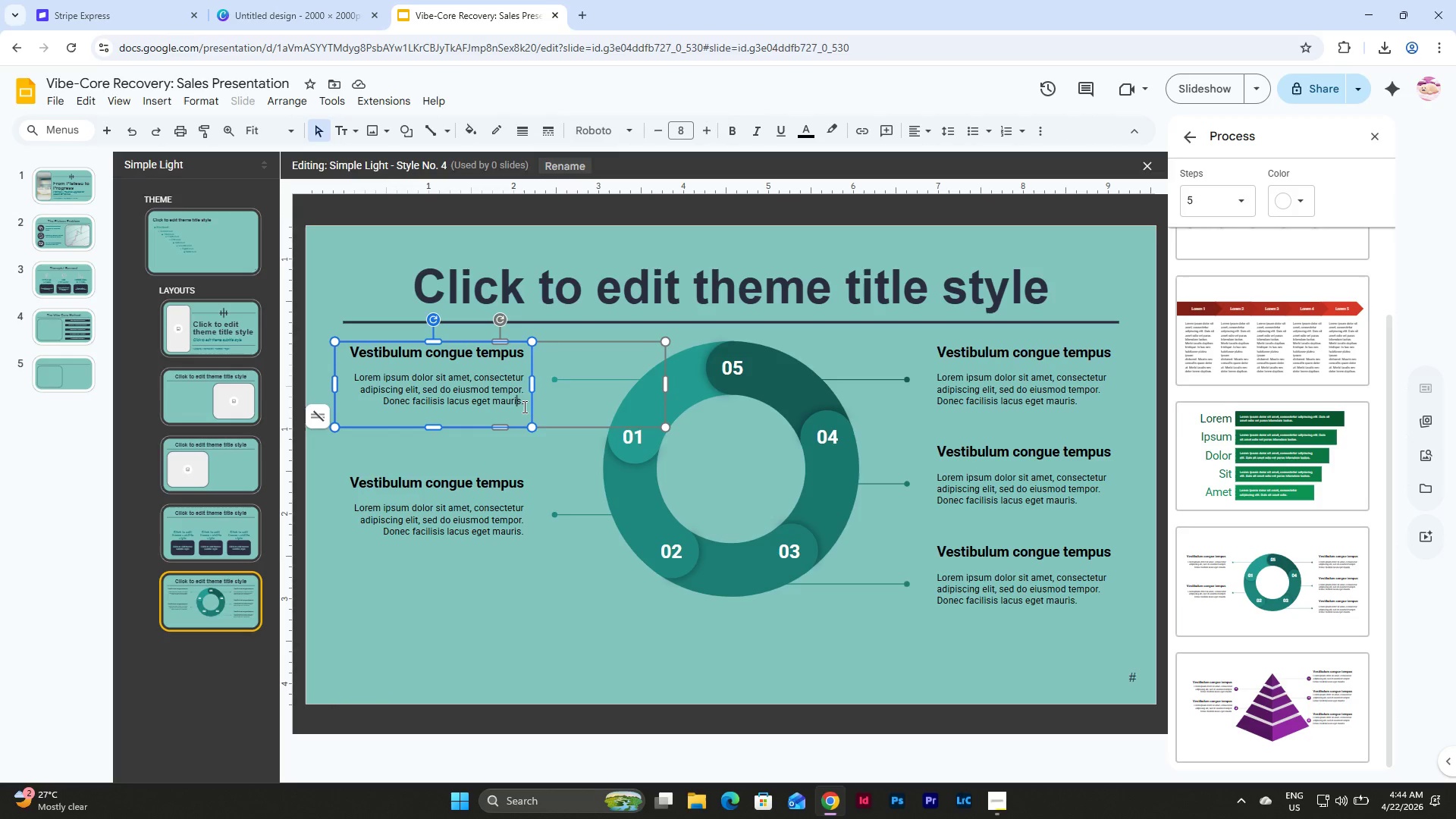 
left_click_drag(start_coordinate=[523, 406], to_coordinate=[343, 372])
 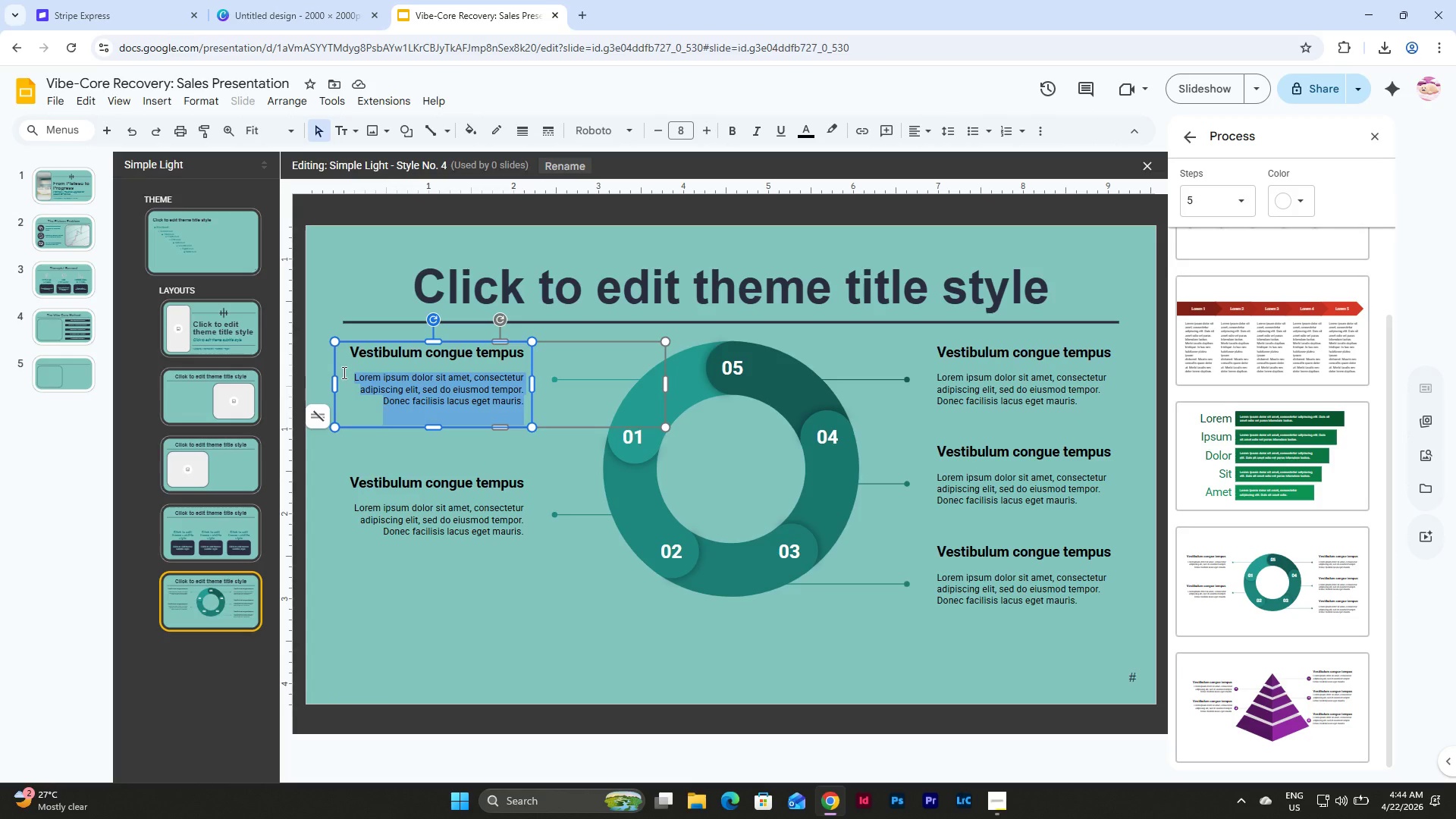 
key(Backspace)
 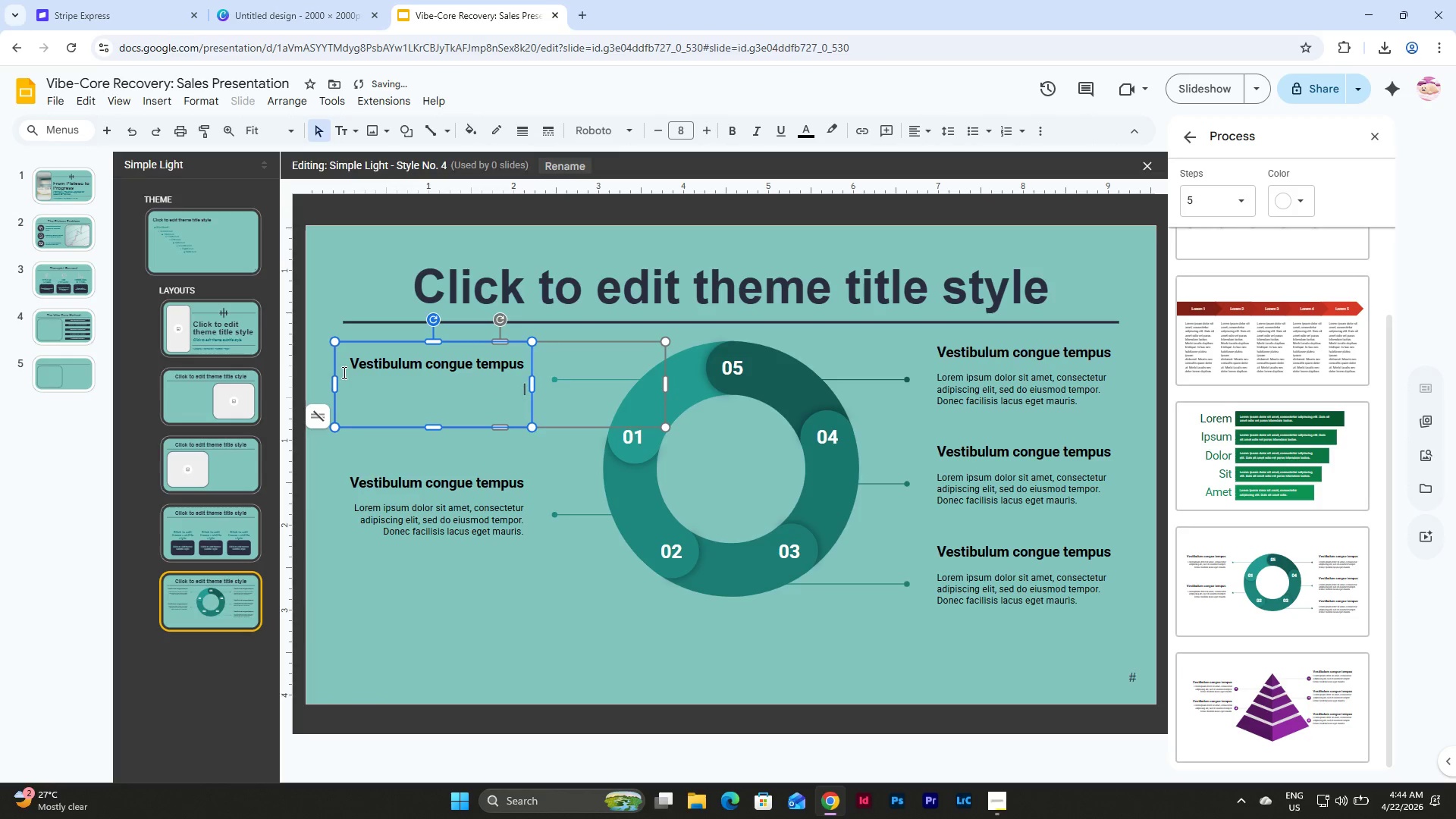 
key(Backspace)
 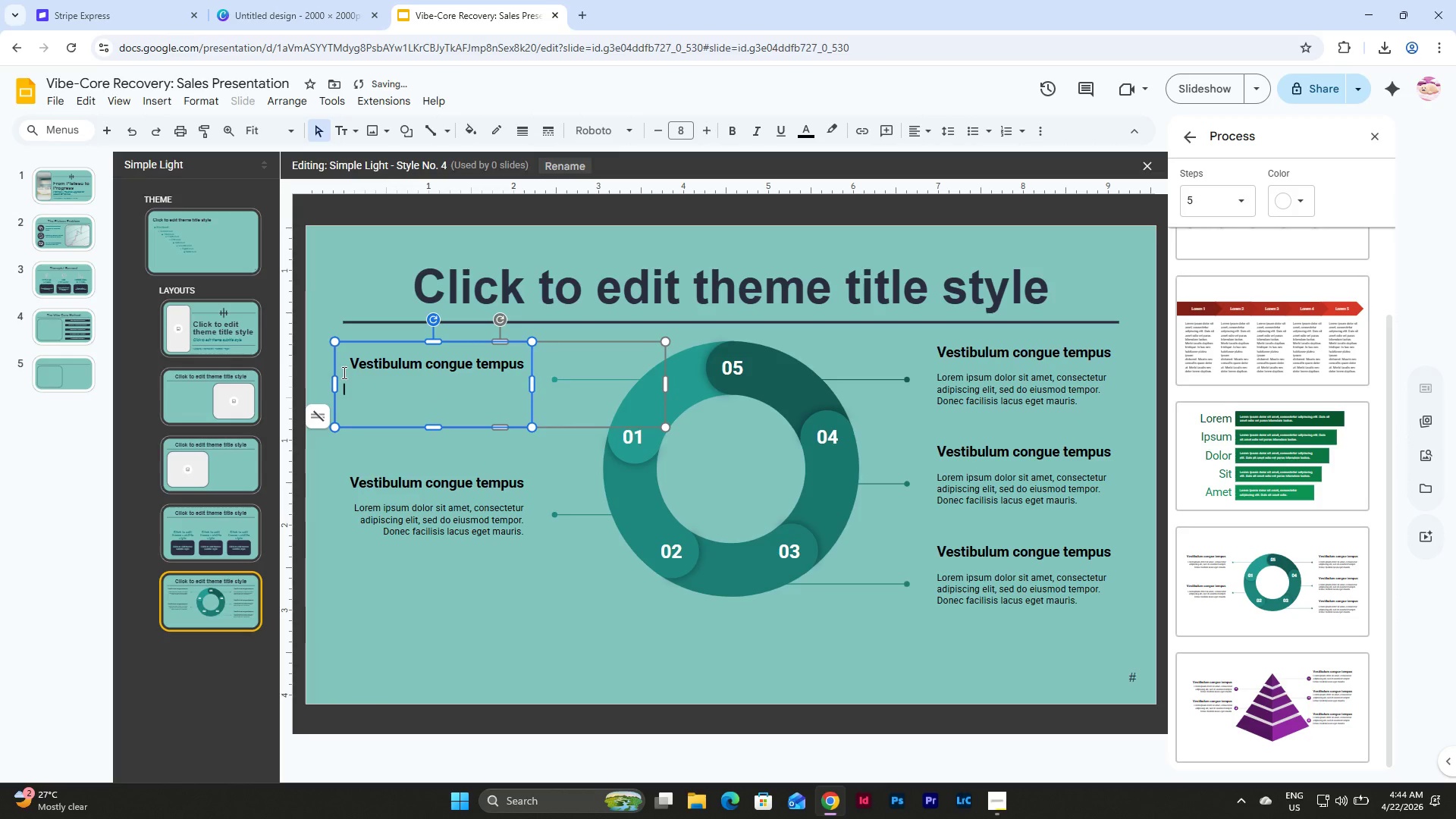 
key(Backspace)
 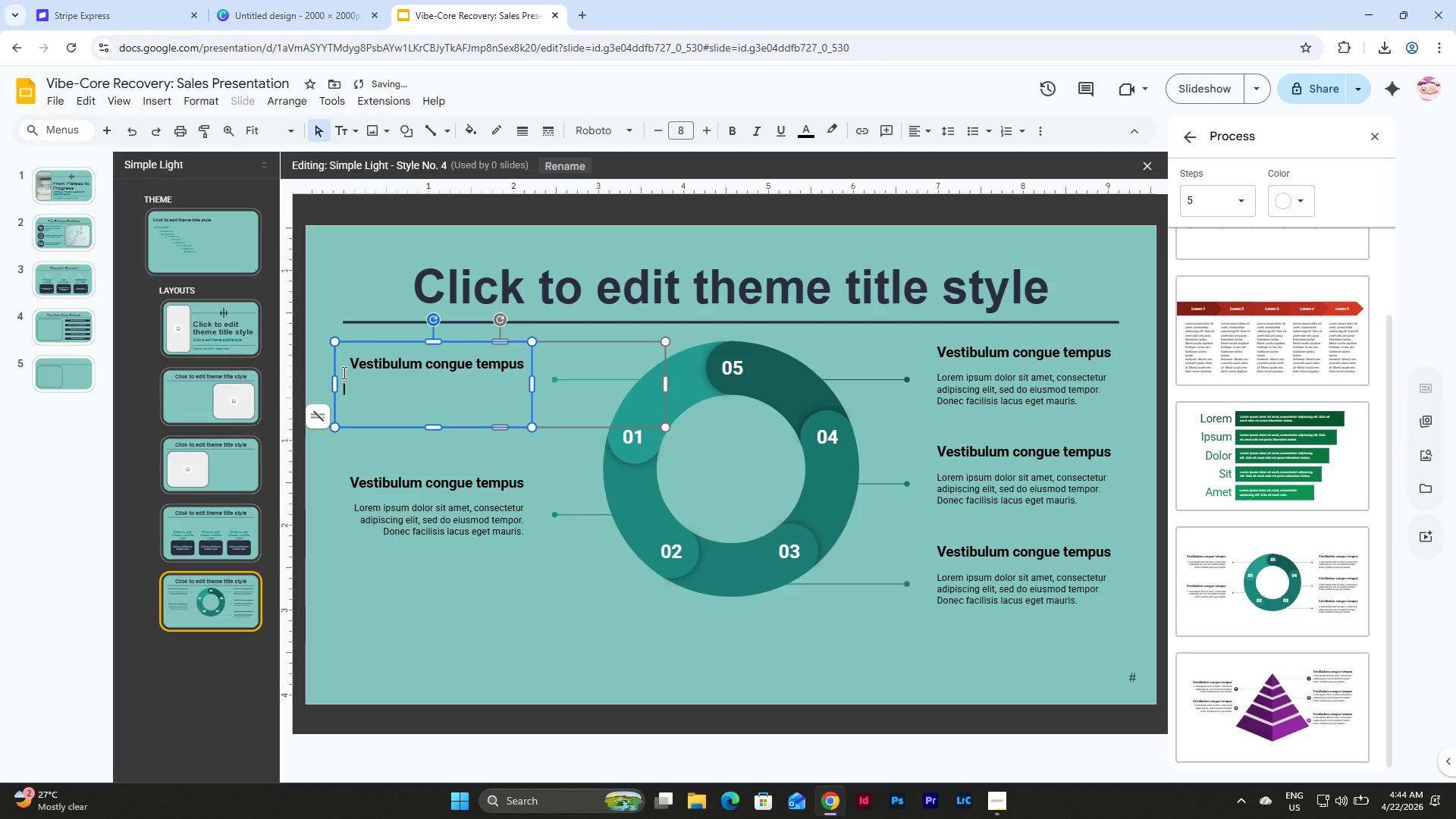 
key(Backspace)
 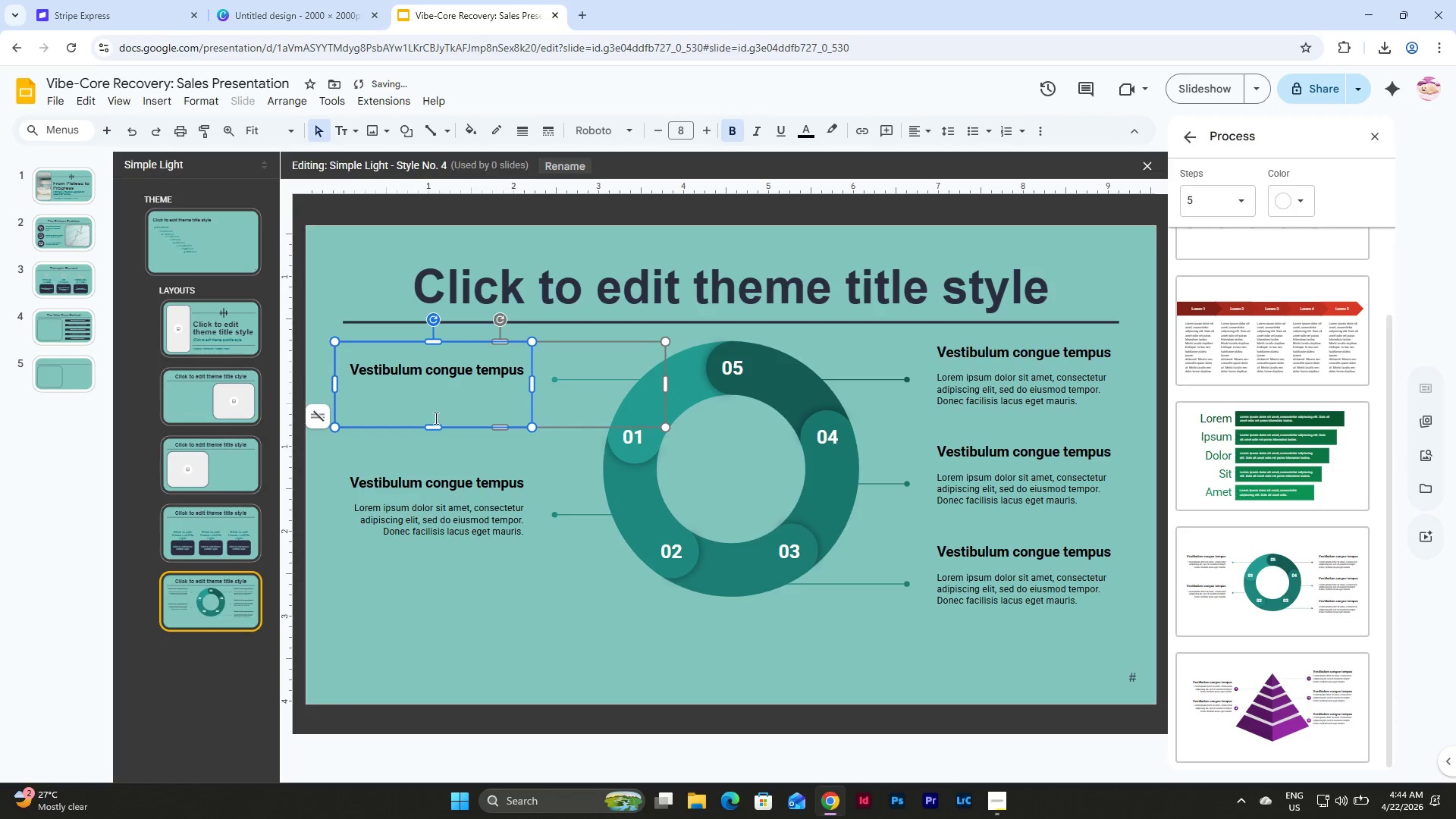 
left_click([438, 414])
 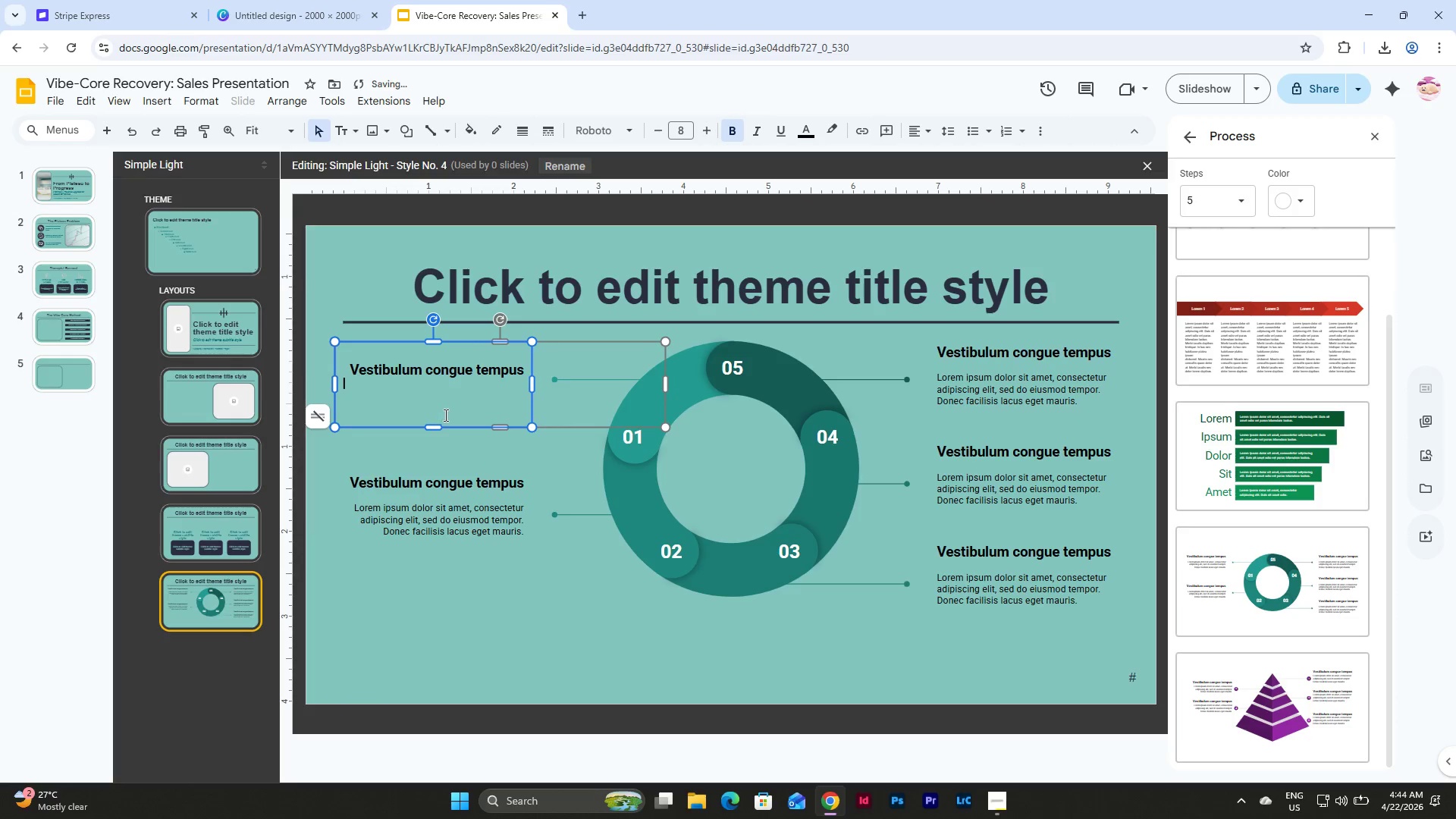 
key(Backspace)
 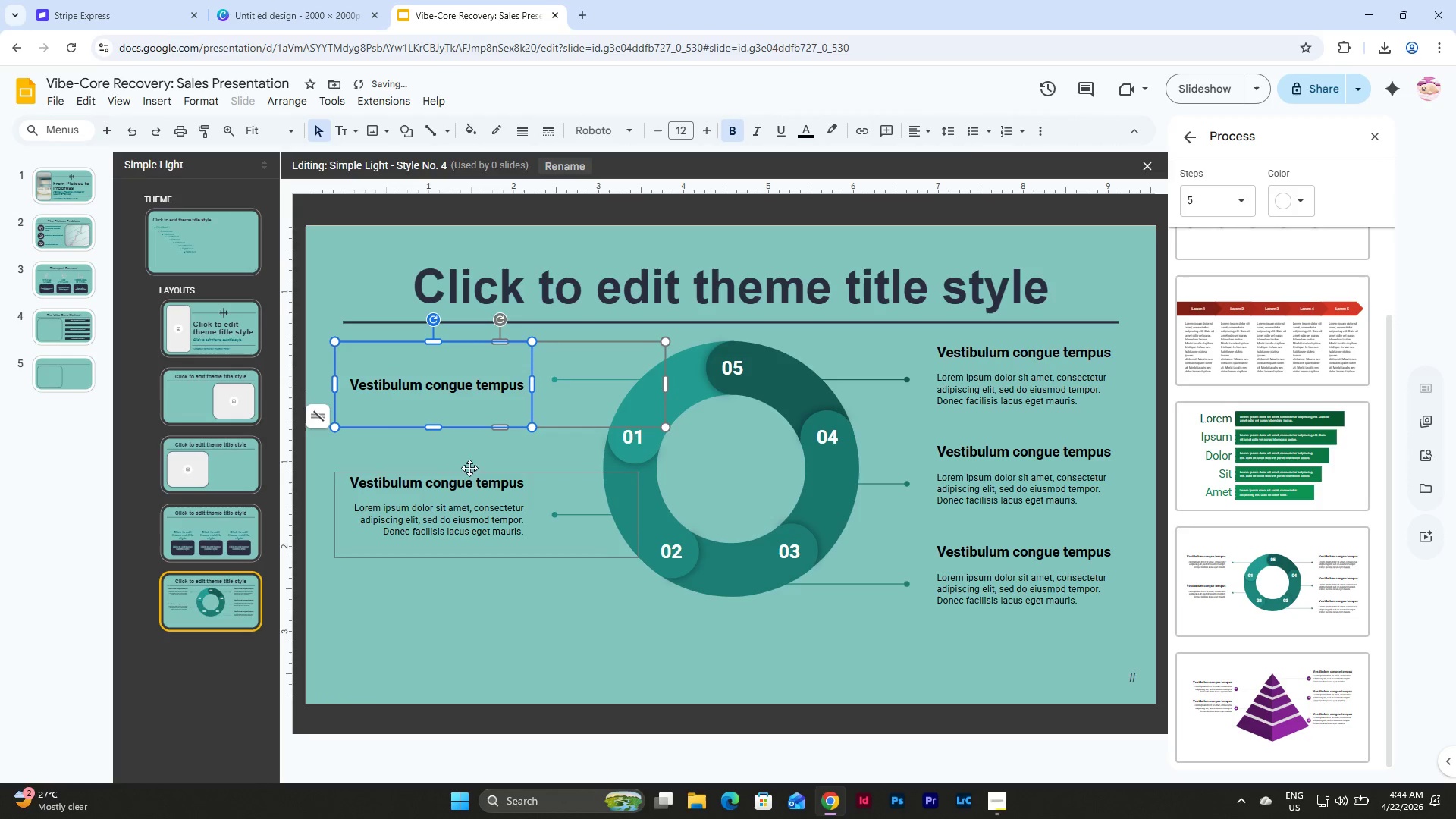 
left_click([469, 495])
 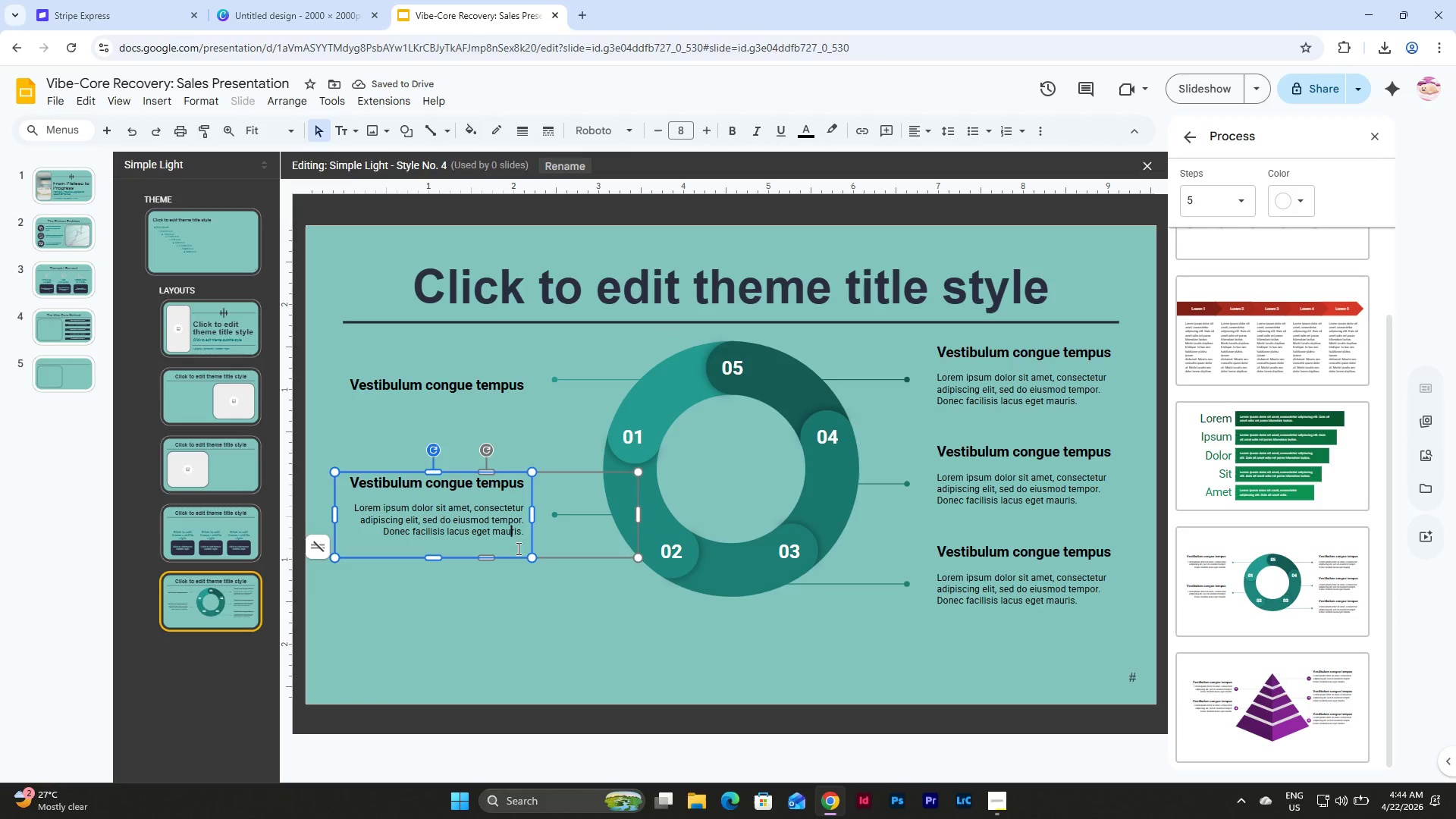 
left_click_drag(start_coordinate=[517, 548], to_coordinate=[448, 537])
 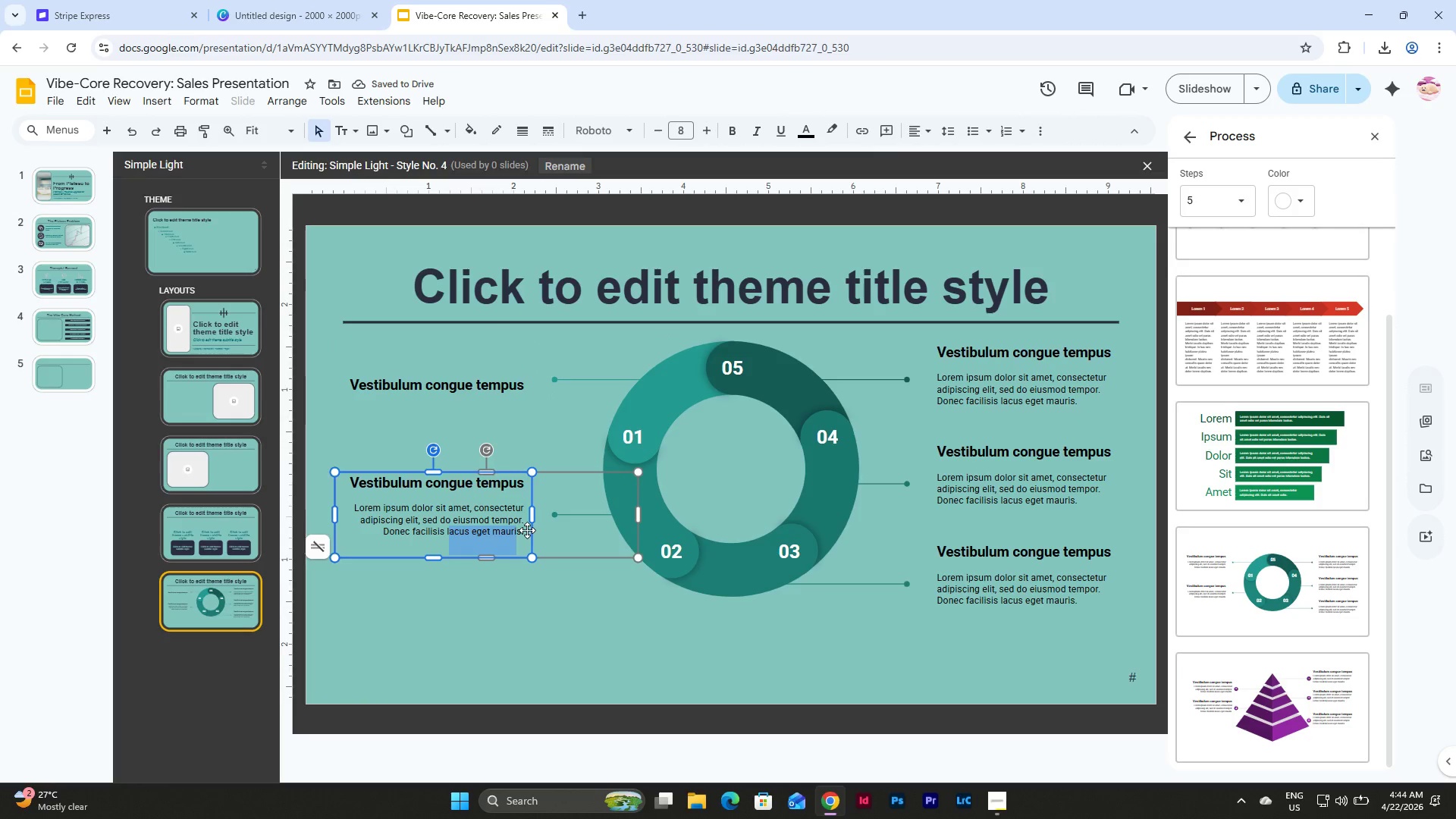 
left_click_drag(start_coordinate=[527, 530], to_coordinate=[523, 530])
 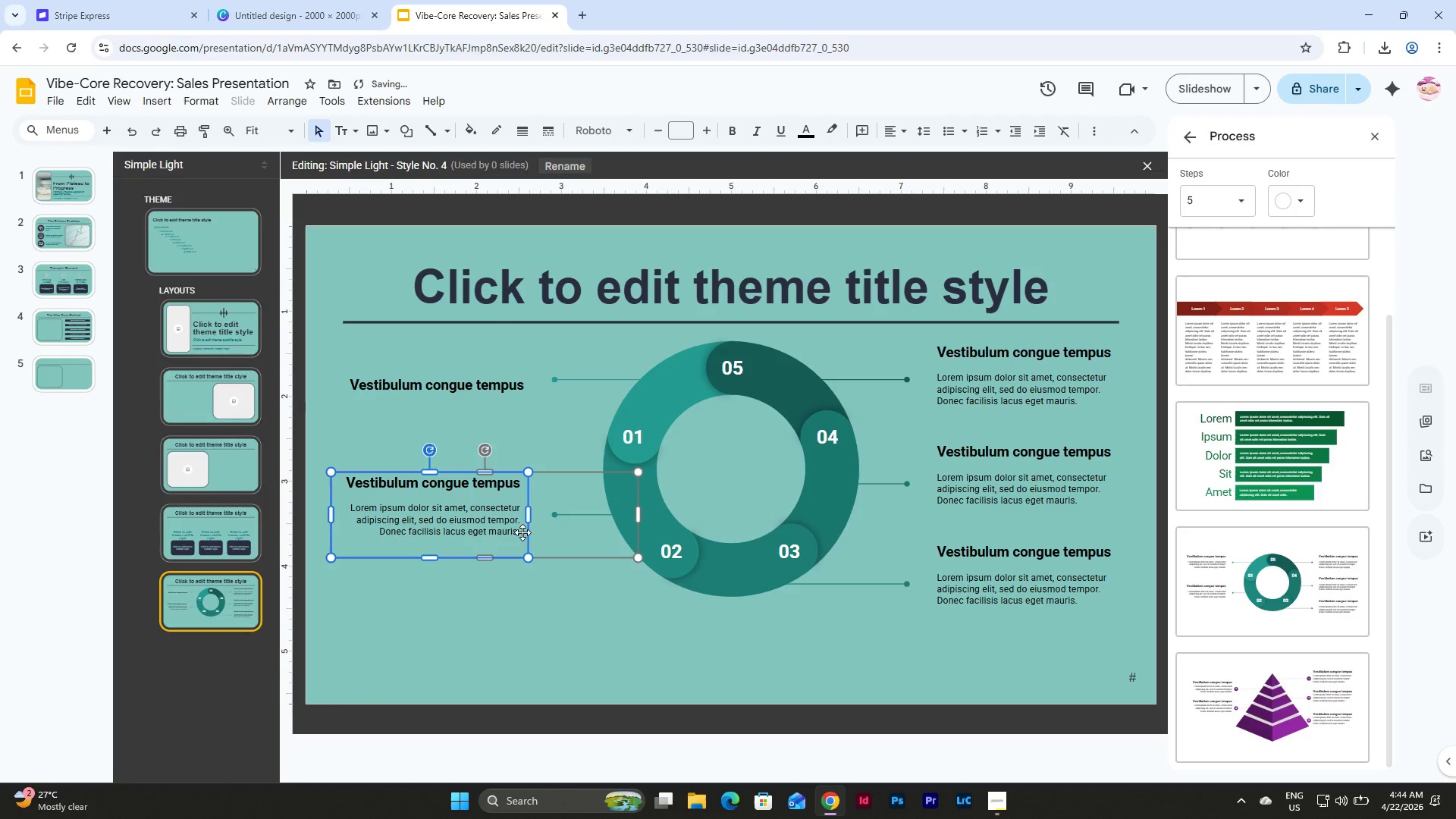 
key(Control+Z)
 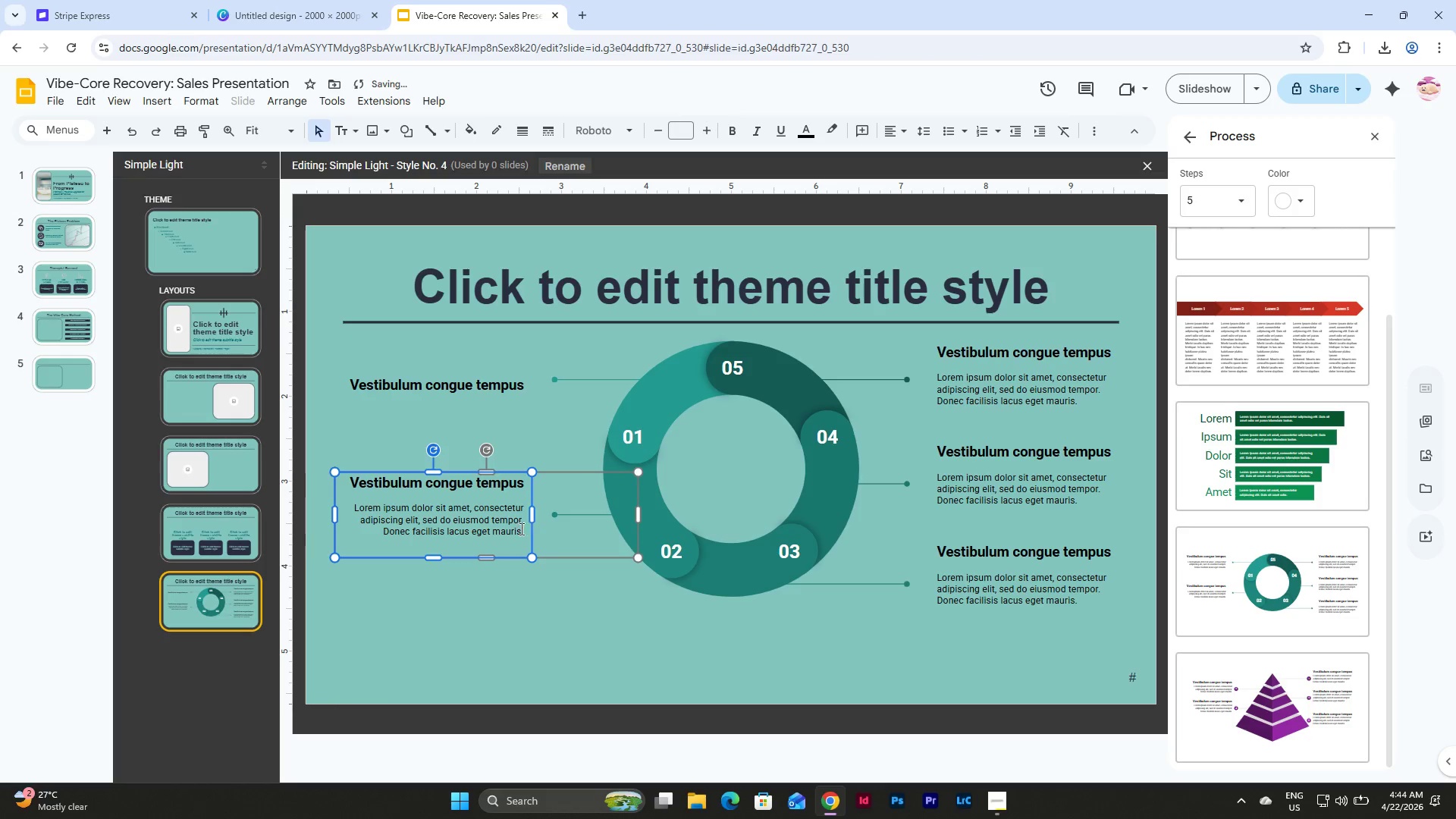 
left_click([520, 529])
 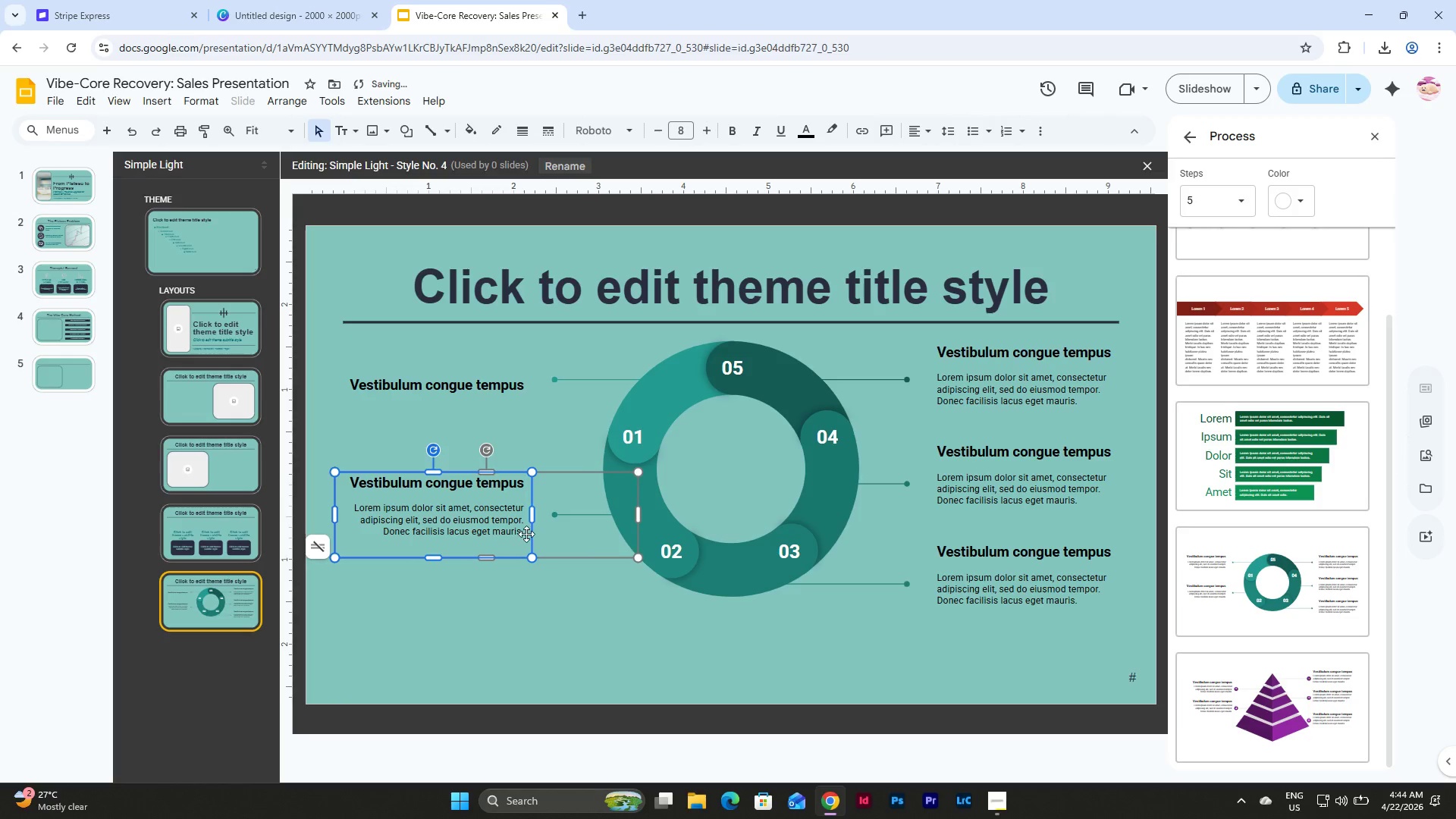 
left_click([526, 534])
 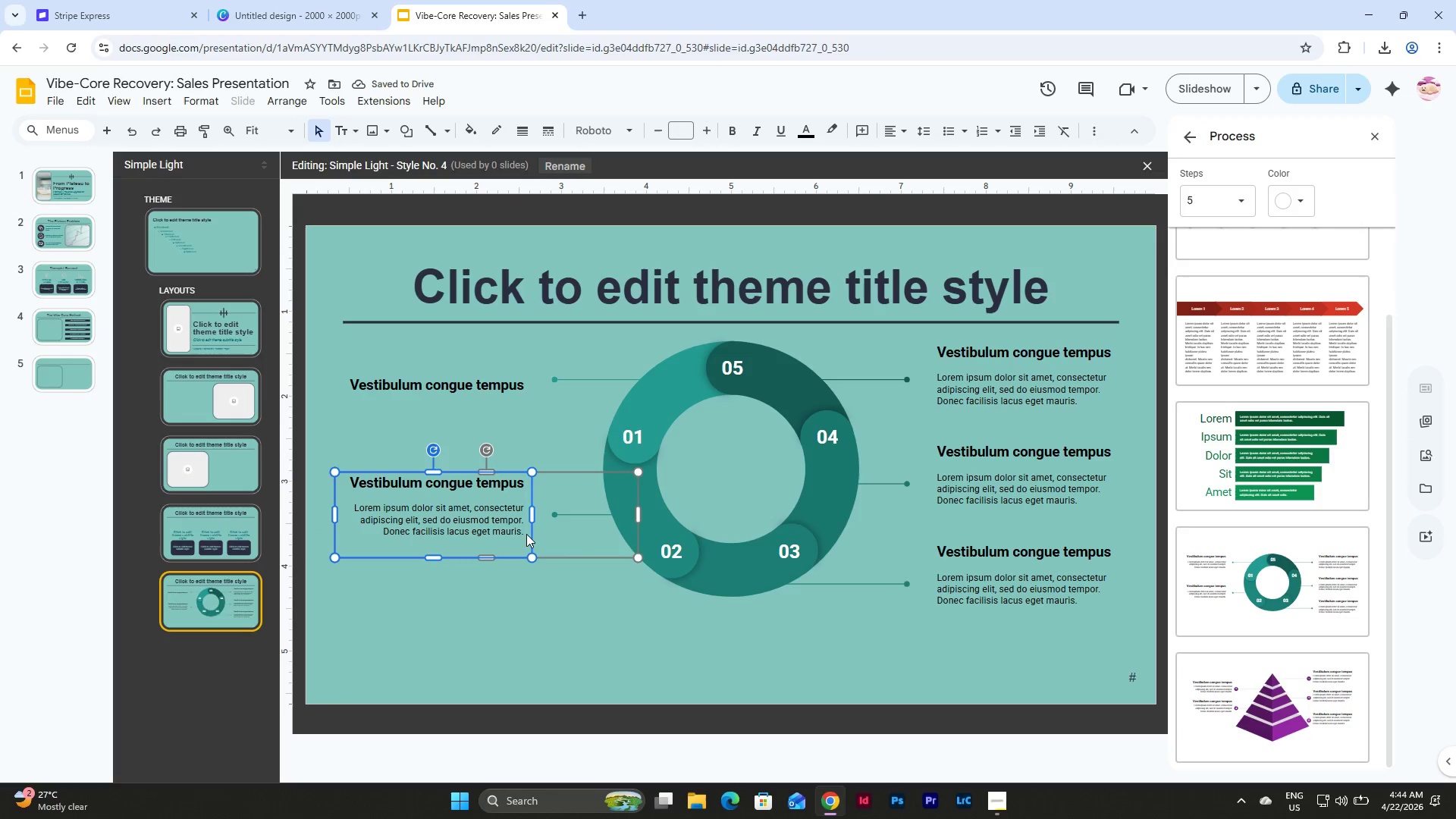 
left_click([506, 532])
 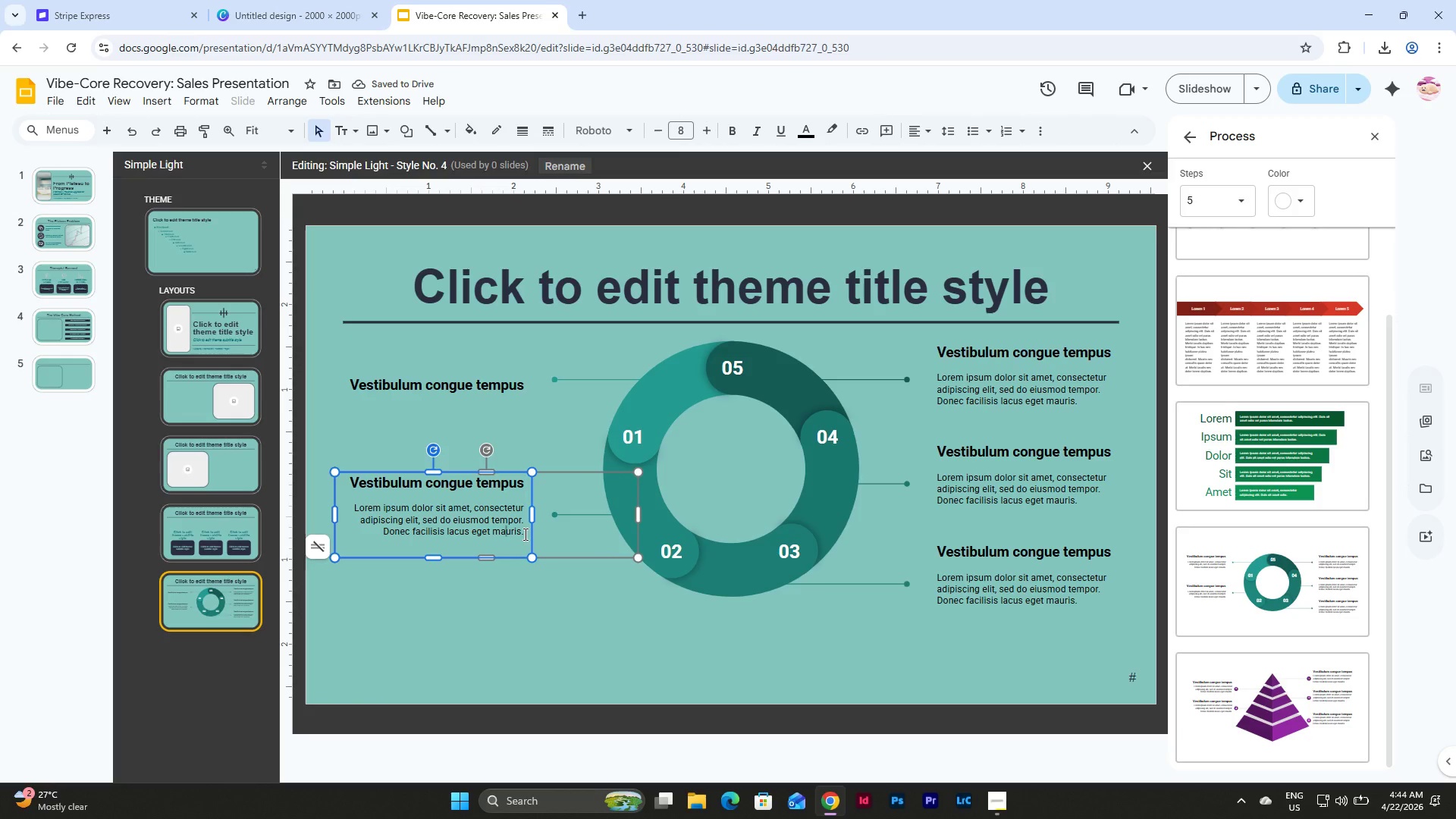 
left_click_drag(start_coordinate=[524, 534], to_coordinate=[330, 493])
 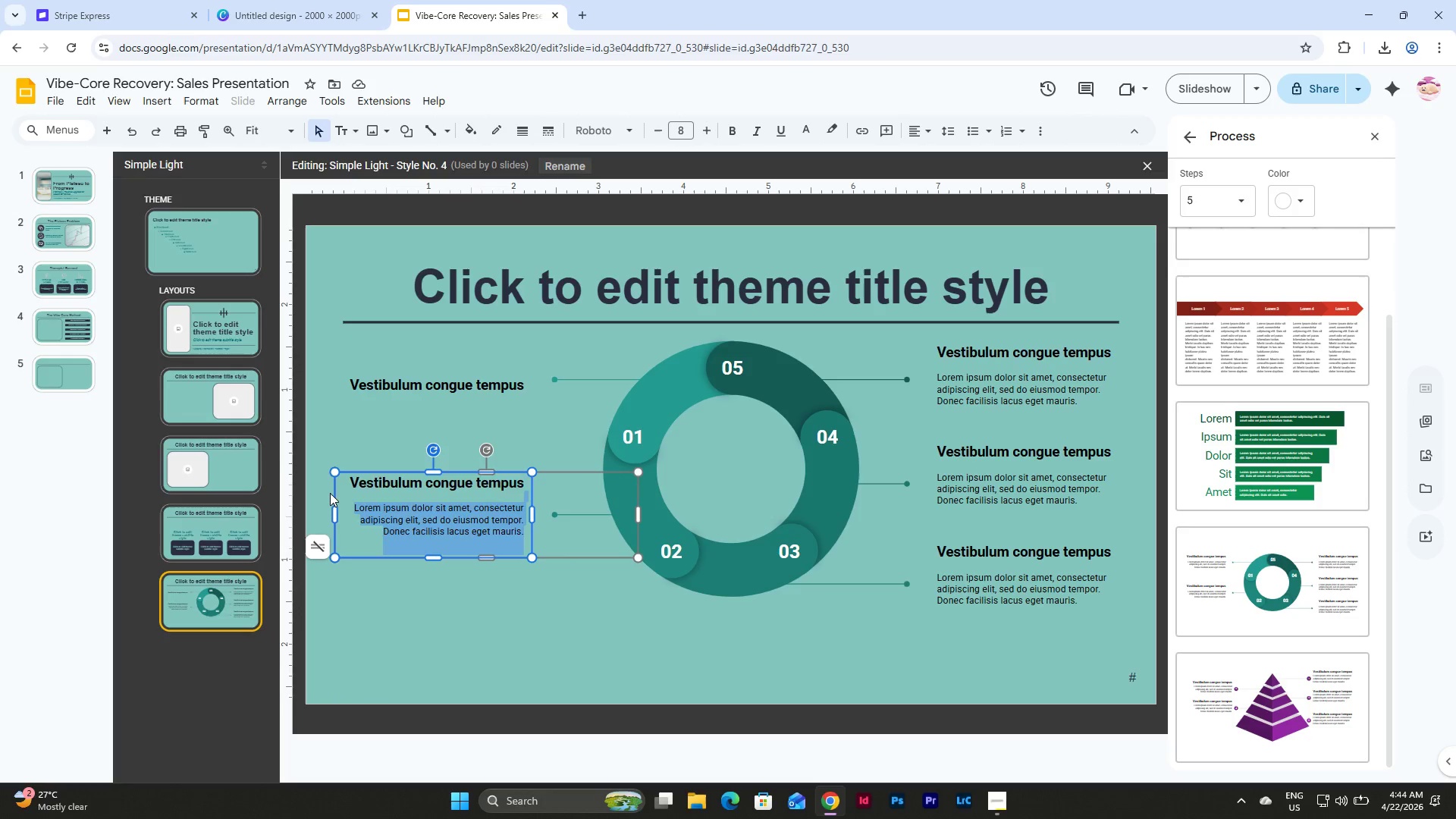 
key(Backspace)
 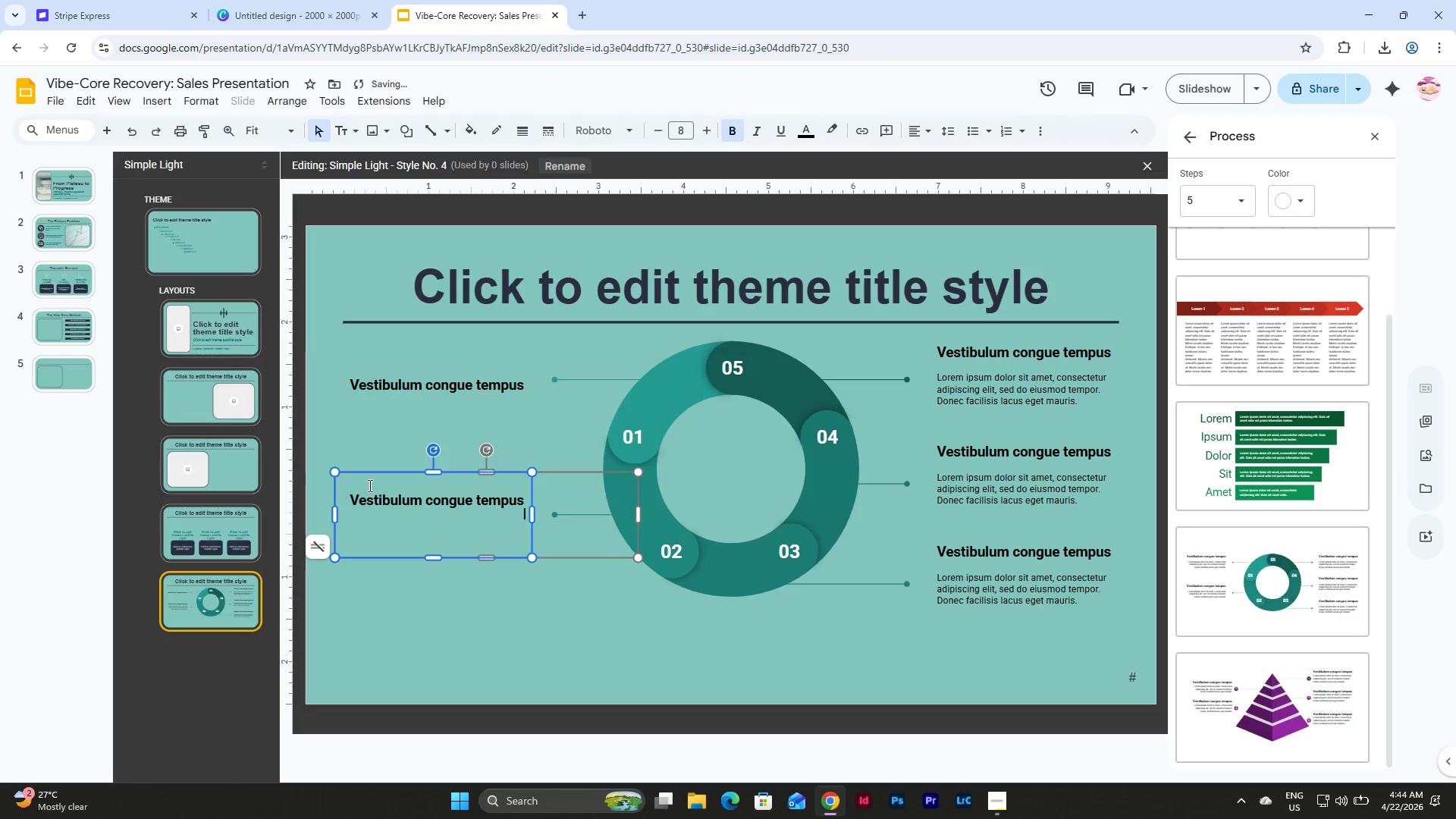 
key(Backspace)
 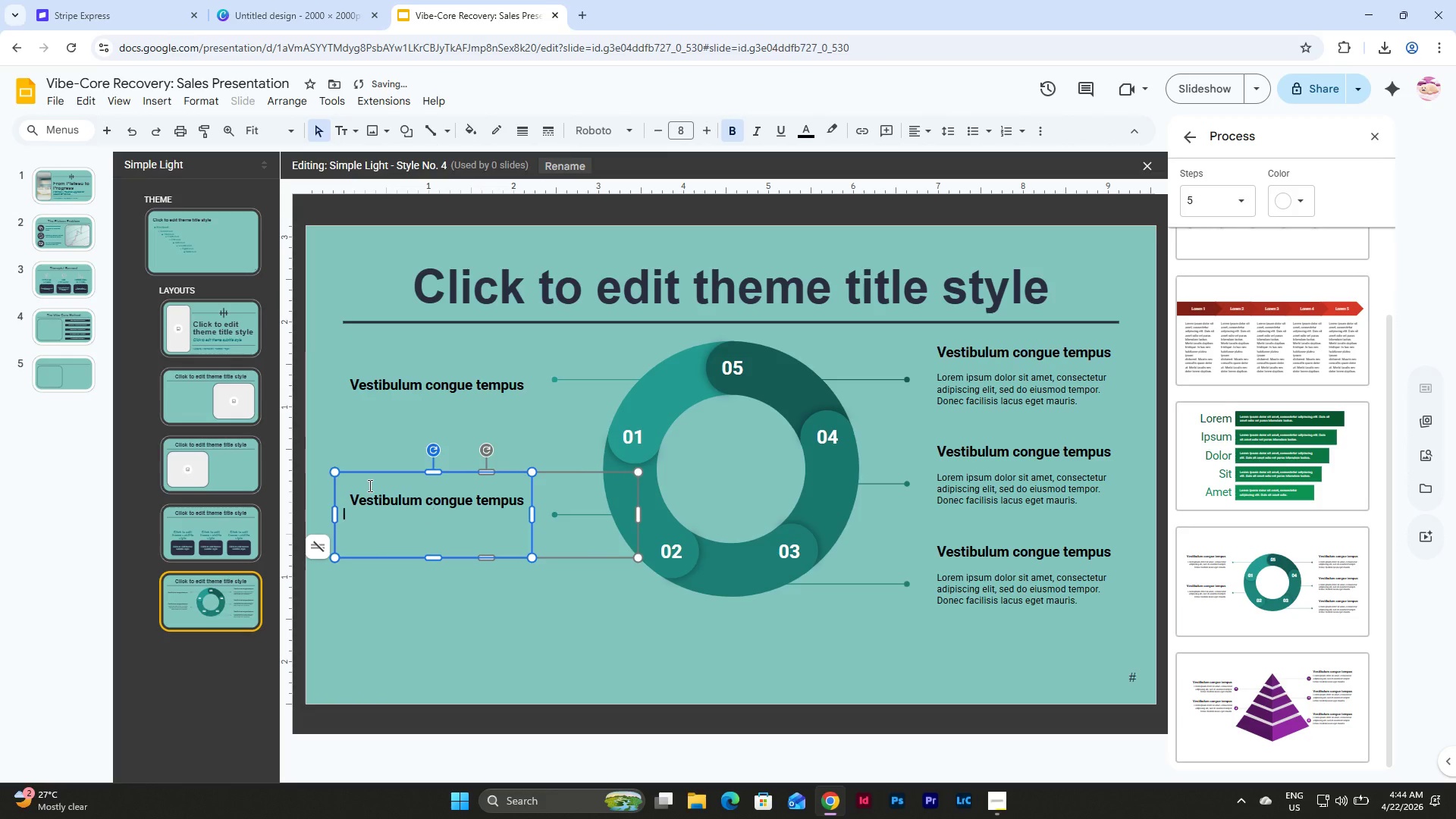 
key(Backspace)
 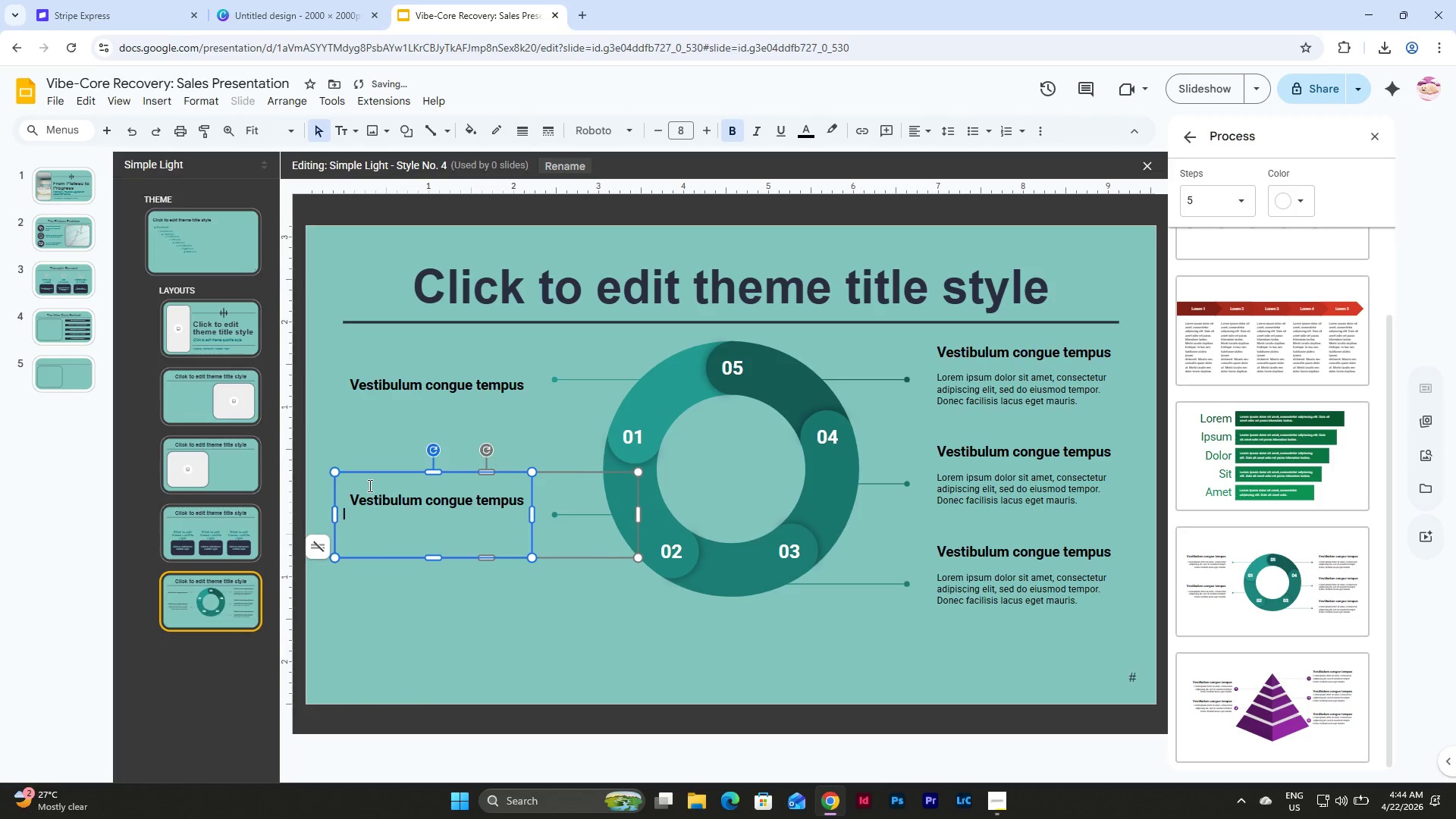 
key(Backspace)
 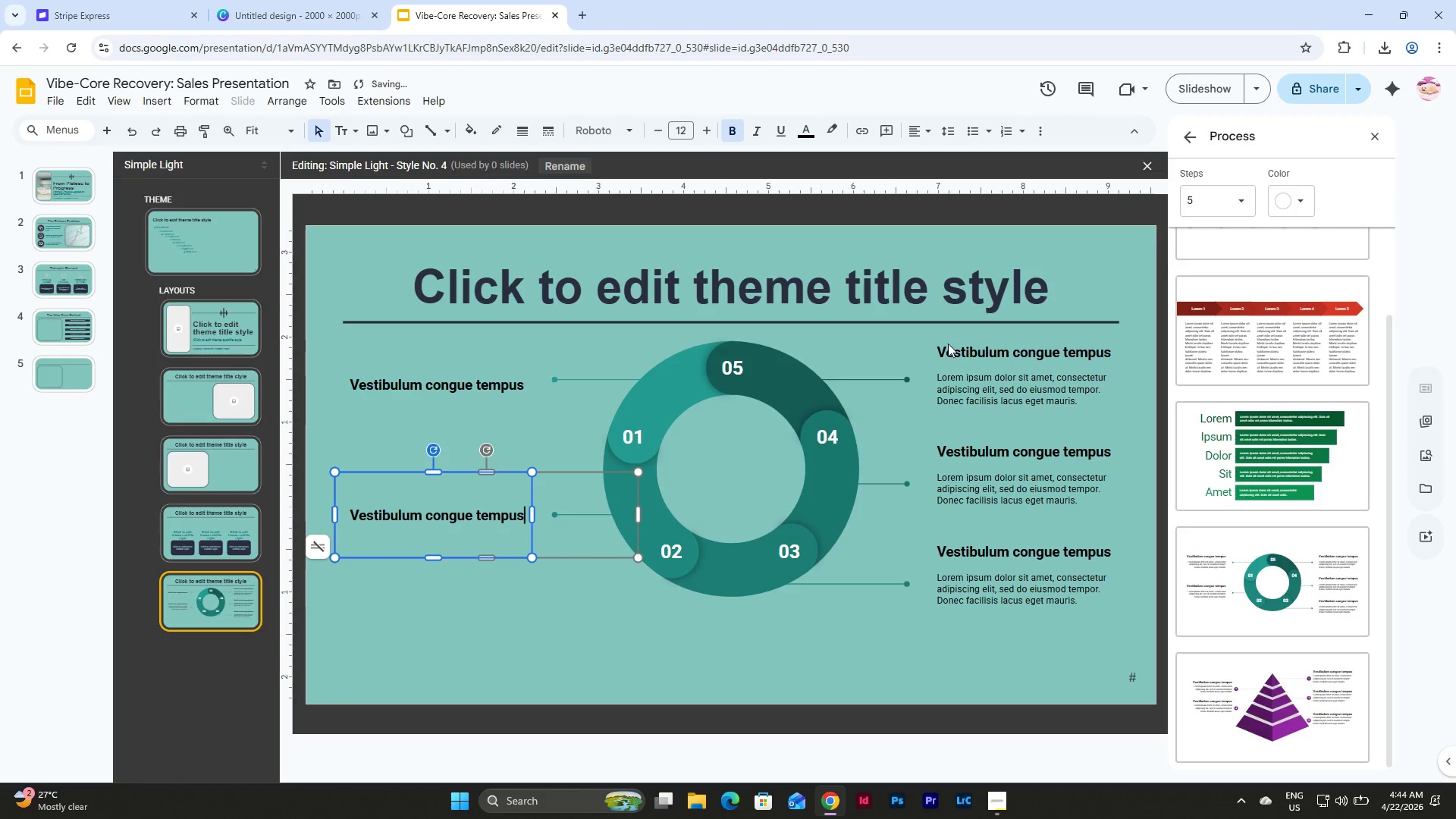 
left_click([973, 370])
 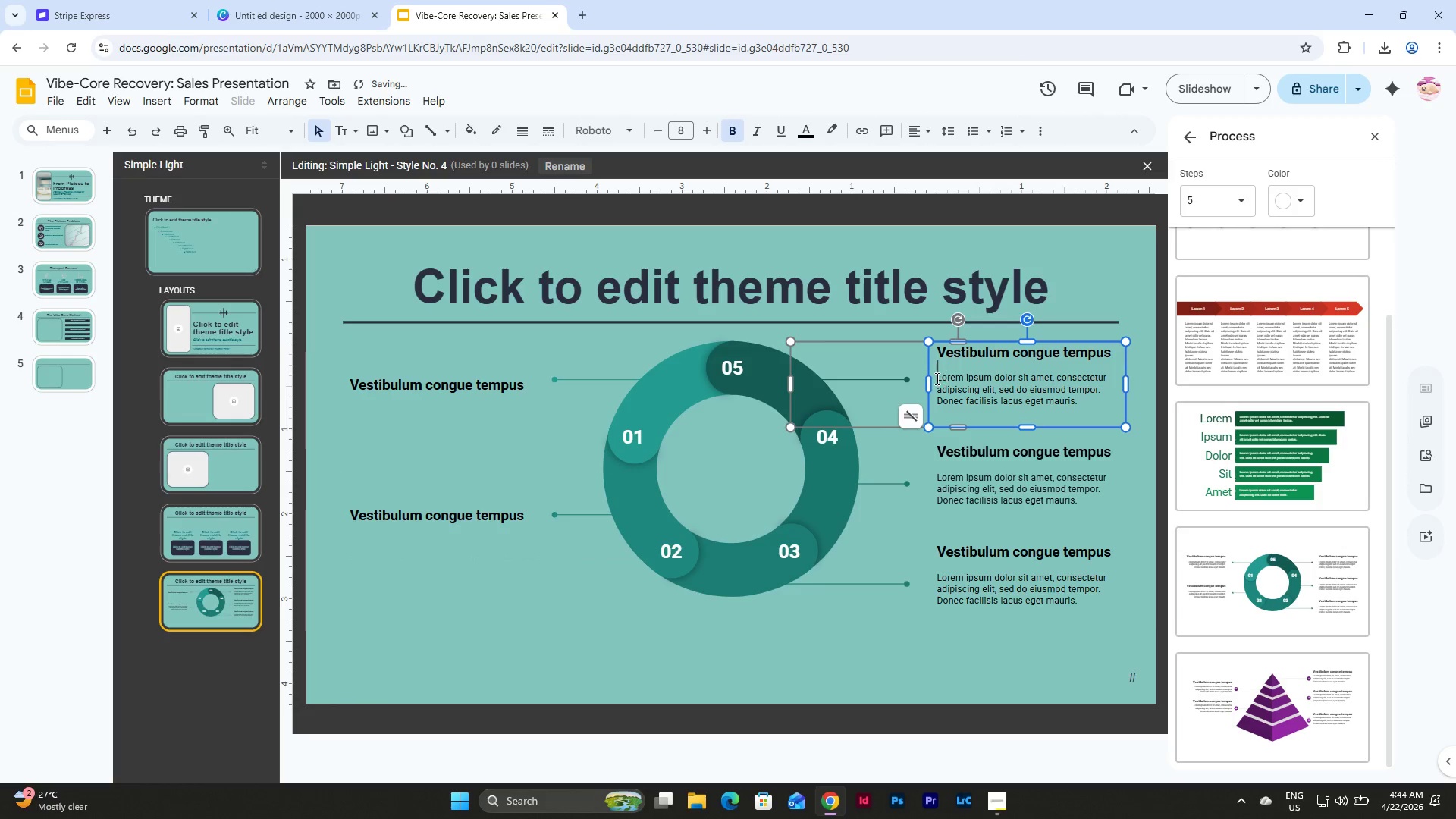 
left_click_drag(start_coordinate=[936, 378], to_coordinate=[1090, 412])
 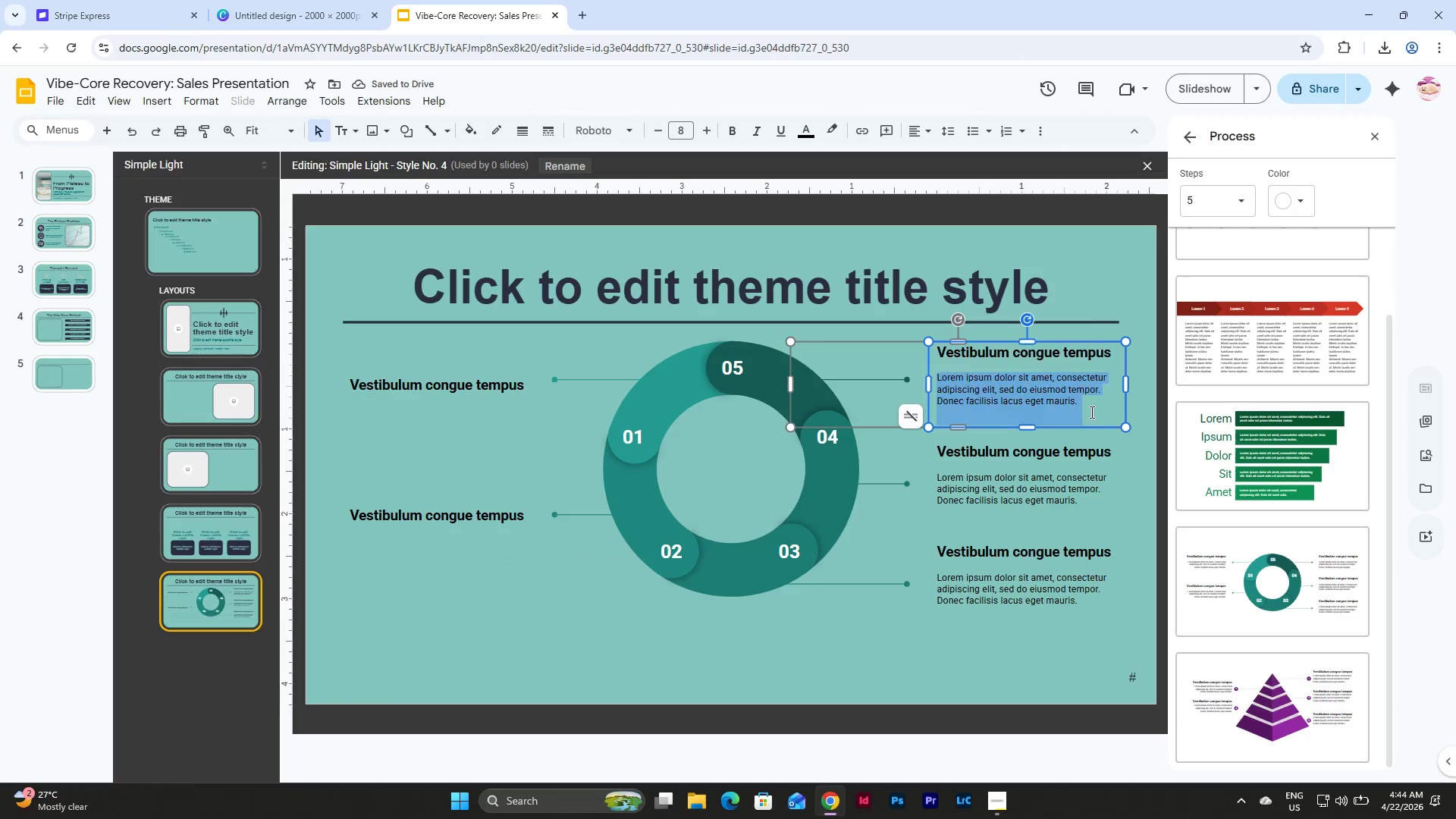 
key(Backspace)
 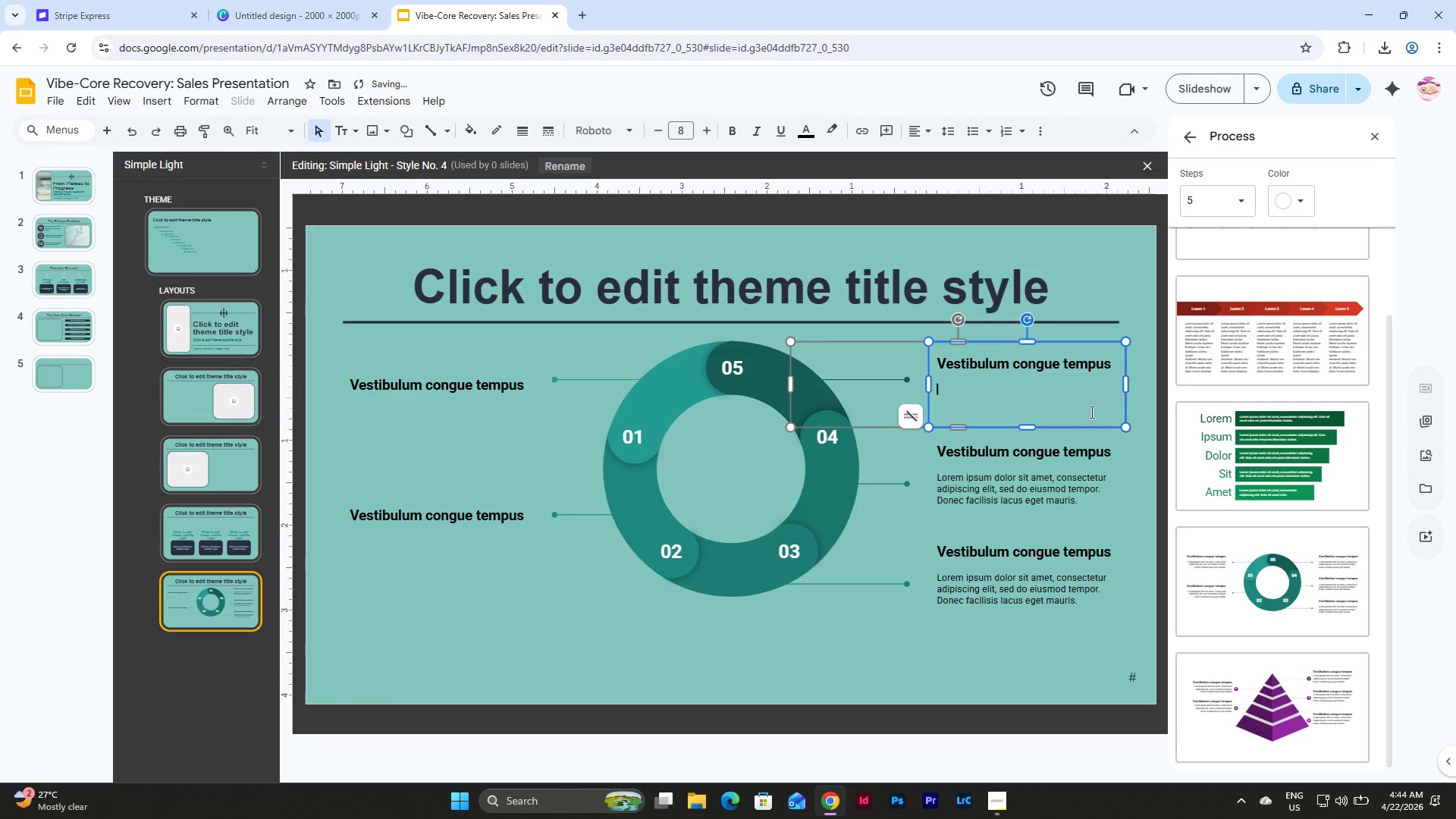 
key(Backspace)
 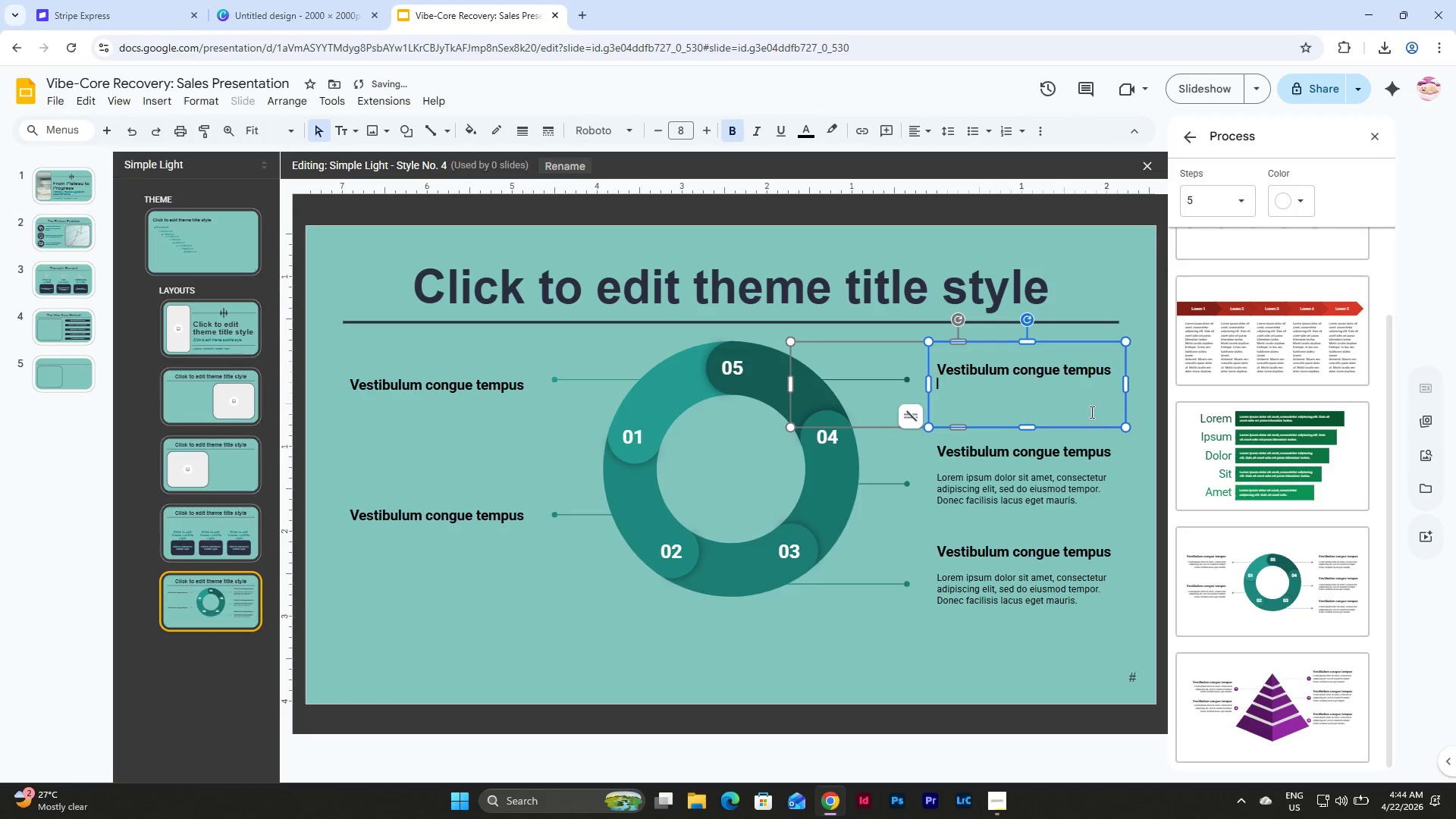 
key(Backspace)
 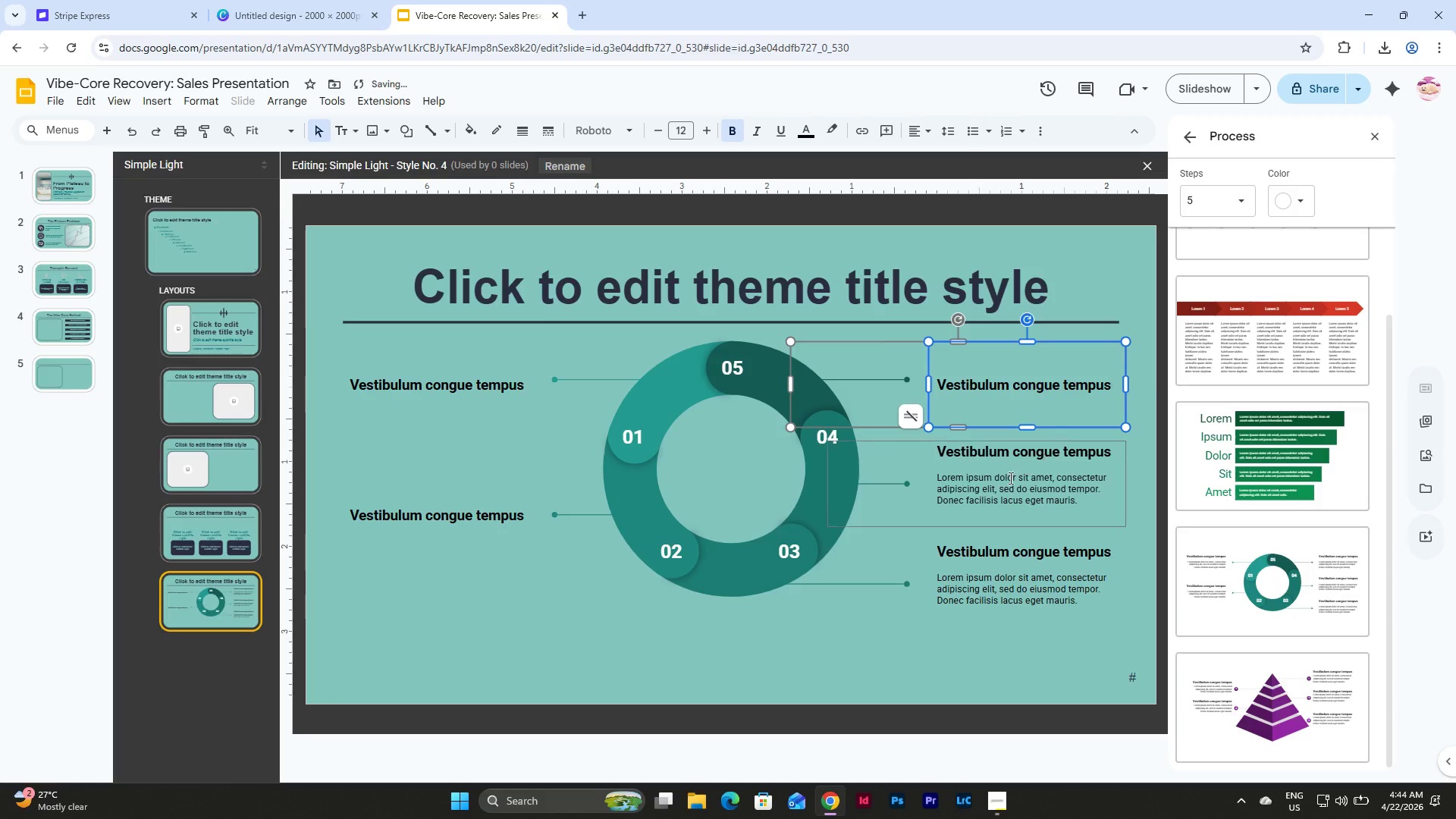 
left_click([999, 483])
 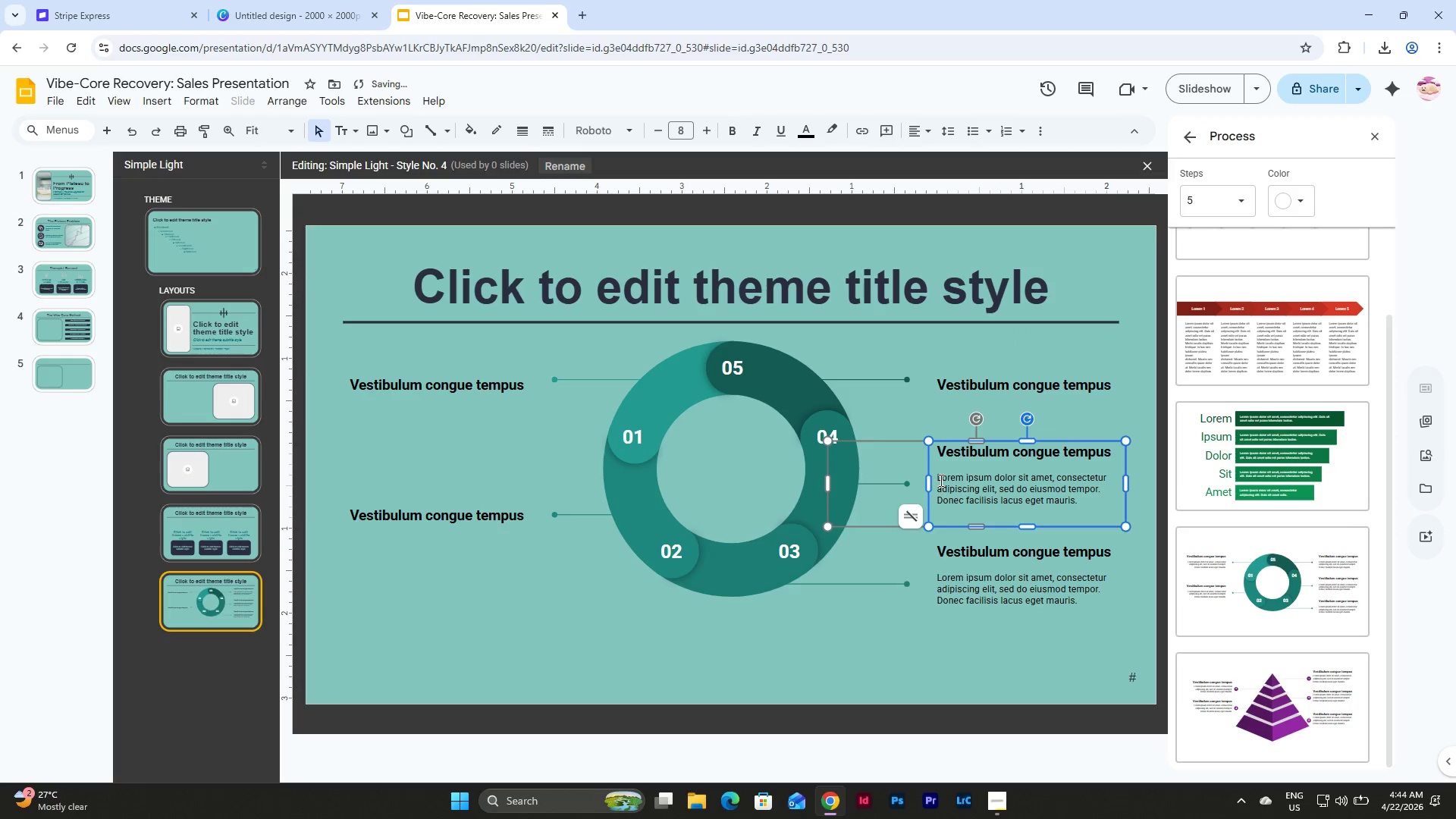 
left_click_drag(start_coordinate=[940, 480], to_coordinate=[1084, 497])
 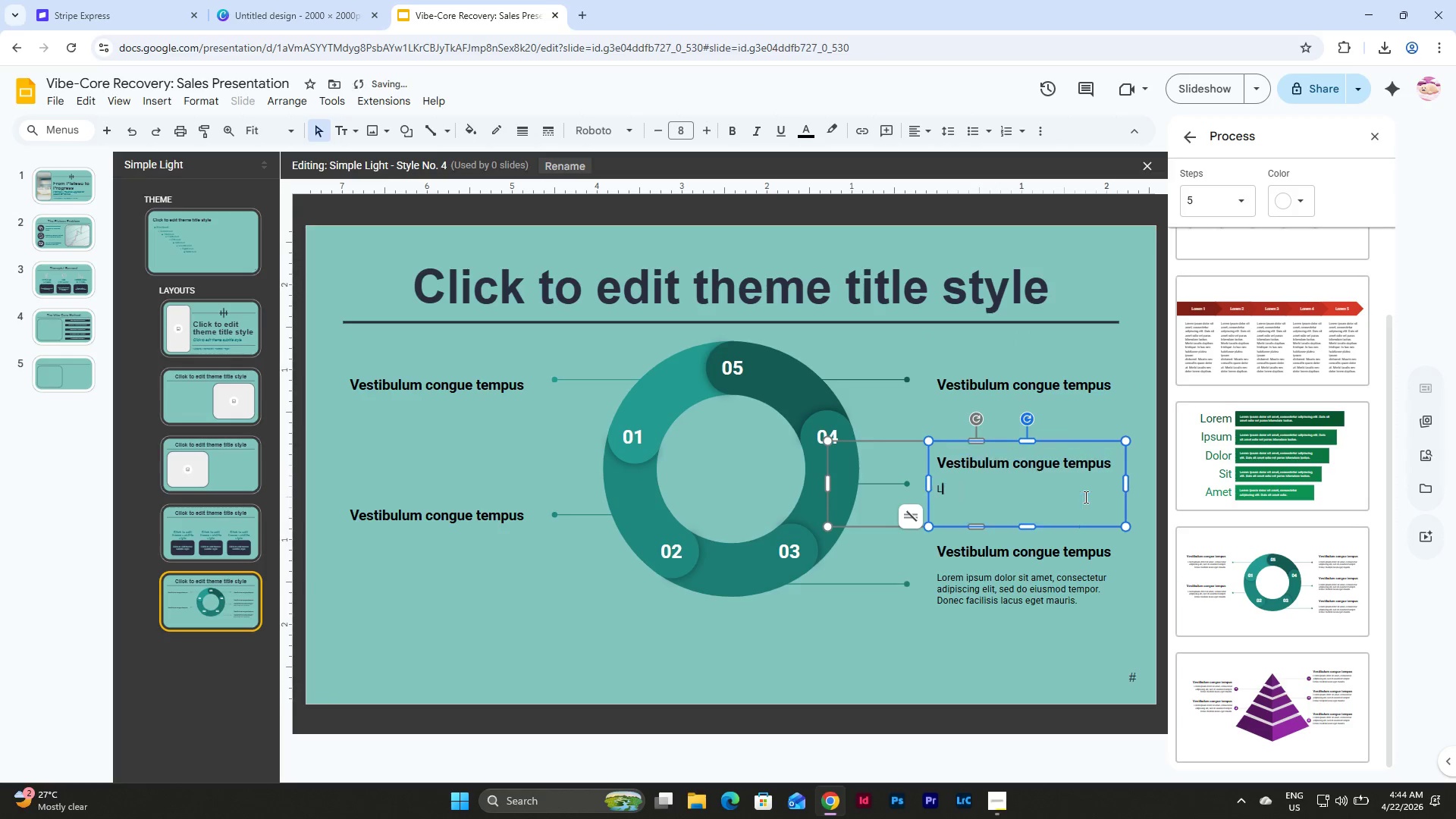 
key(Backspace)
 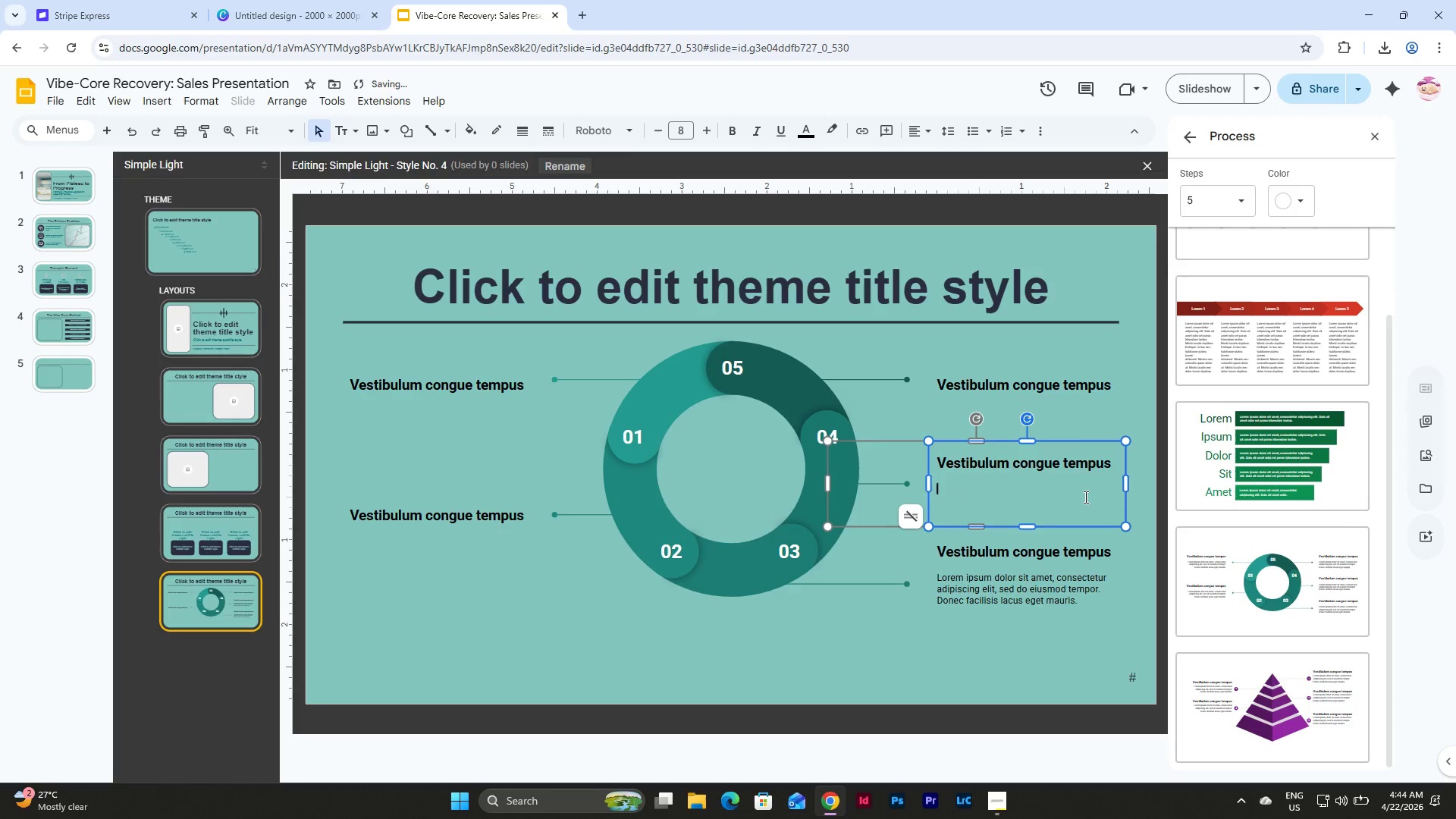 
key(Backspace)
 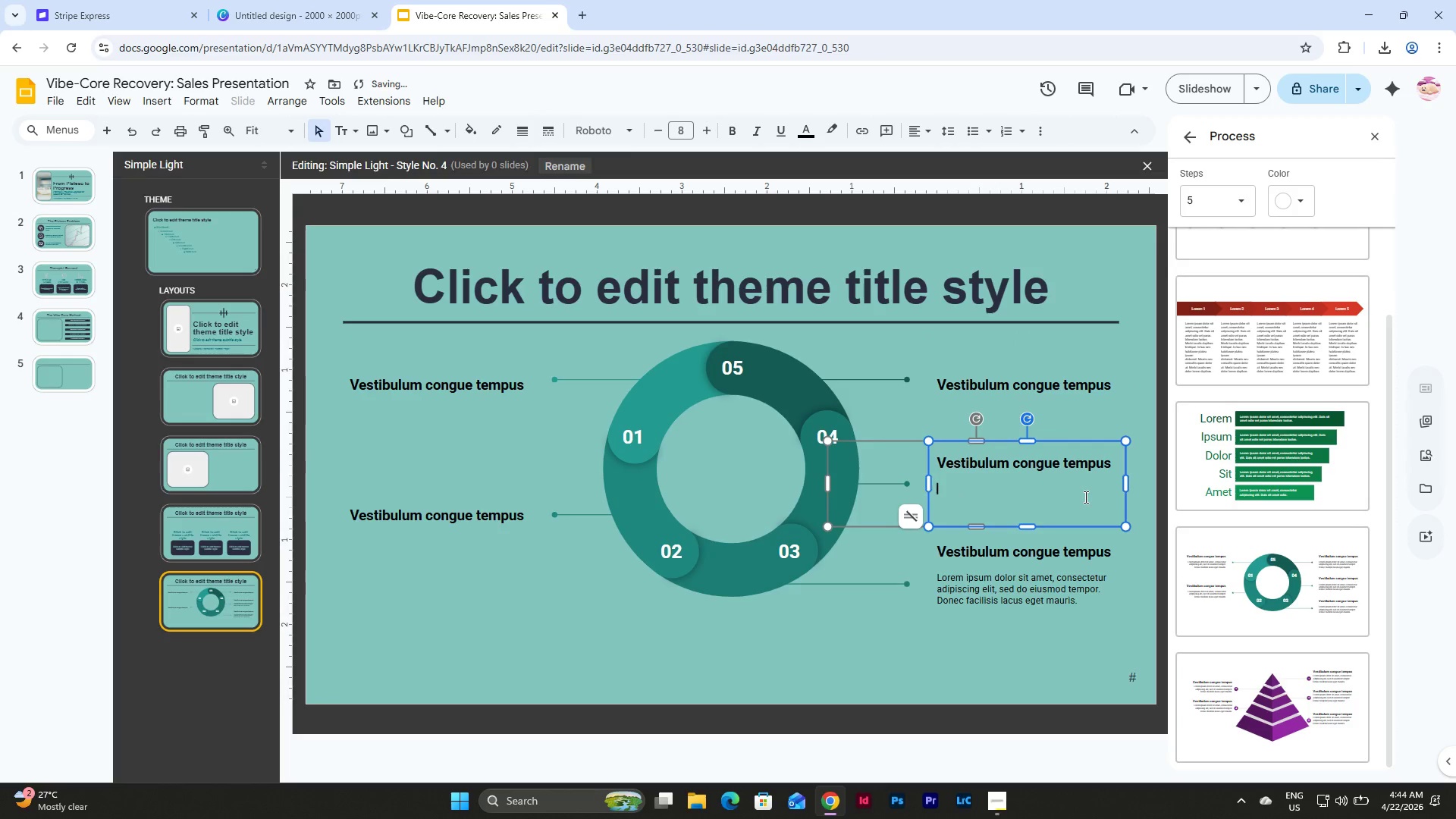 
key(Backspace)
 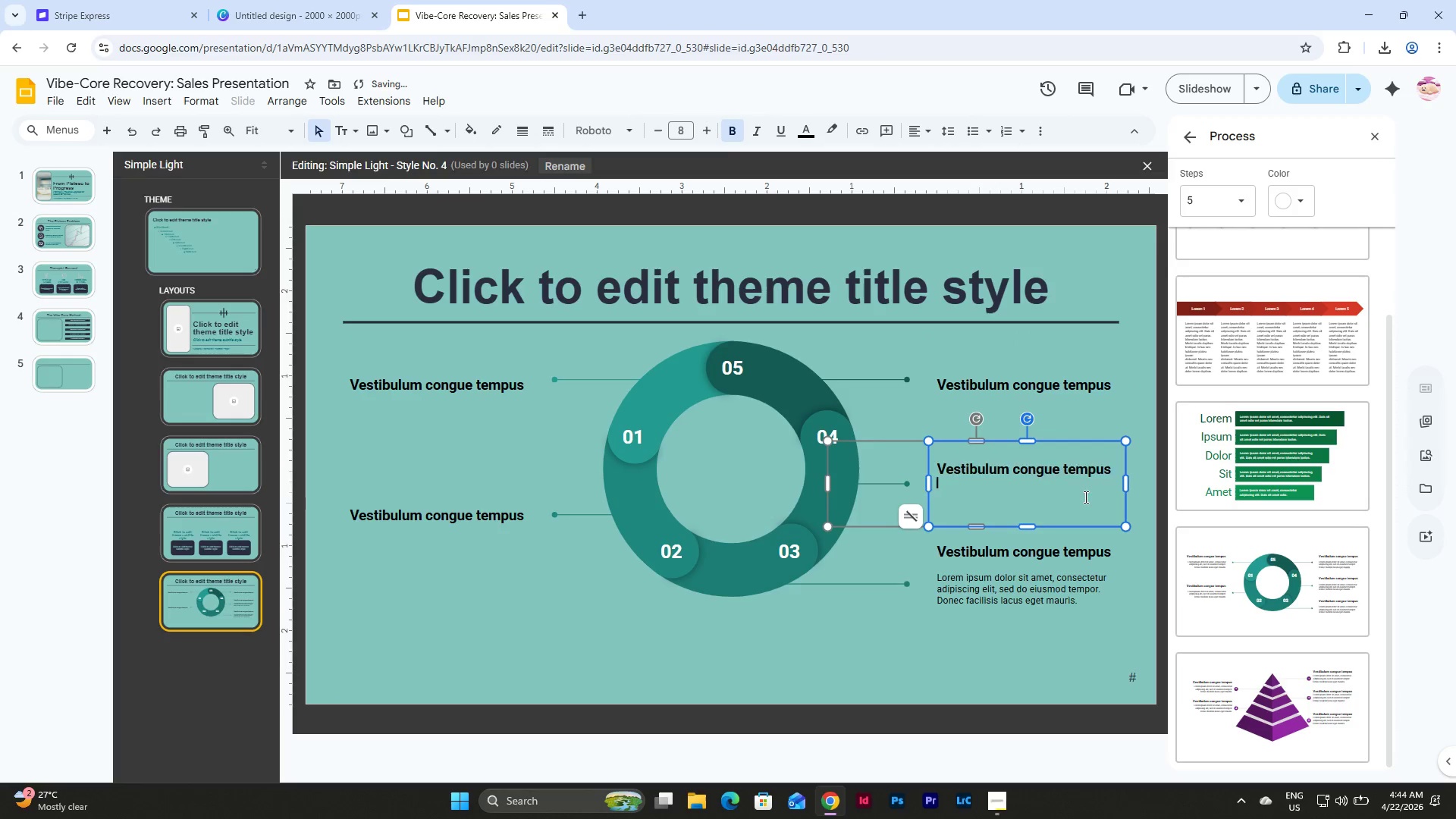 
key(Backspace)
 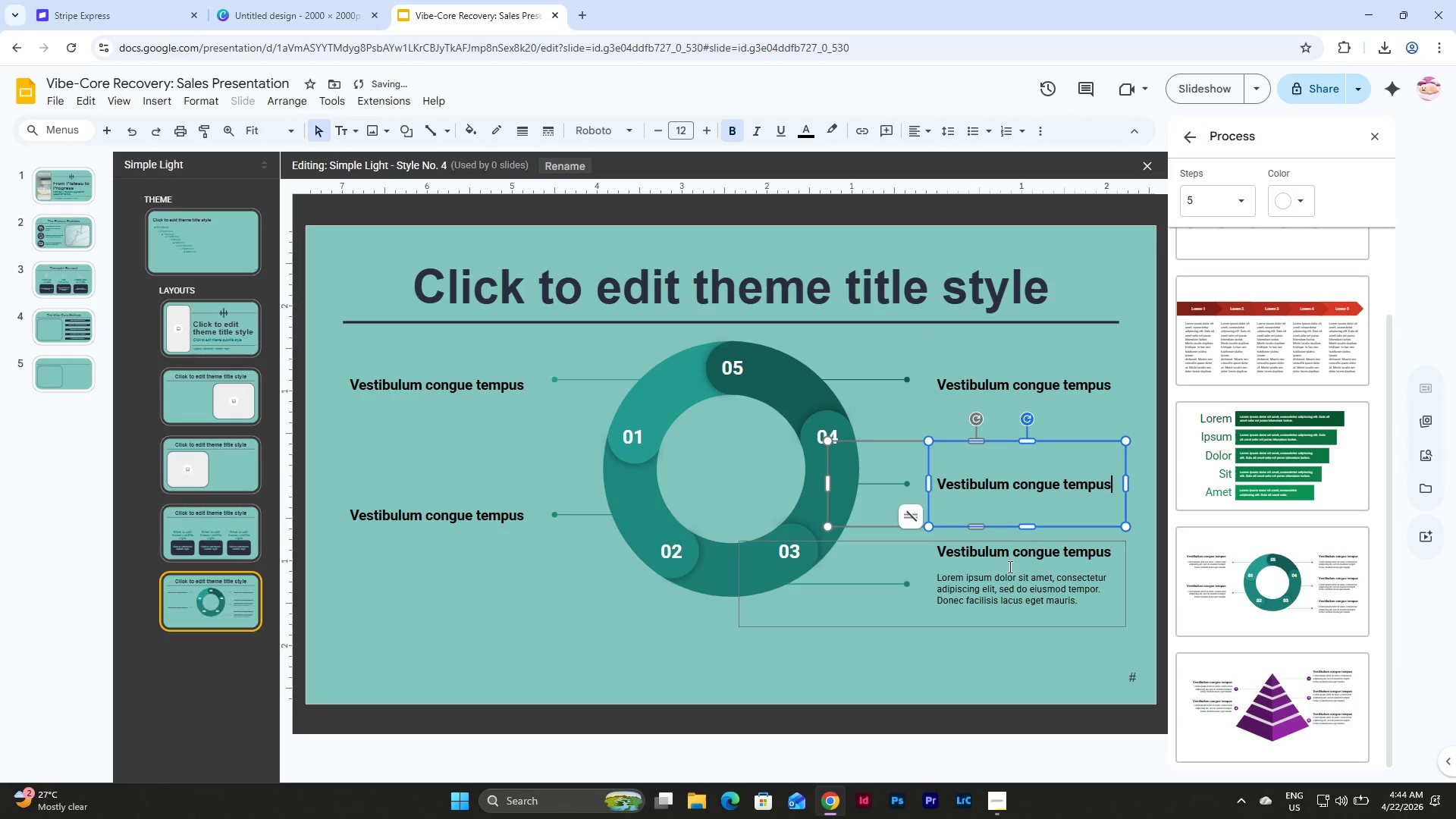 
left_click([999, 573])
 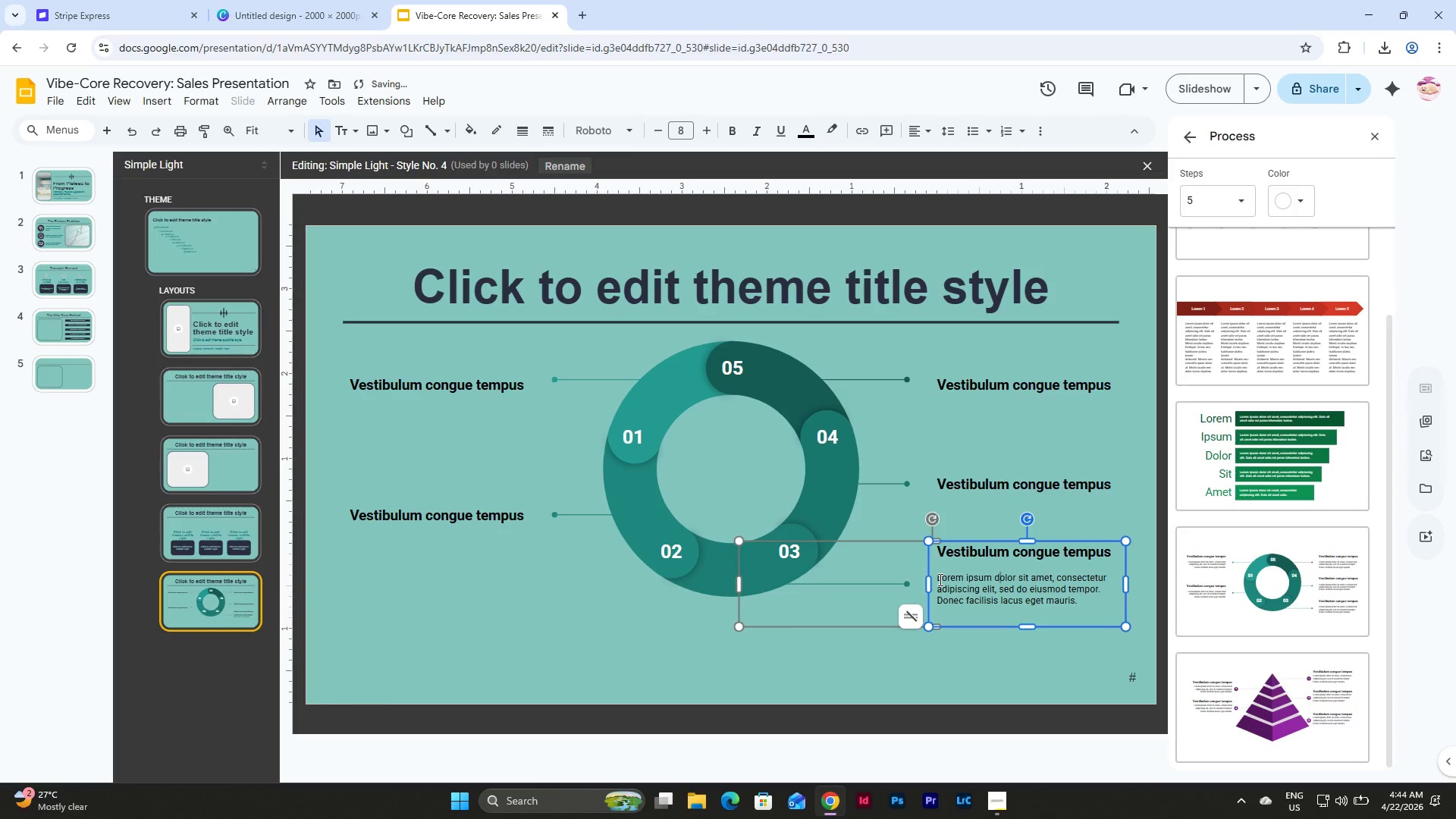 
left_click_drag(start_coordinate=[939, 579], to_coordinate=[1085, 596])
 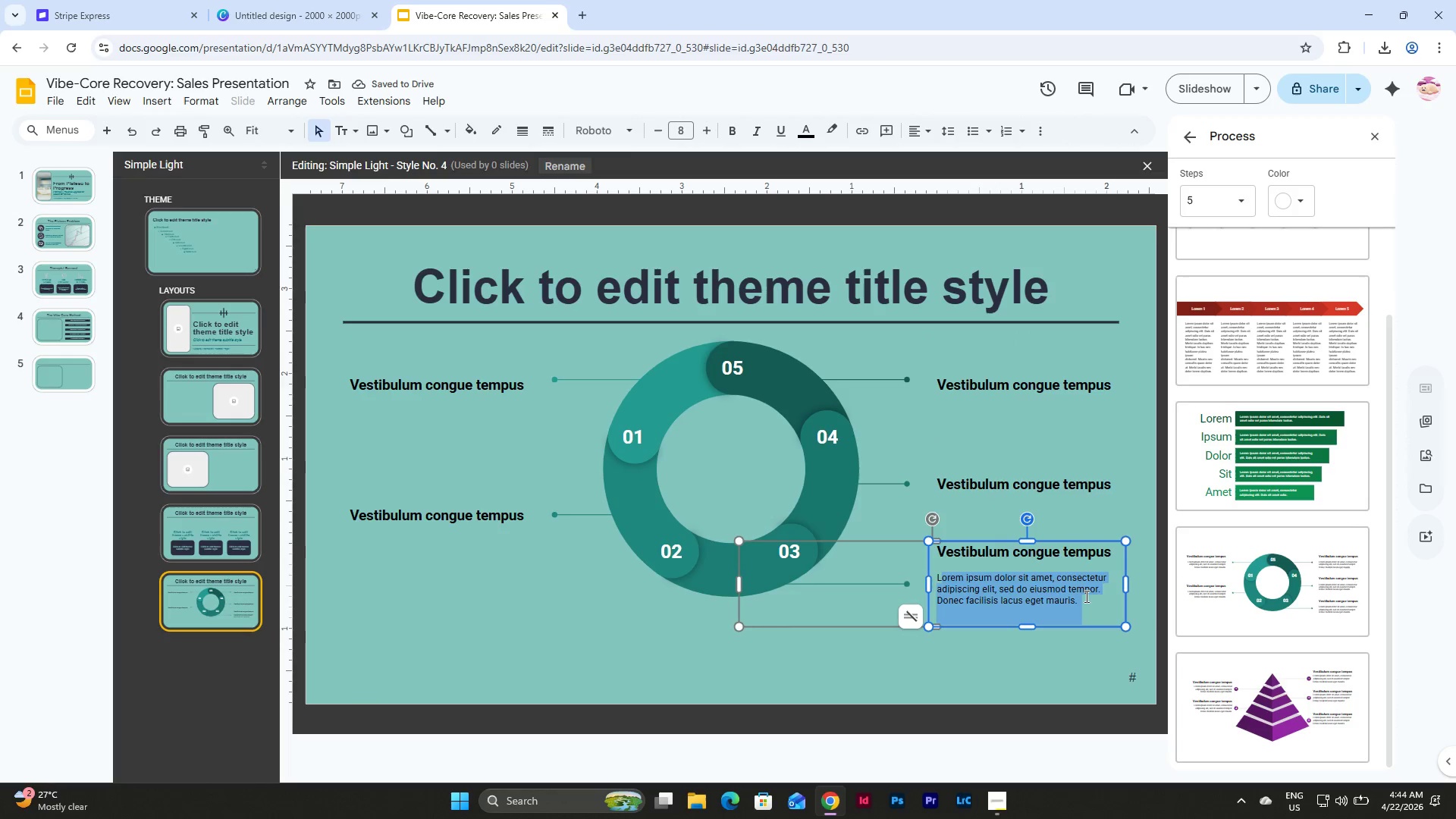 
key(Backspace)
 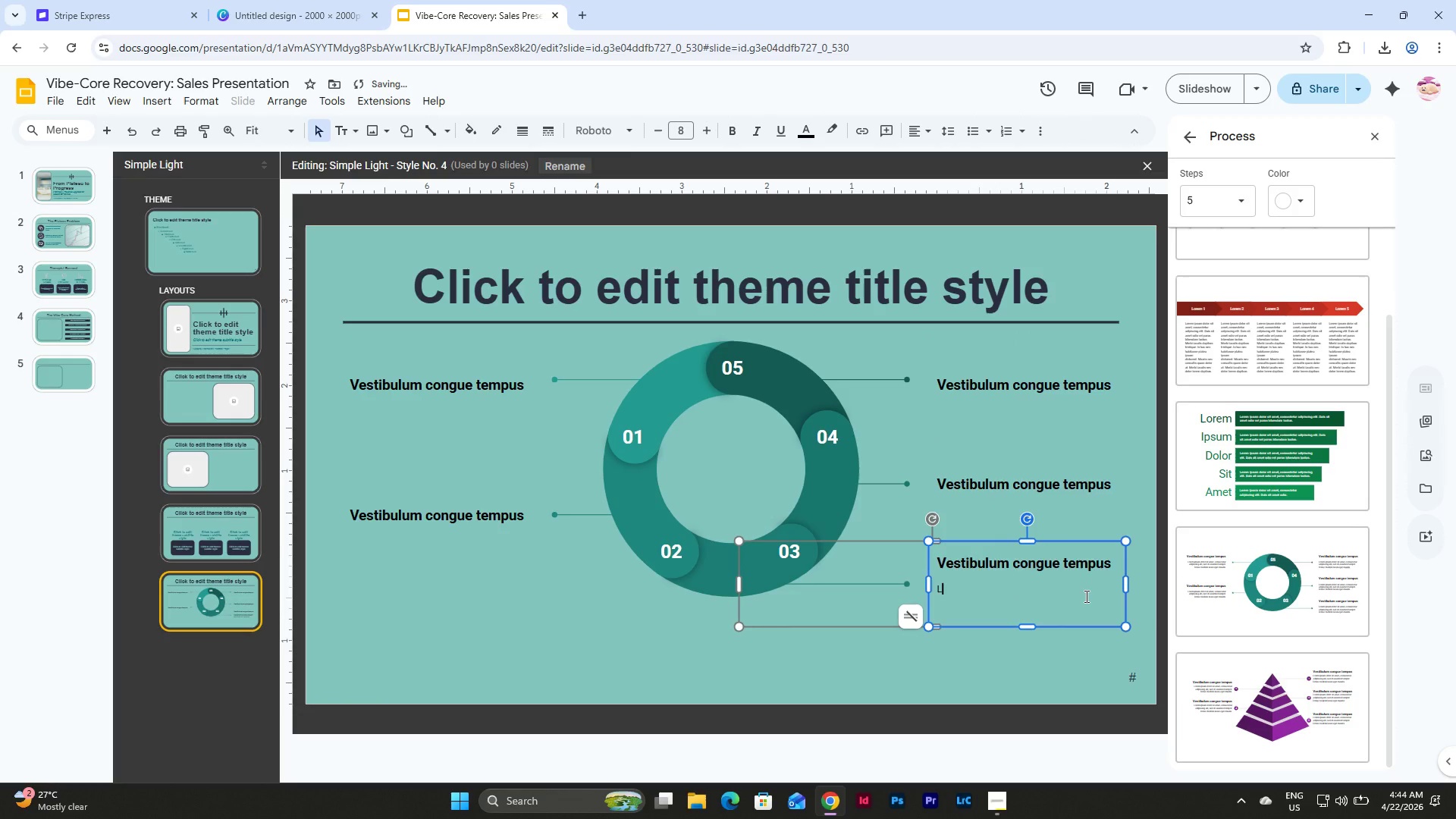 
key(Backspace)
 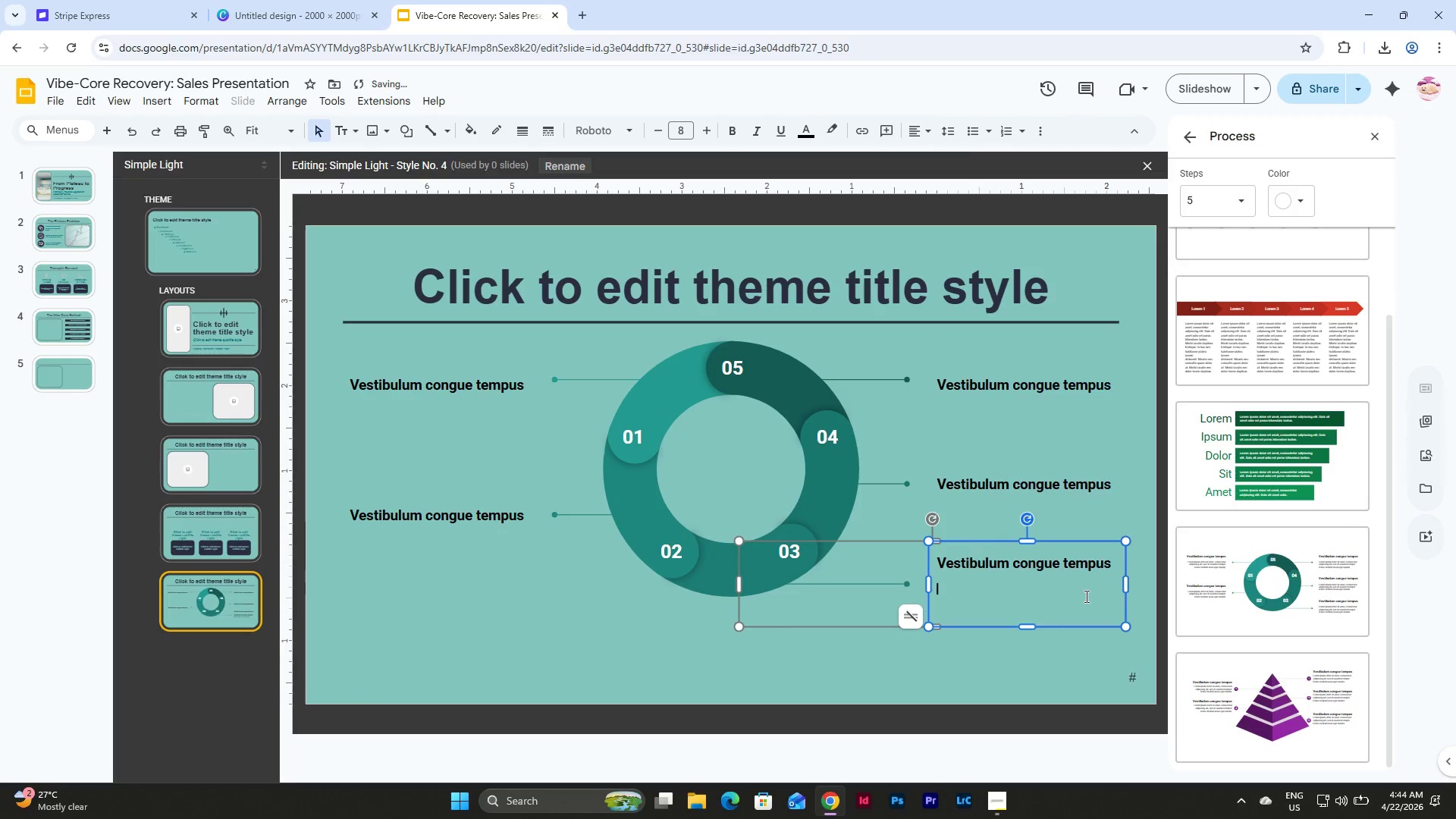 
key(Backspace)
 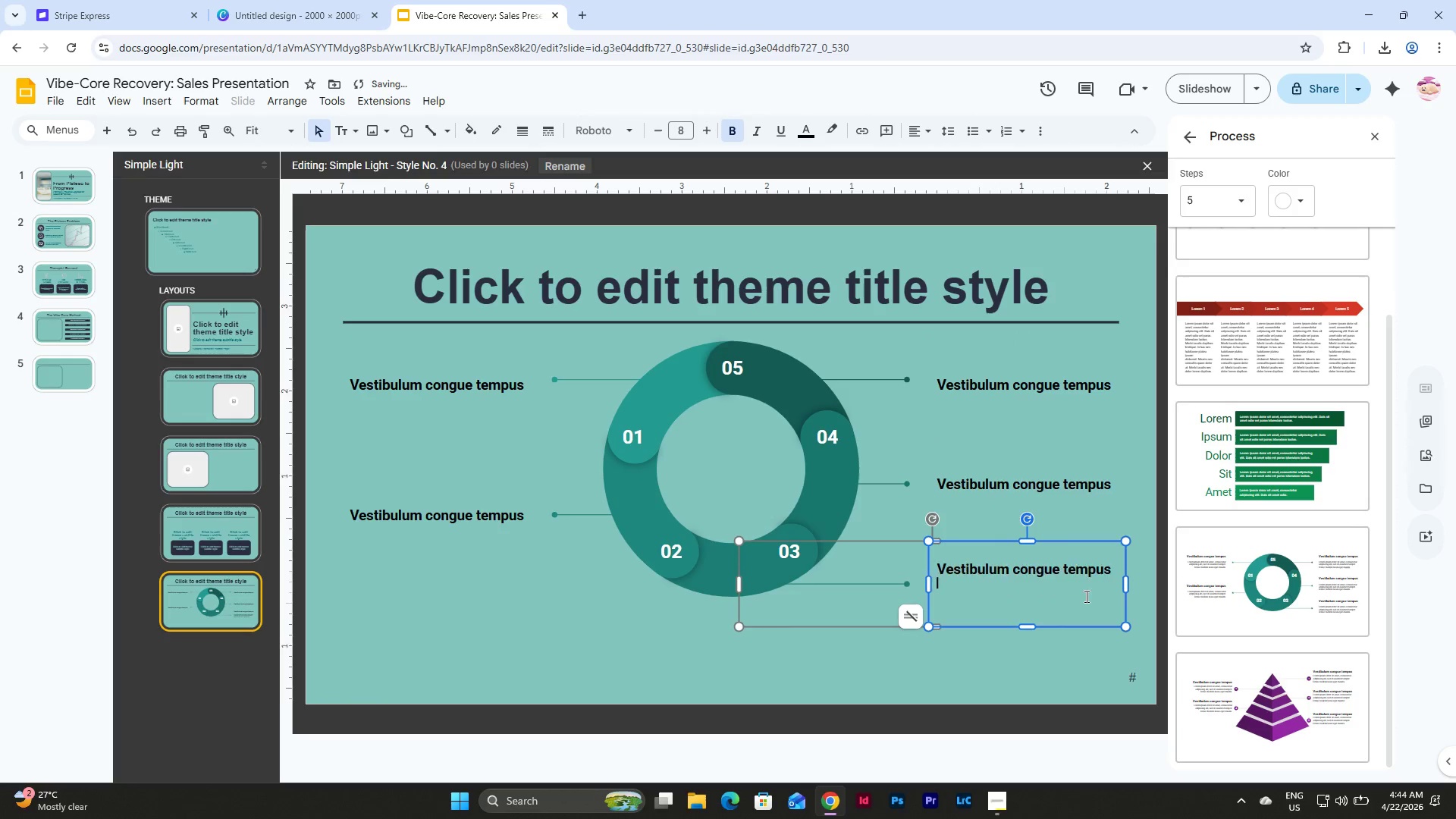 
key(Backspace)
 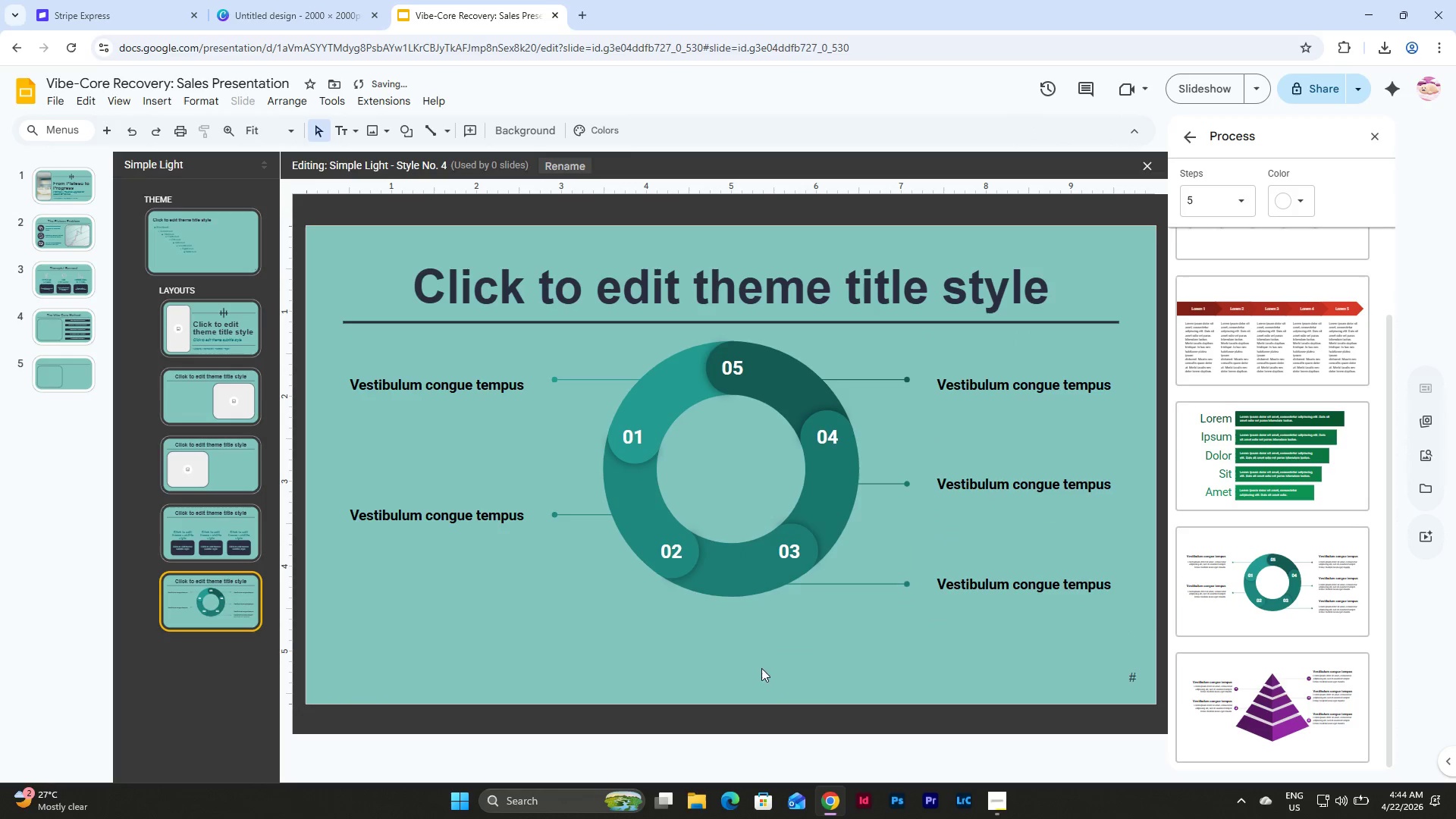 
left_click_drag(start_coordinate=[1065, 620], to_coordinate=[410, 384])
 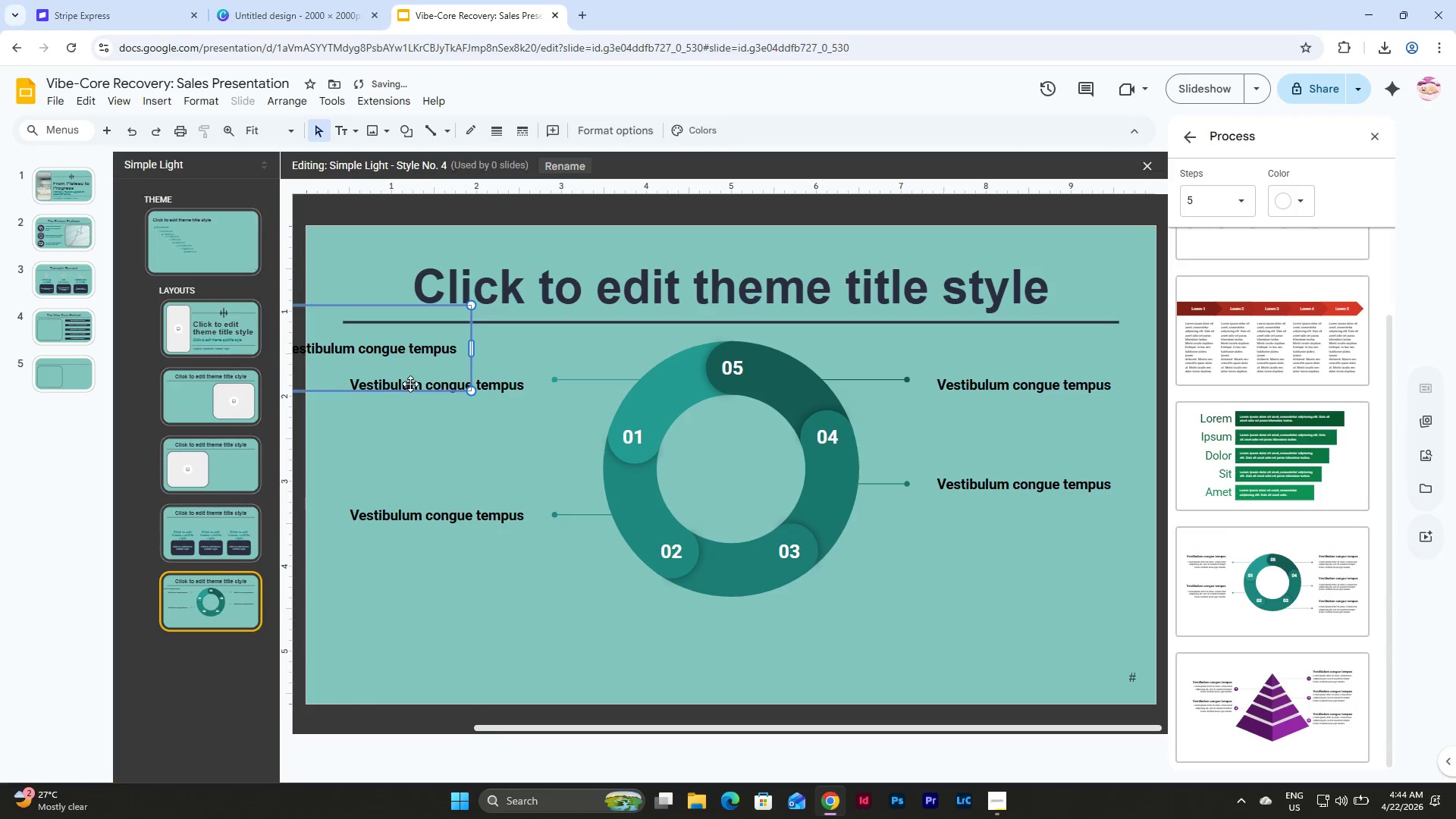 
key(Control+Z)
 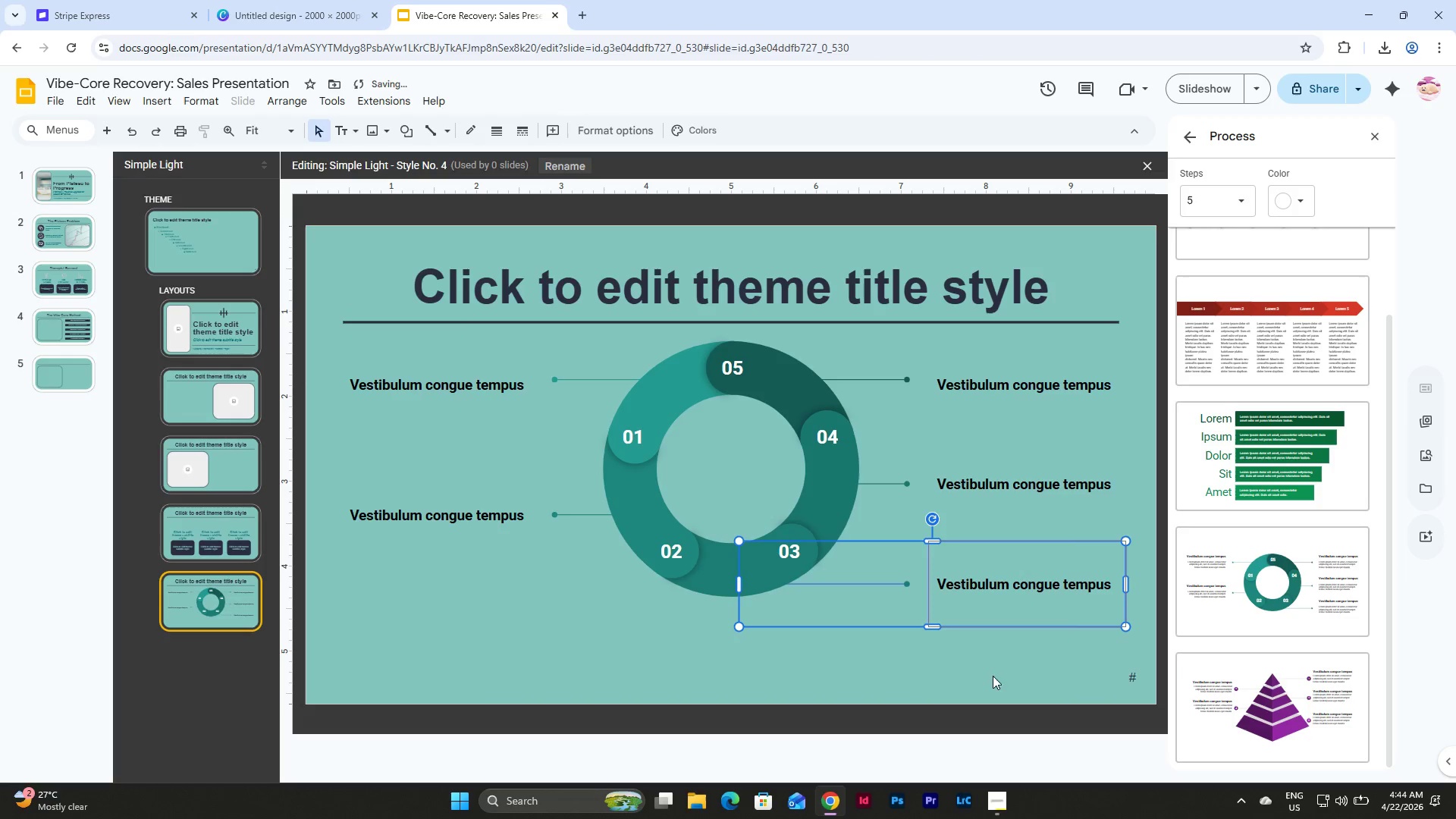 
left_click([1014, 673])
 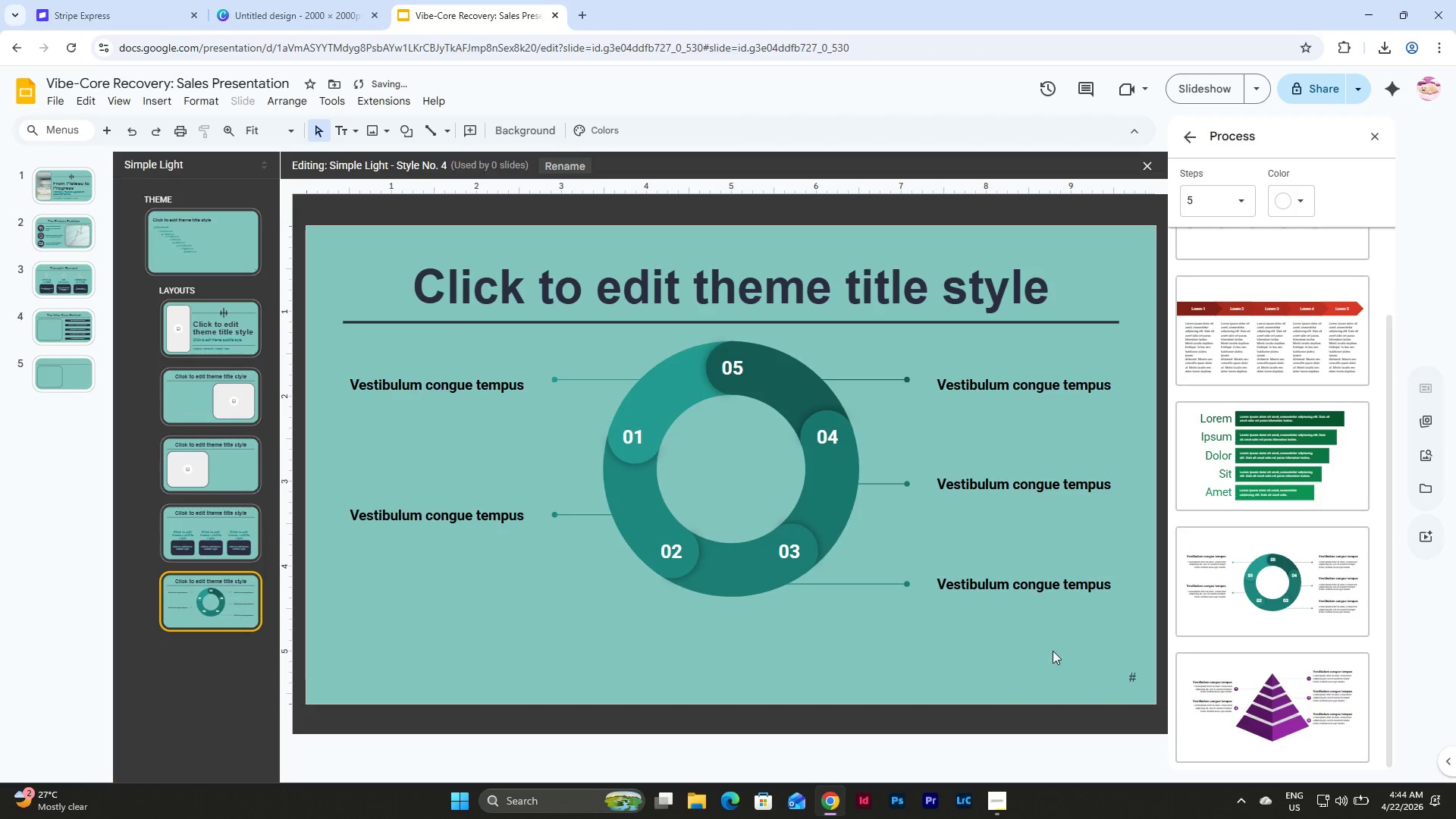 
left_click_drag(start_coordinate=[1053, 651], to_coordinate=[457, 356])
 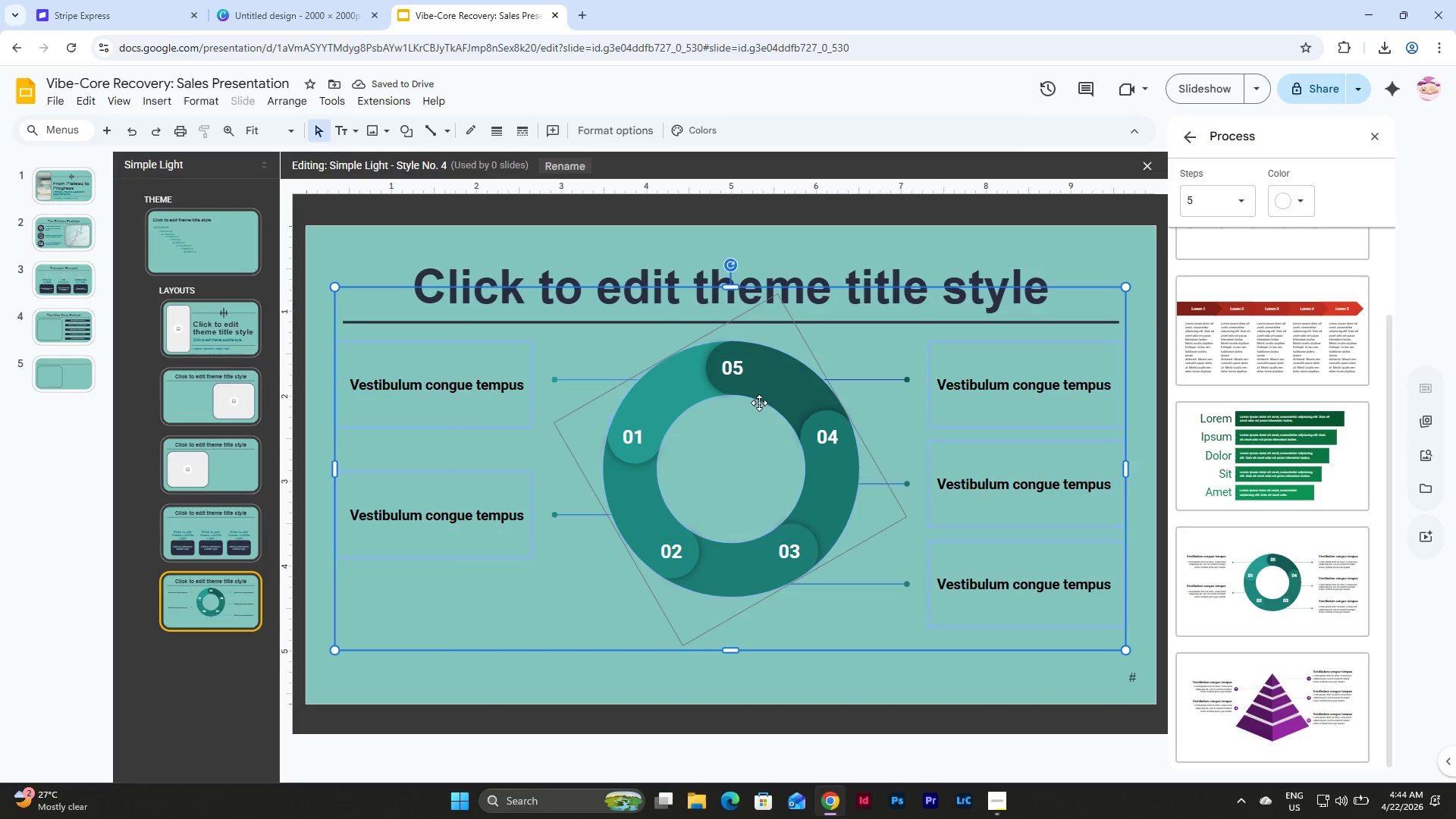 
left_click_drag(start_coordinate=[759, 398], to_coordinate=[761, 409])
 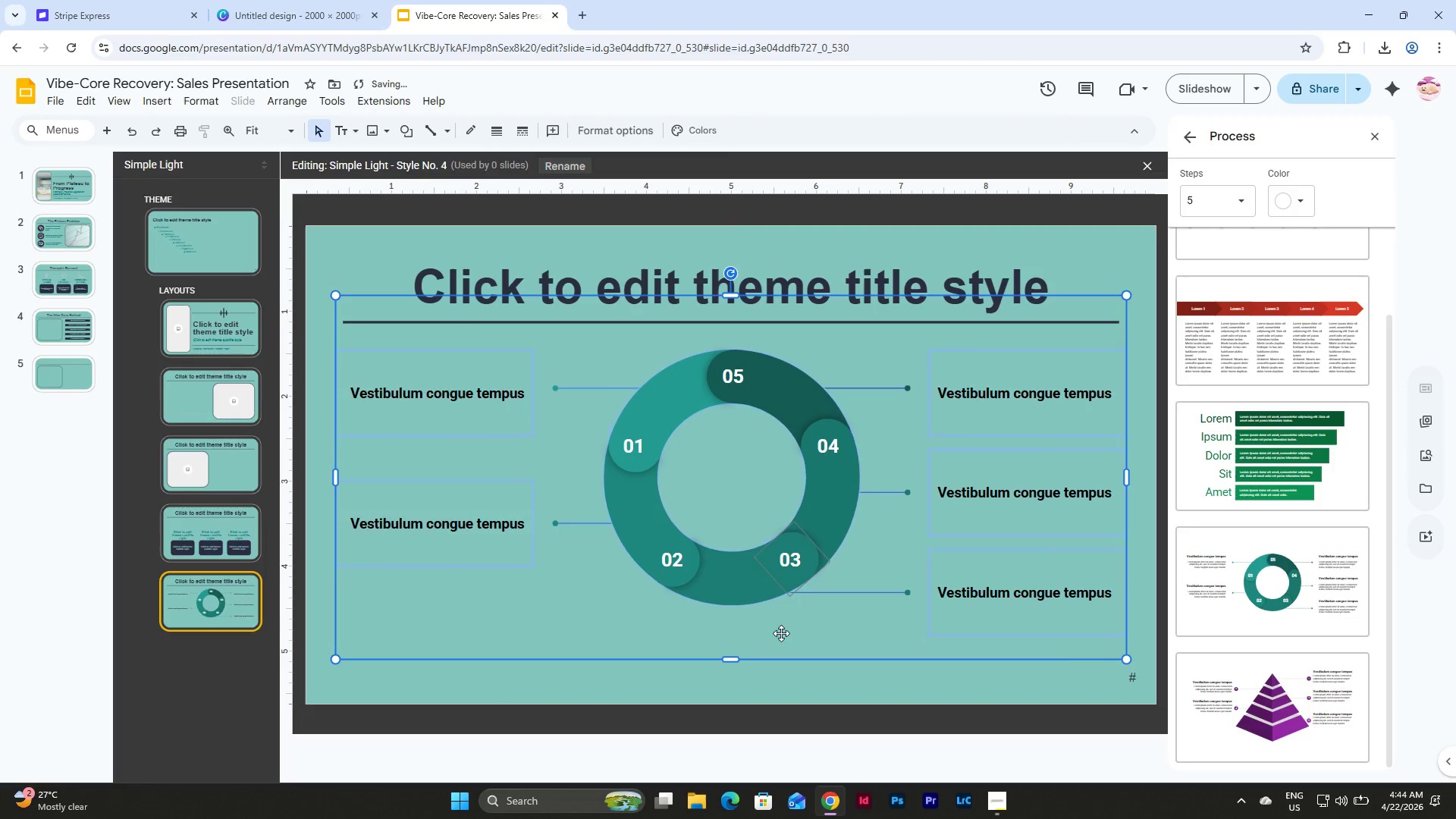 
left_click([811, 695])
 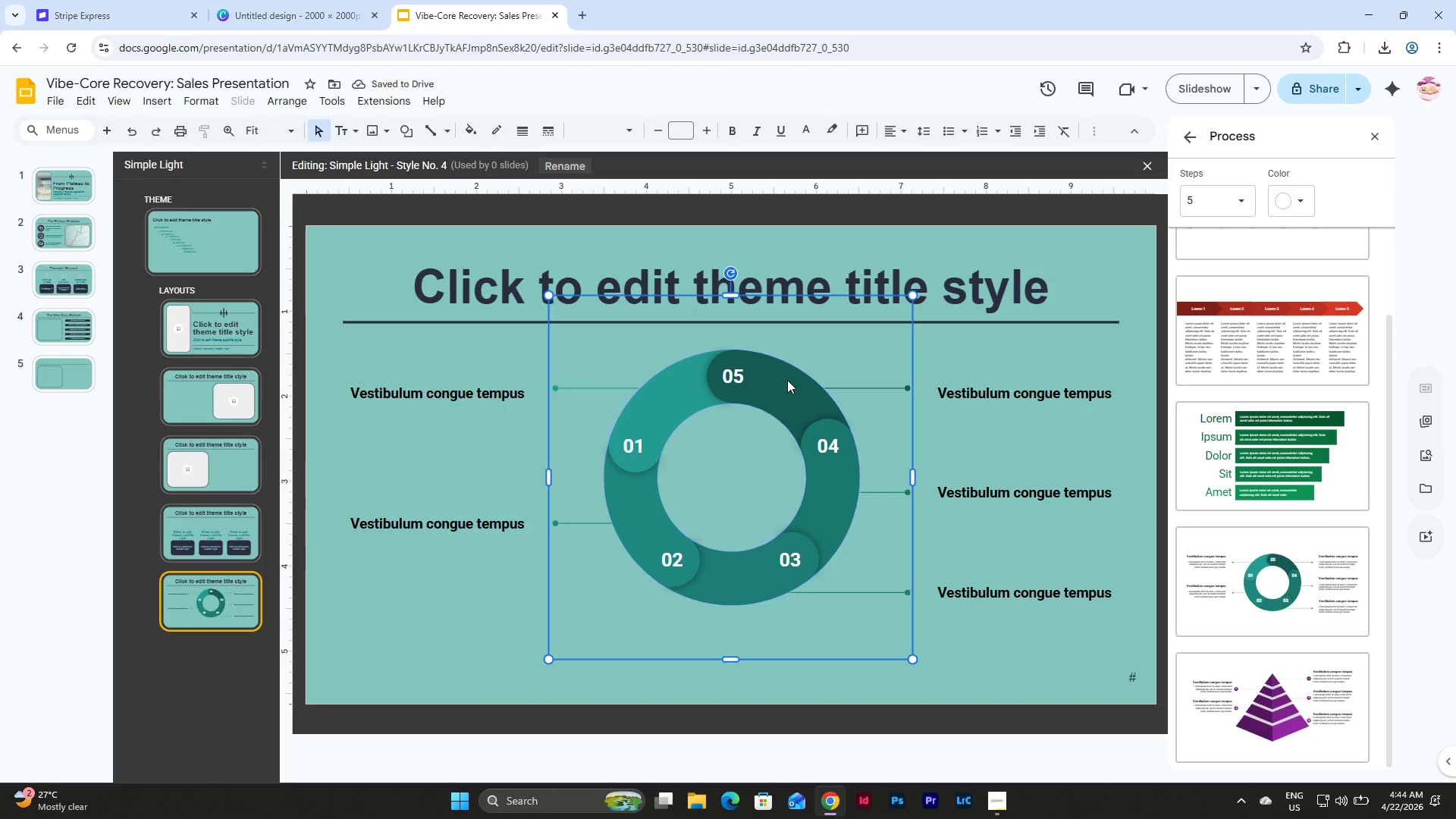 
double_click([787, 380])
 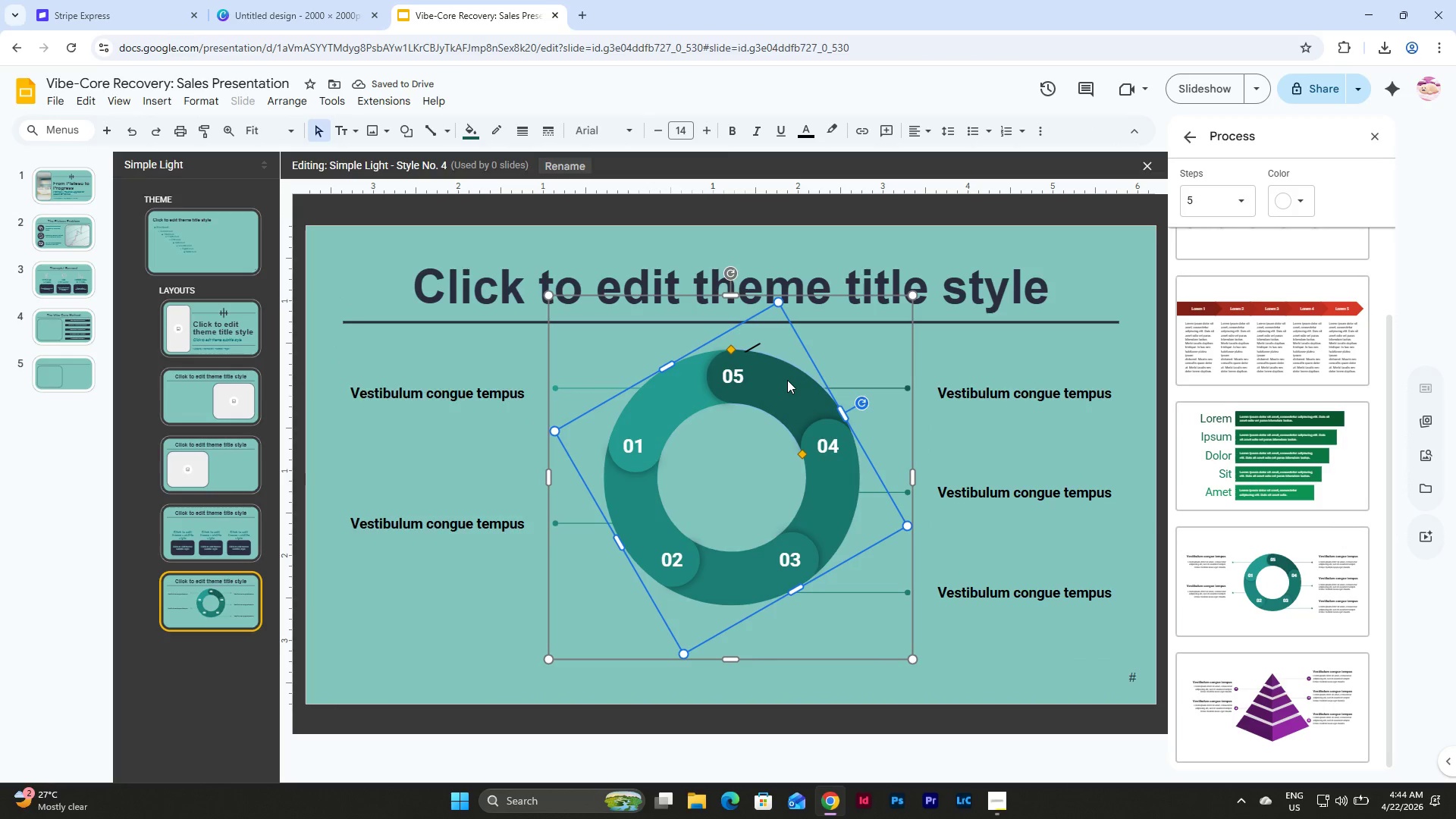 
left_click([787, 380])
 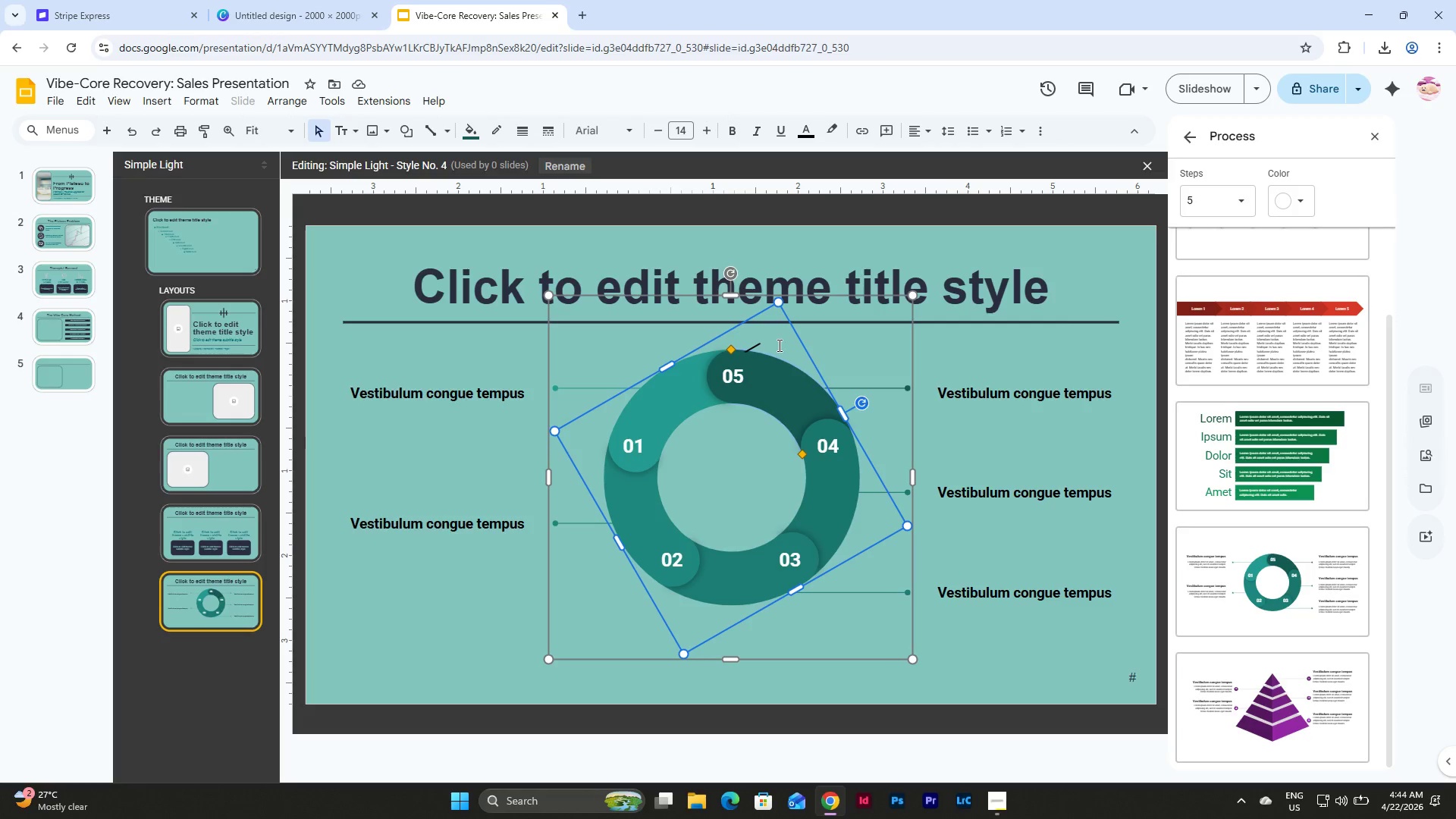 
wait(5.7)
 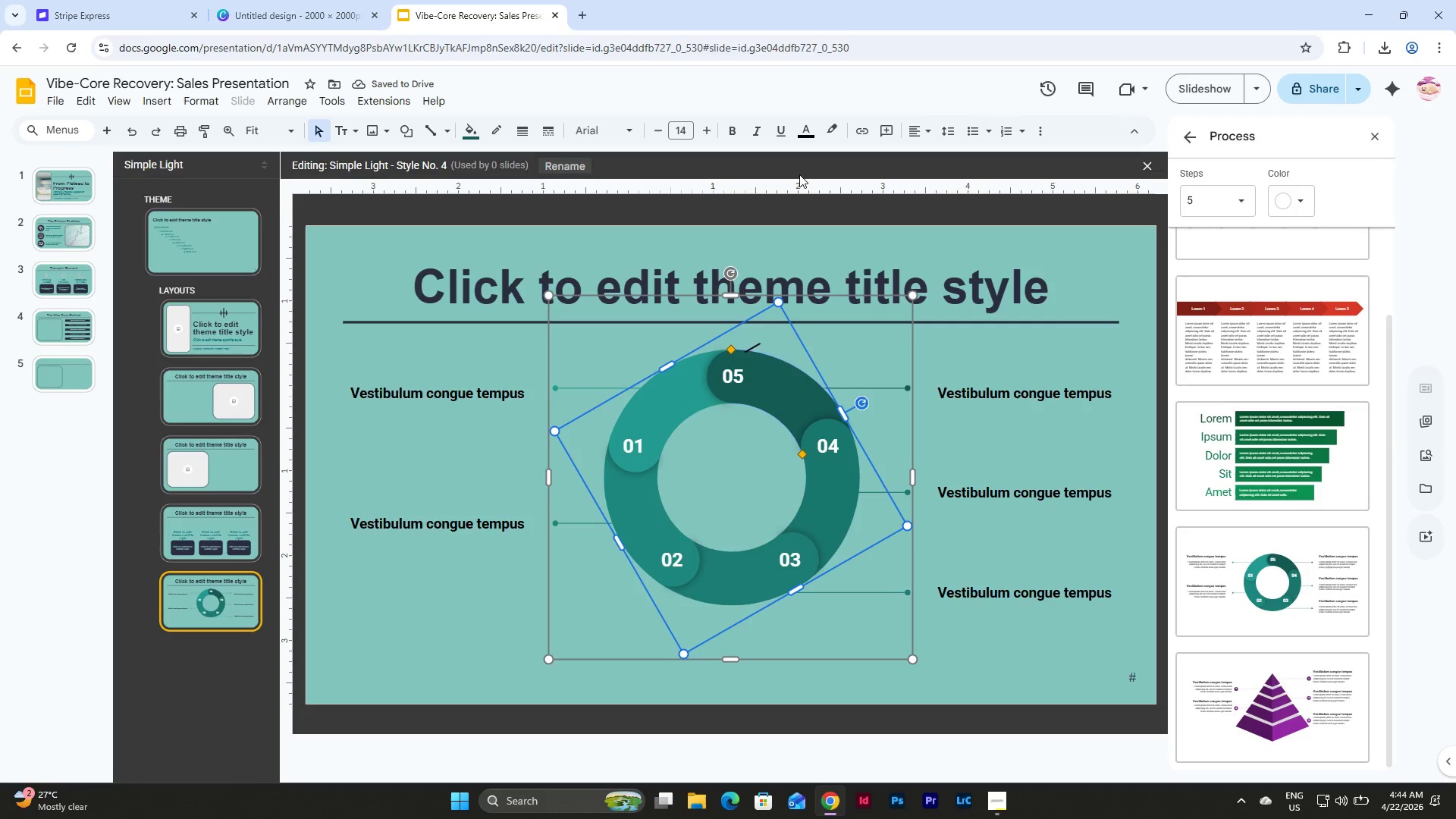 
left_click([475, 129])
 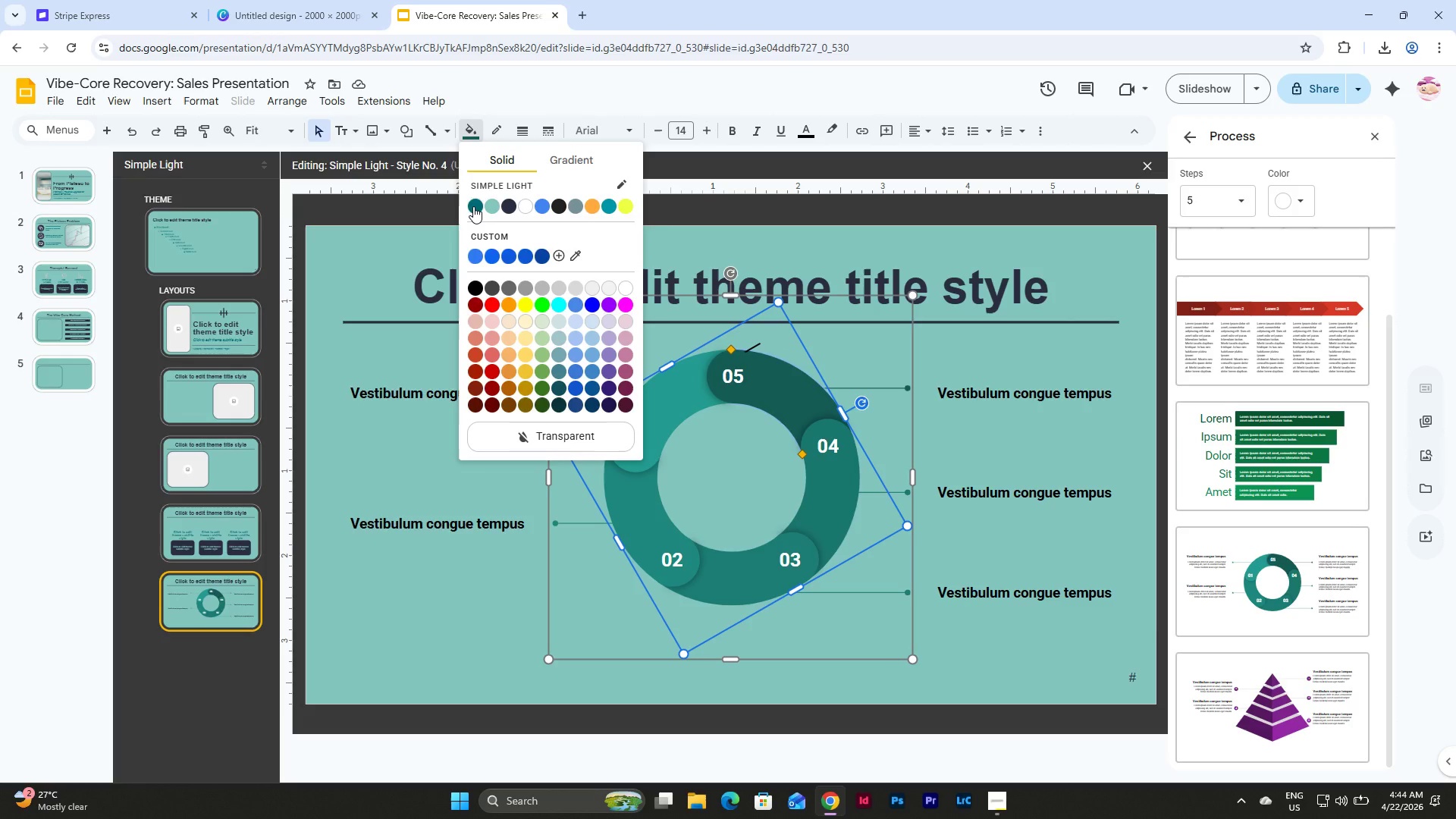 
wait(6.23)
 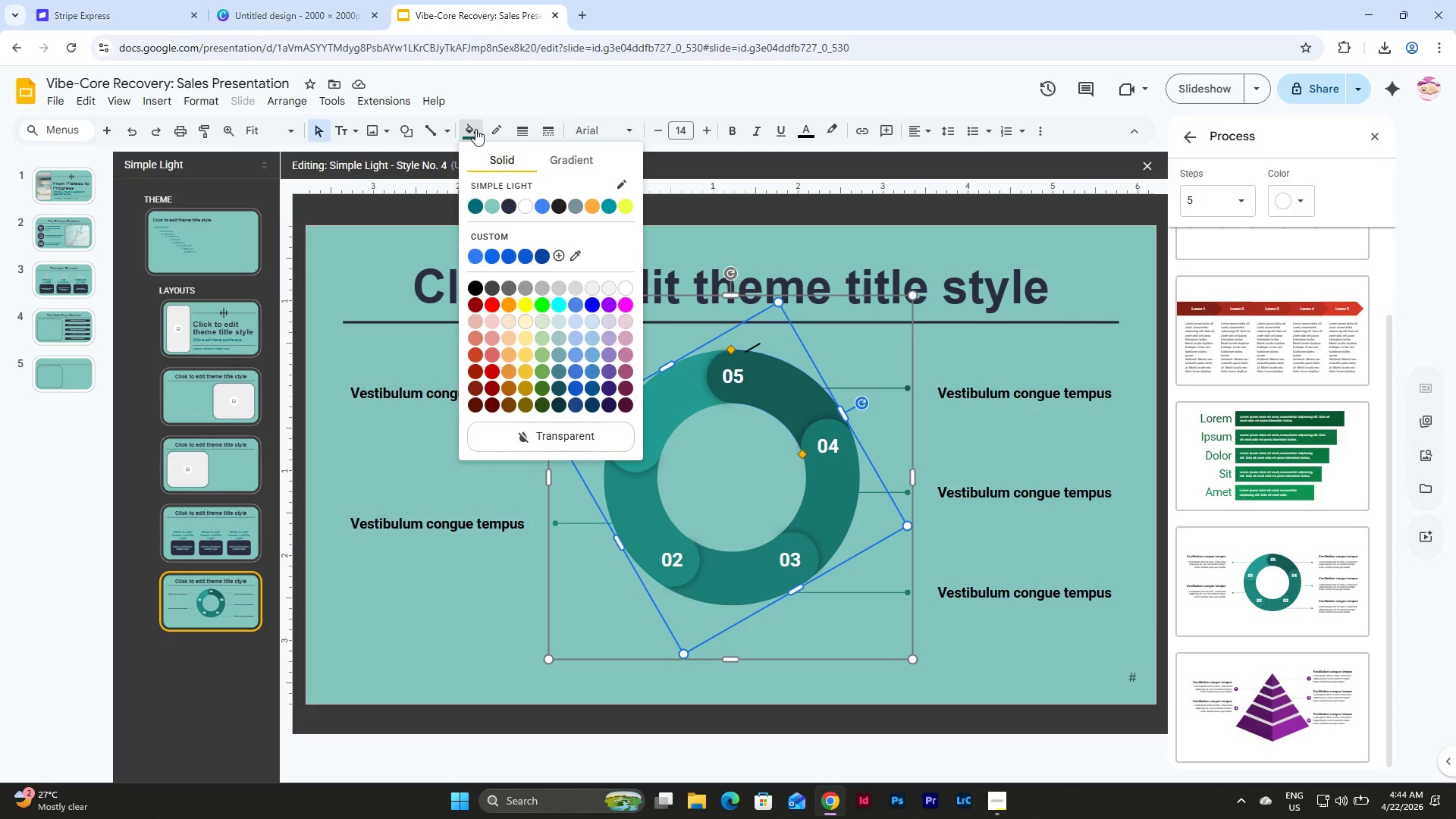 
left_click([511, 206])
 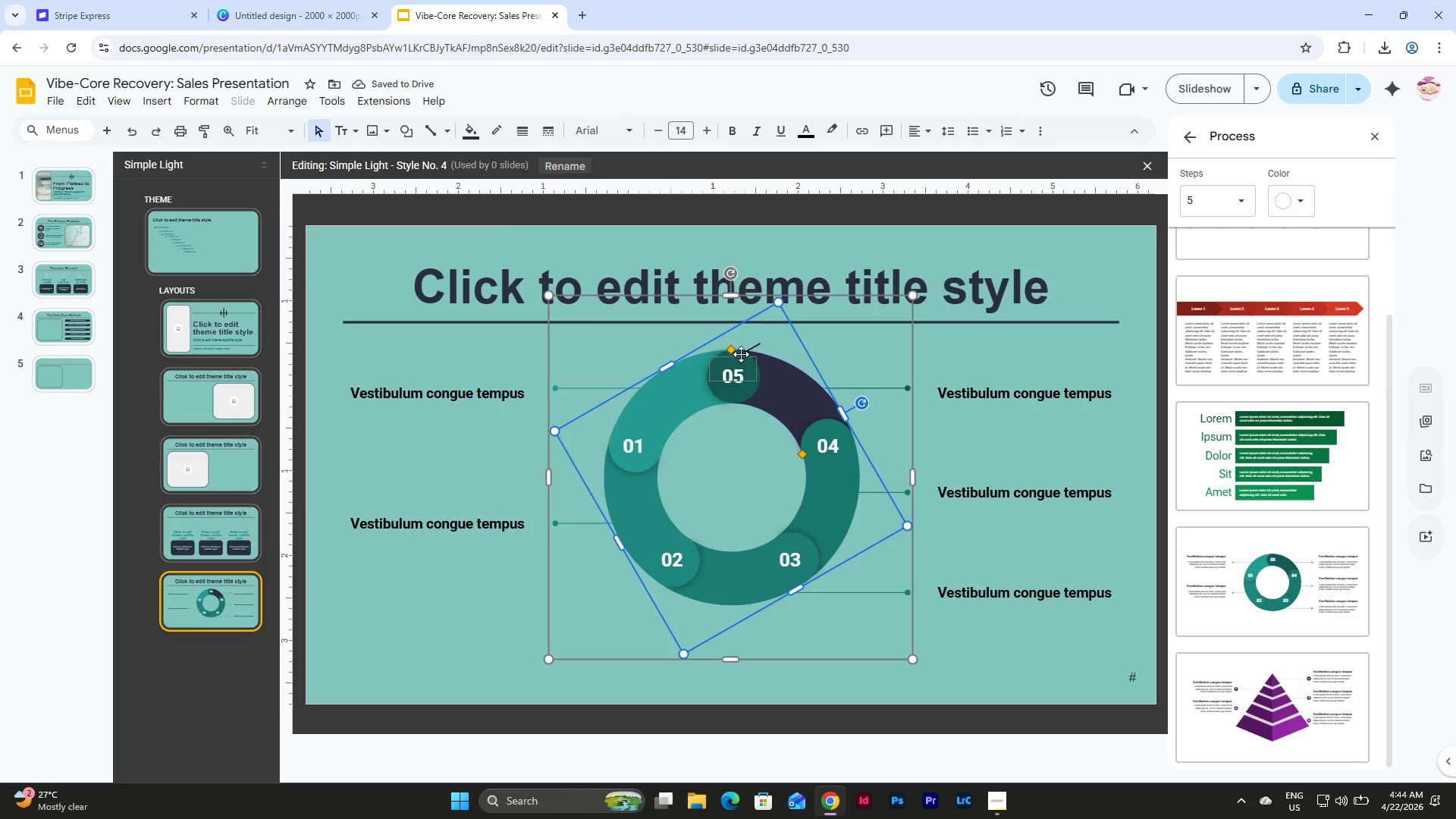 
left_click([752, 391])
 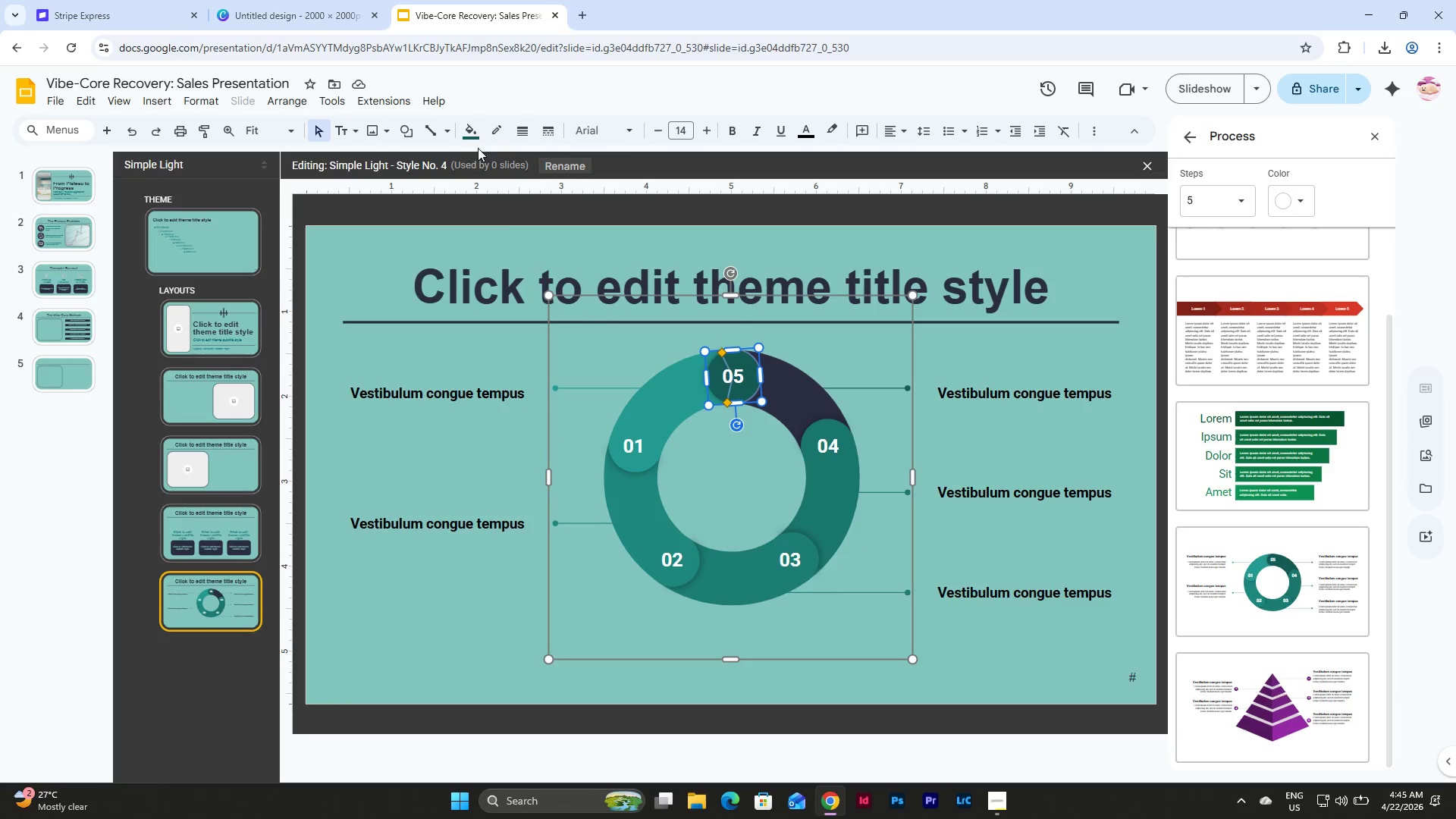 
left_click([473, 139])
 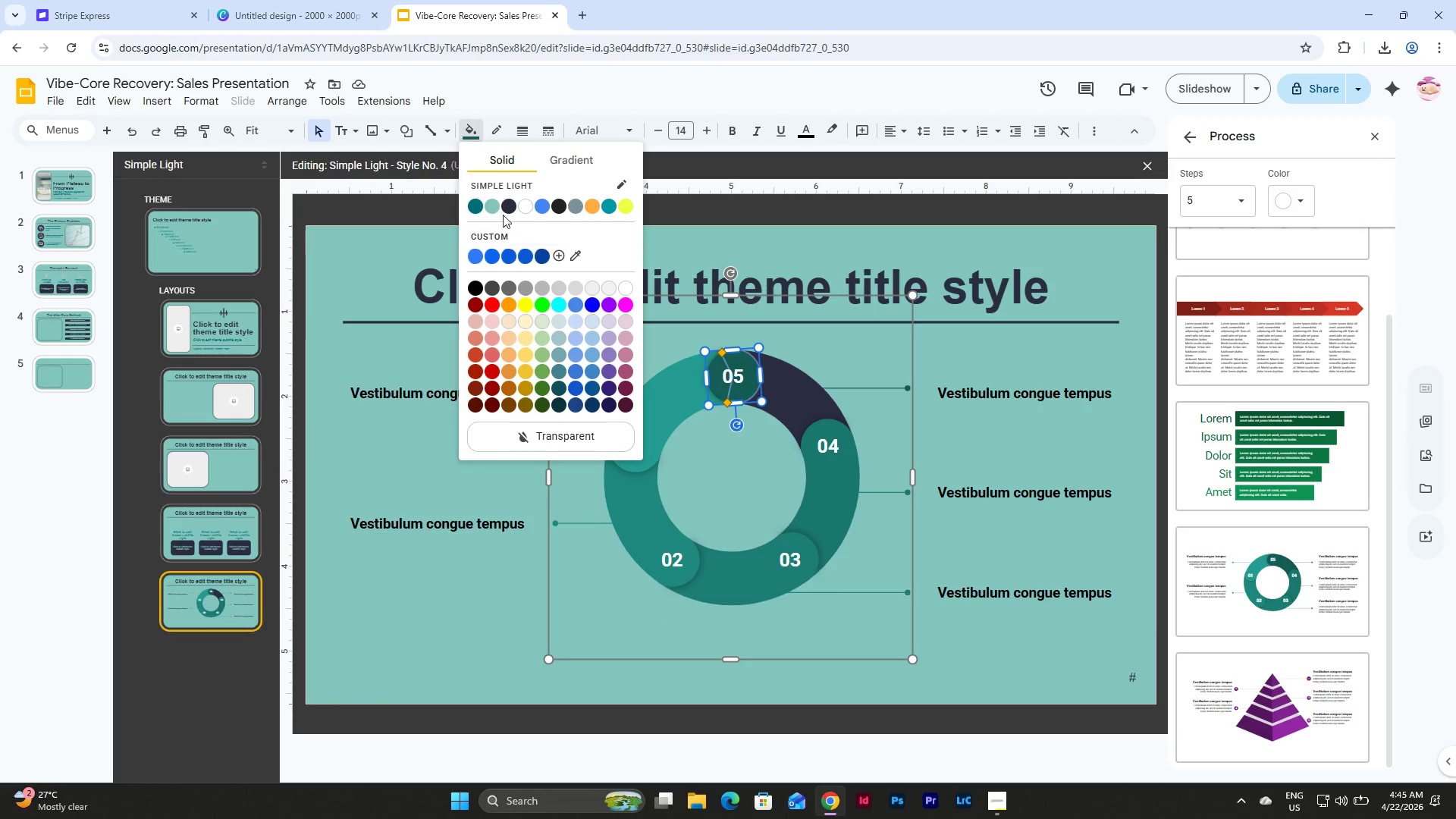 
left_click([506, 203])
 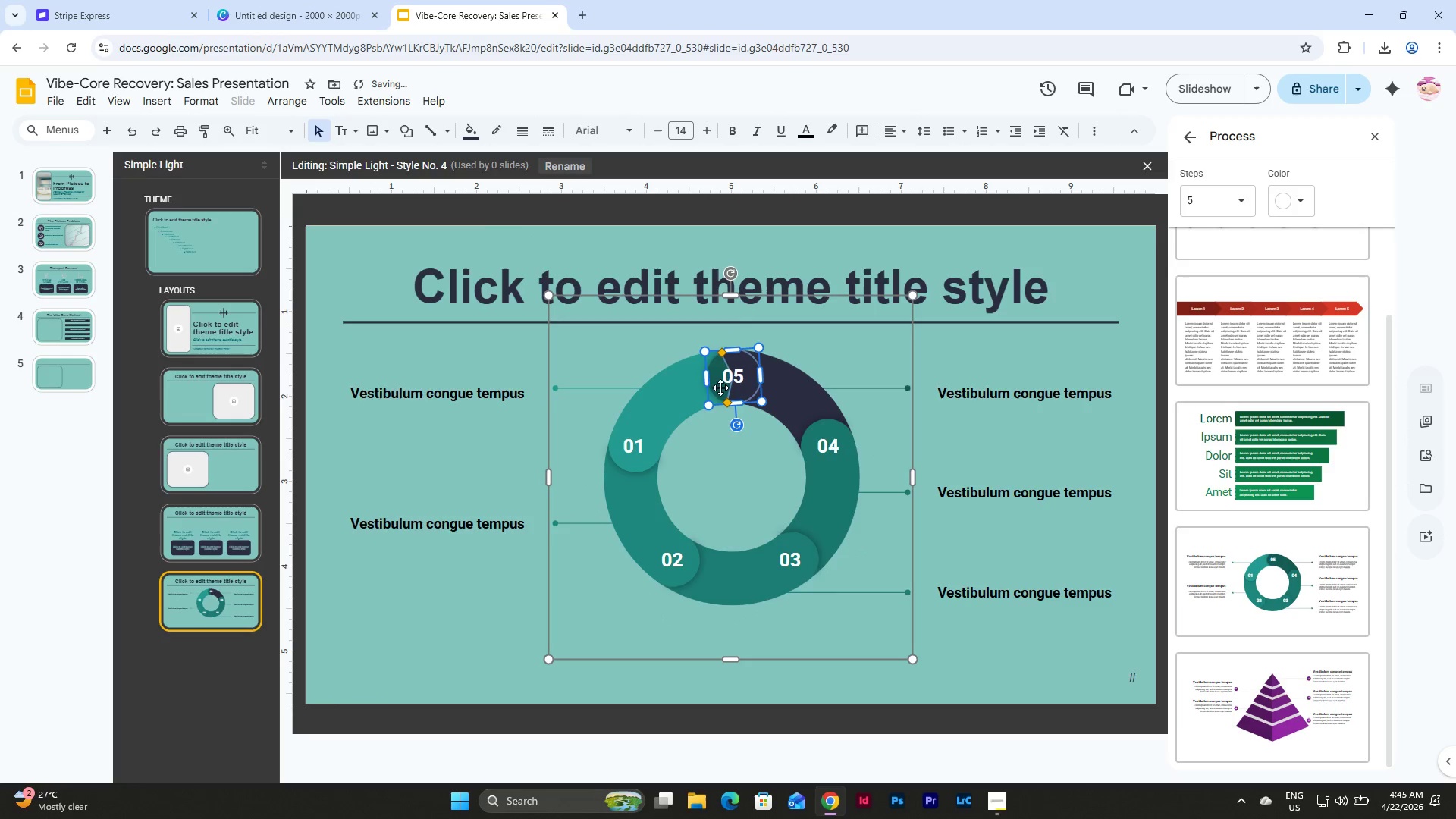 
left_click([718, 386])
 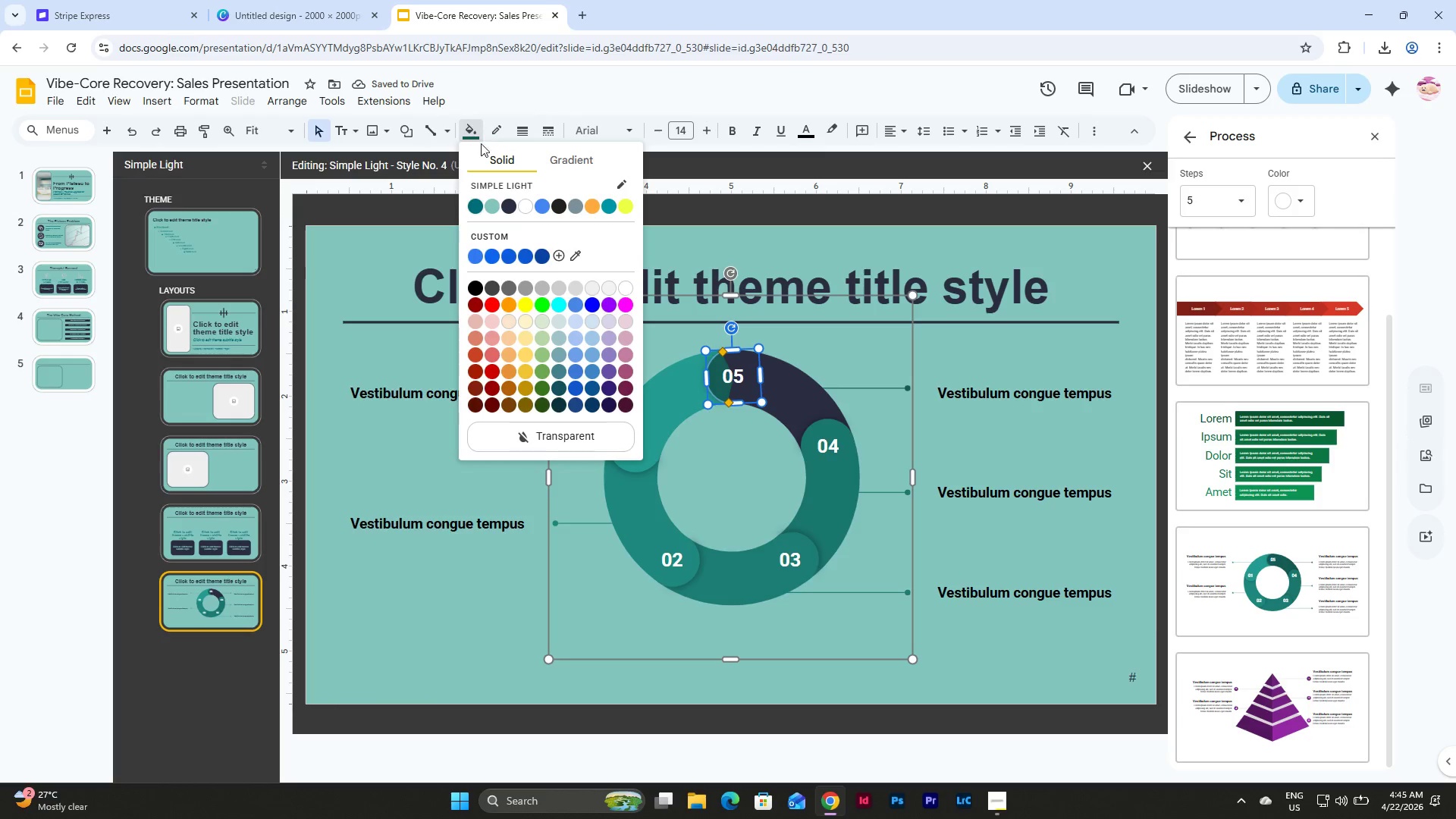 
left_click([507, 206])
 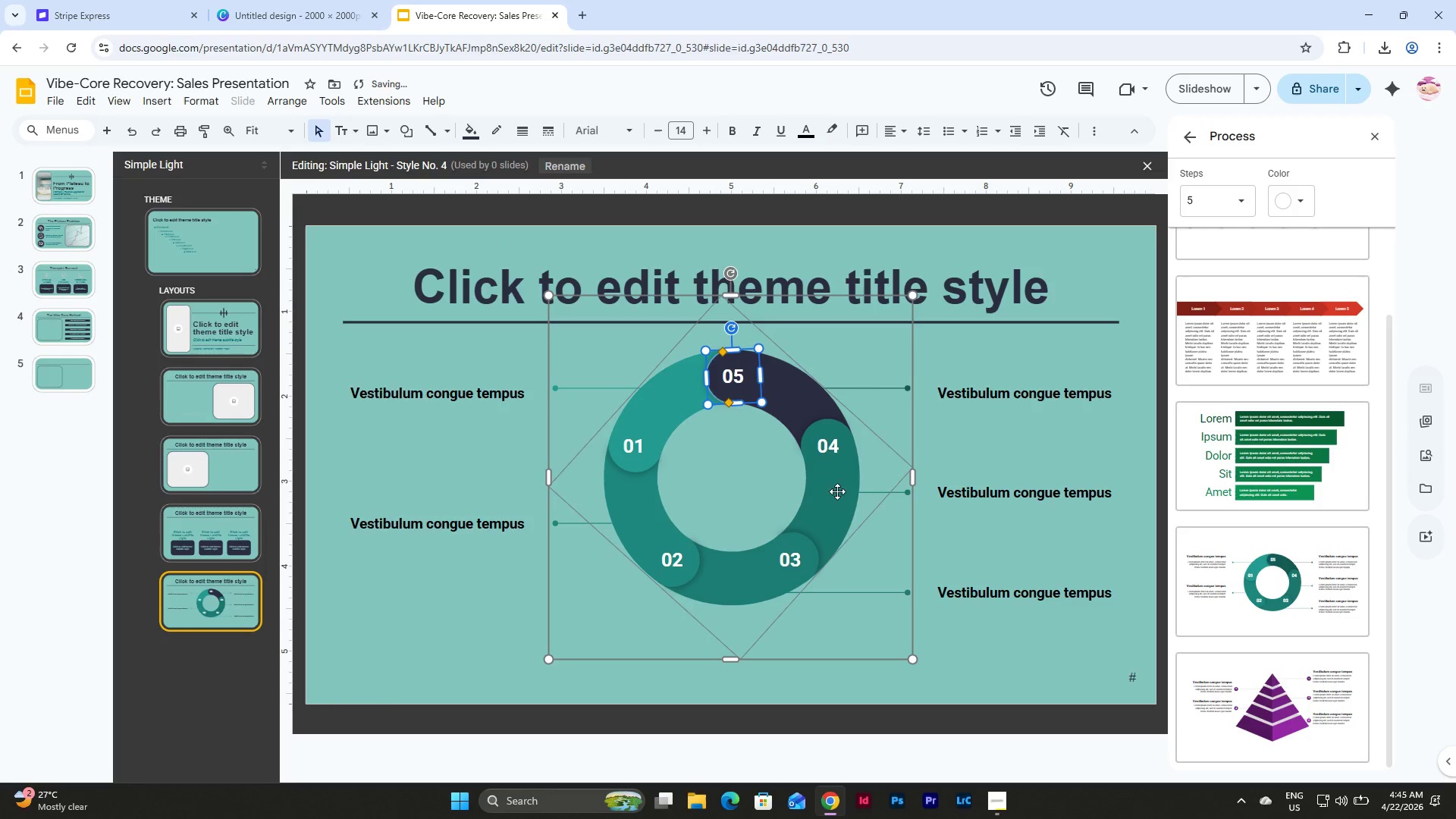 
left_click([838, 506])
 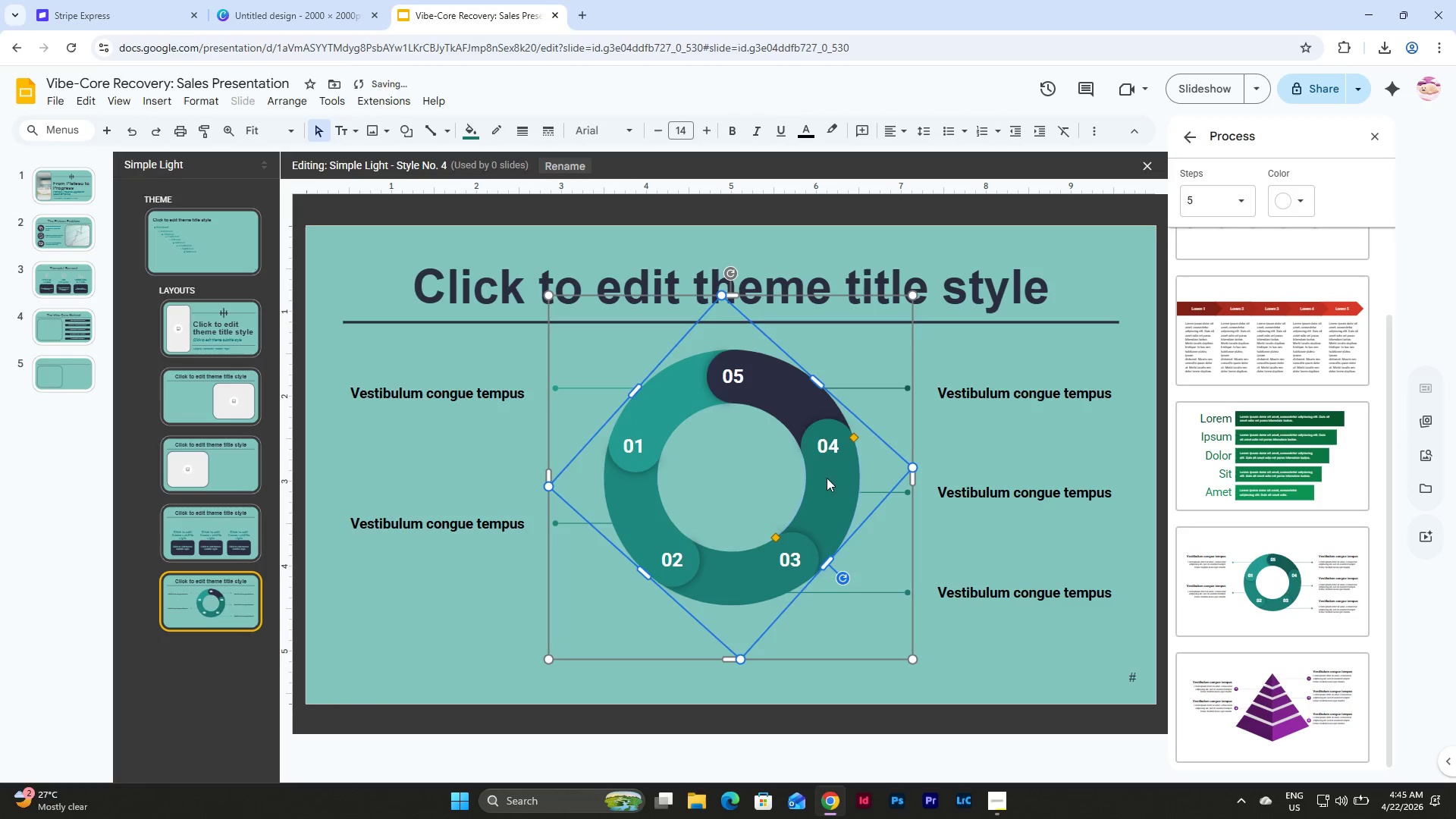 
left_click([825, 473])
 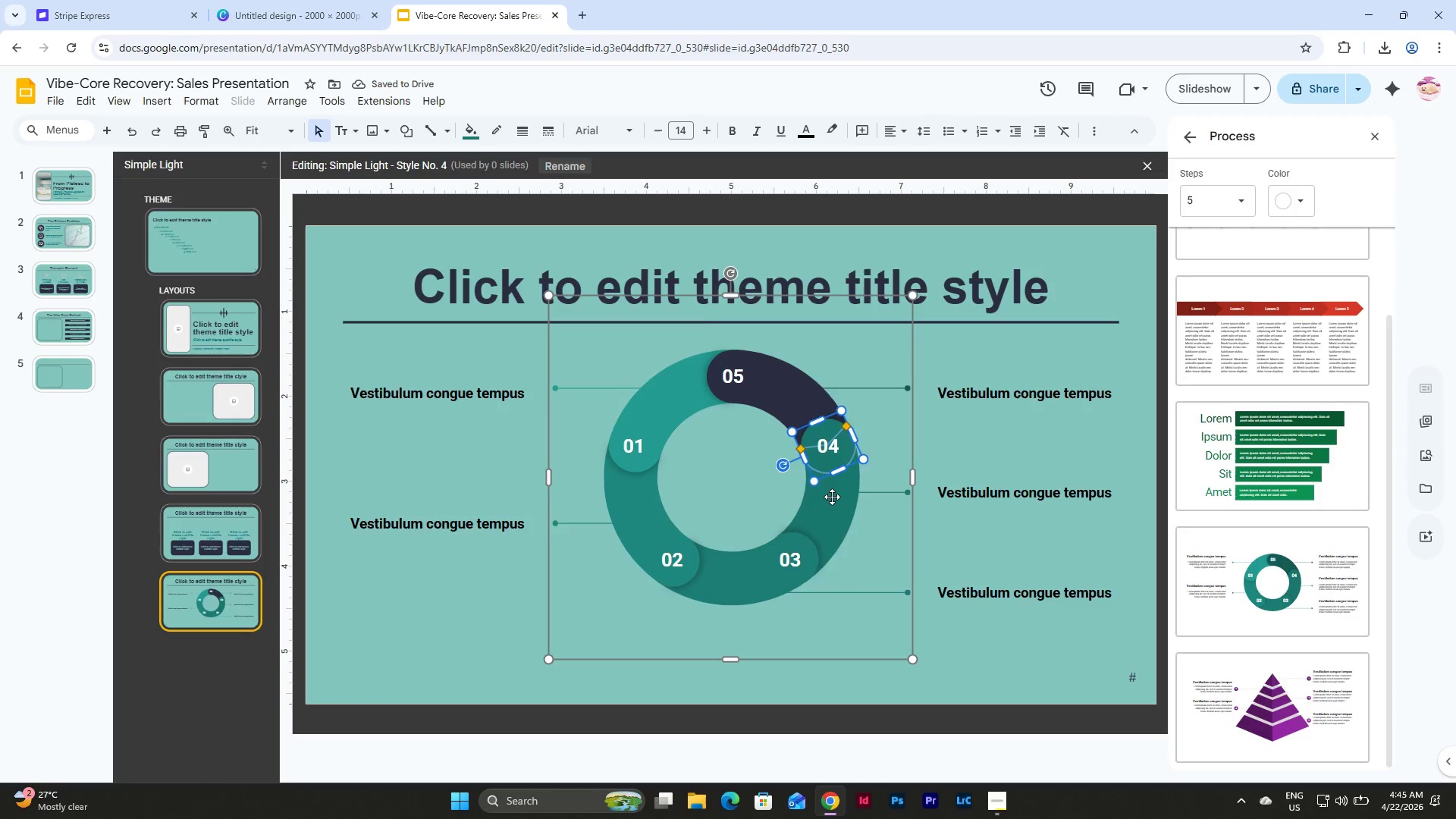 
left_click([832, 497])
 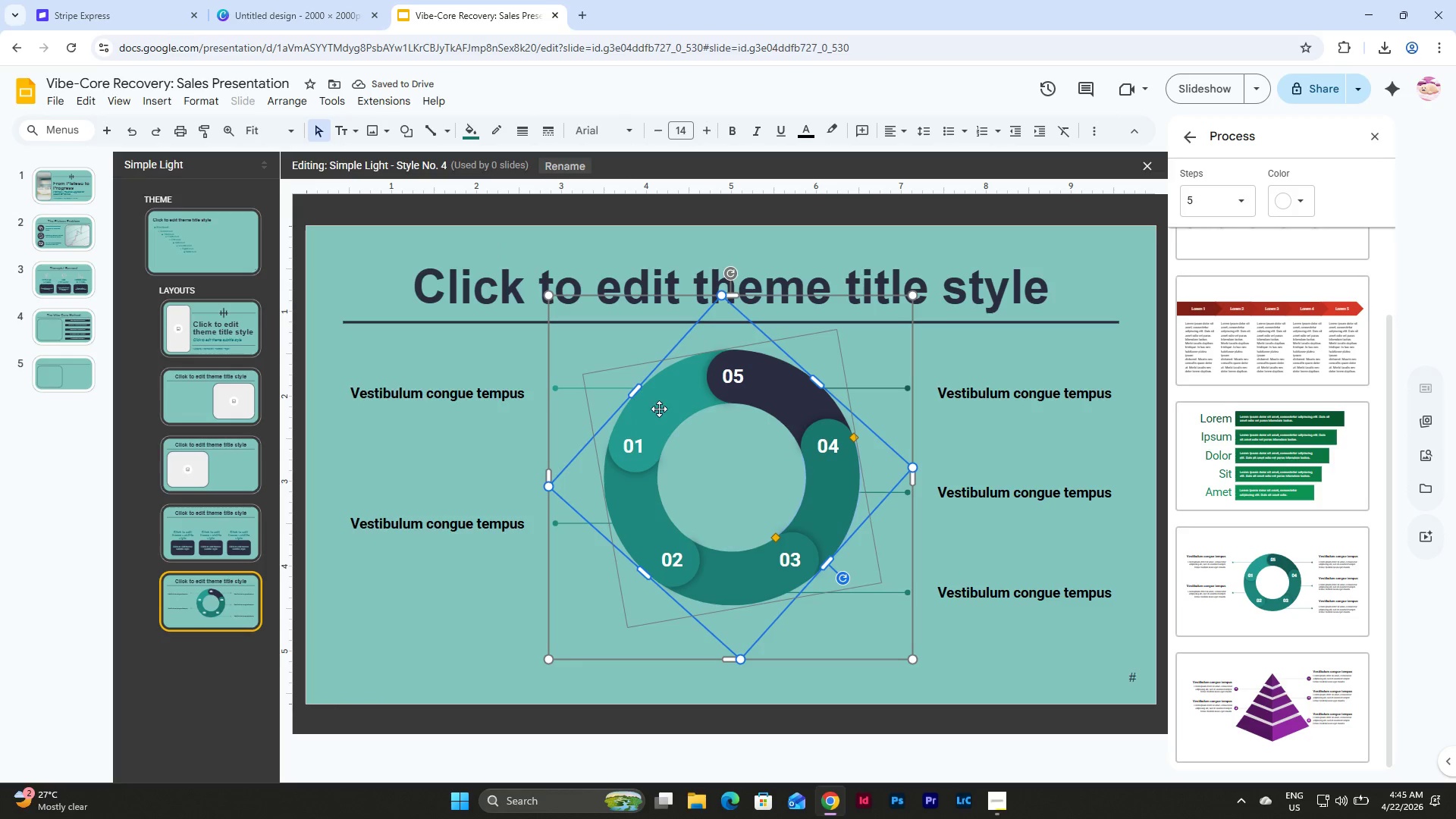 
left_click([657, 406])
 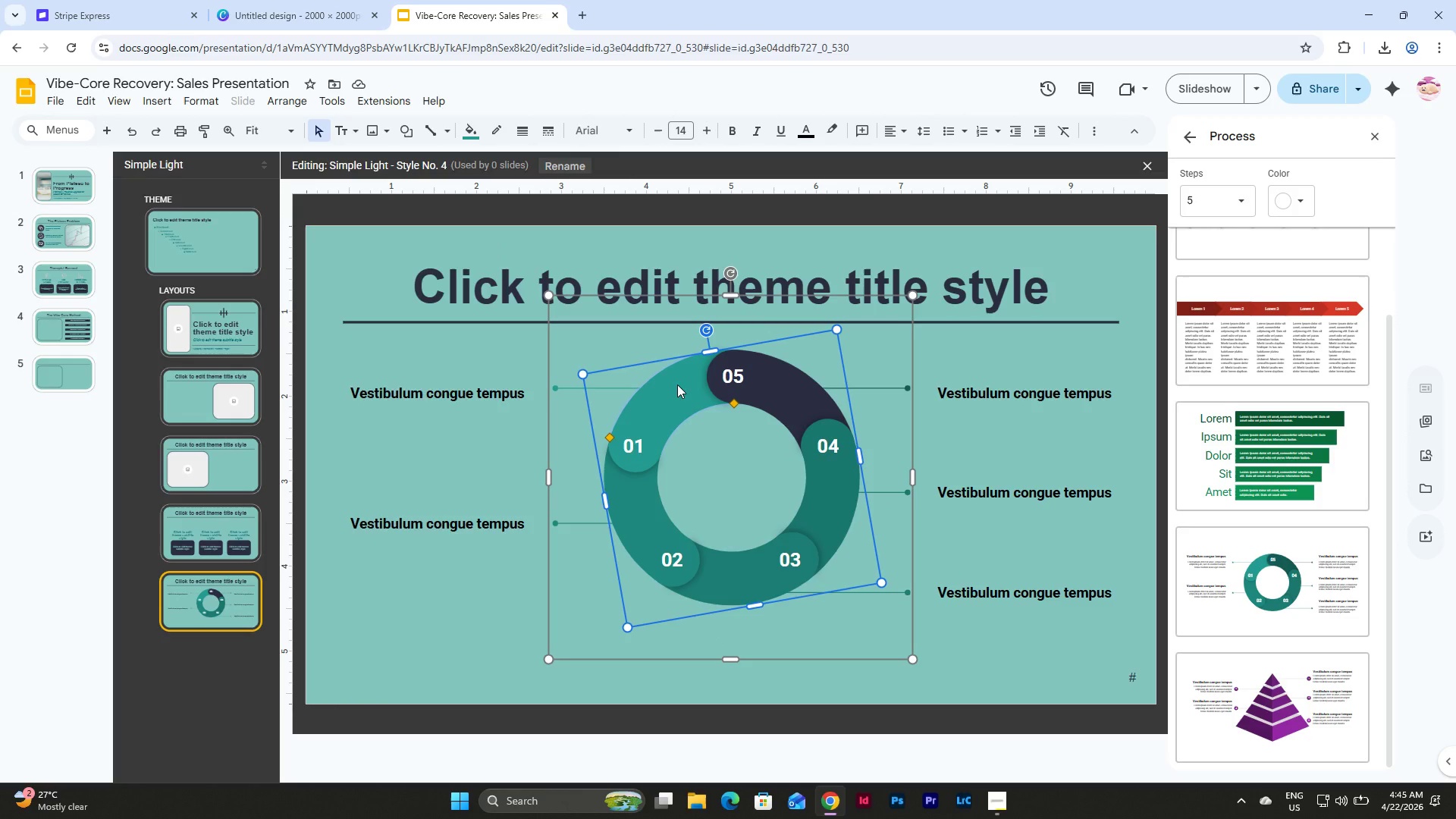 
left_click([677, 384])
 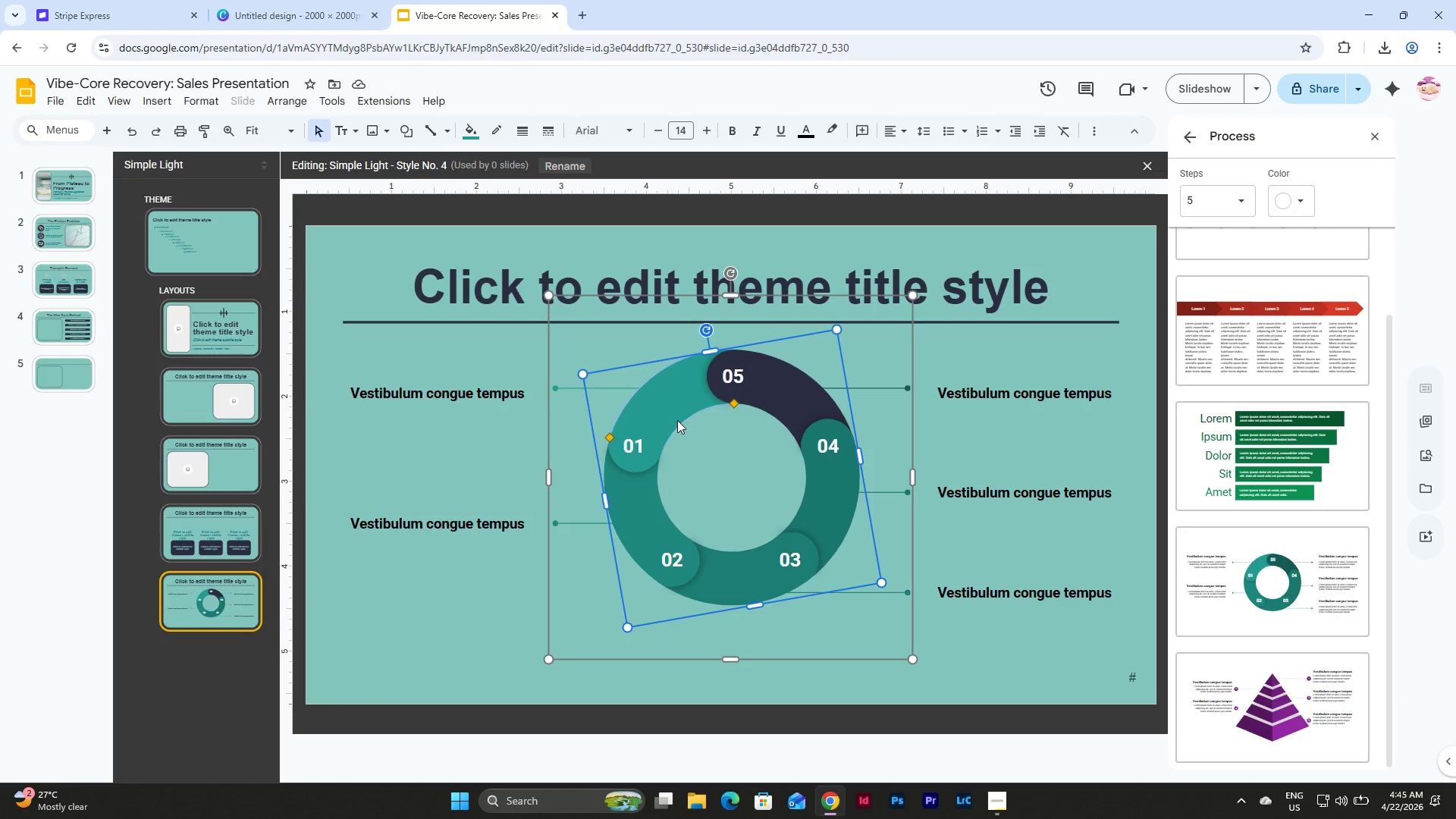 
double_click([670, 423])
 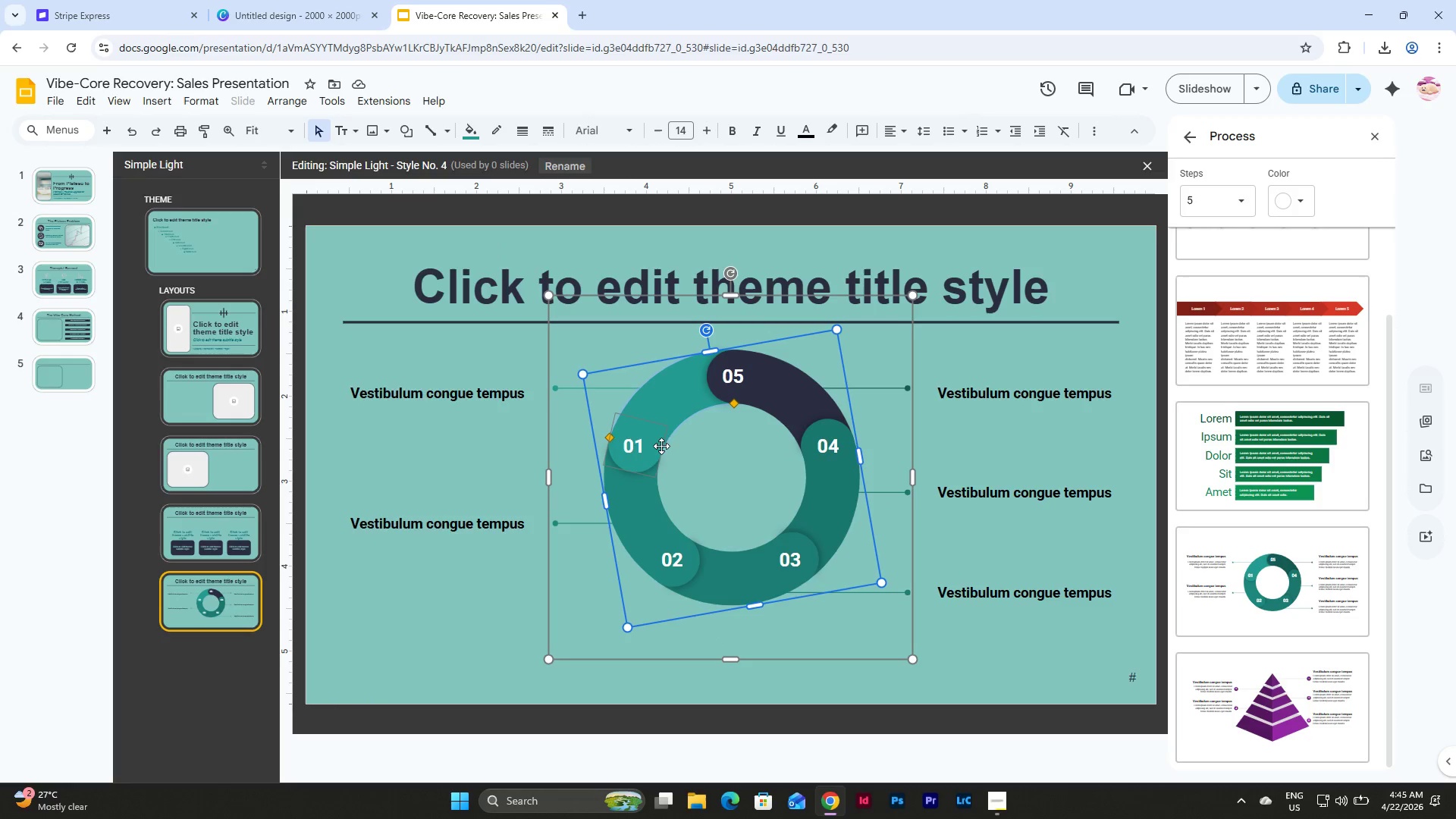 
left_click([680, 398])
 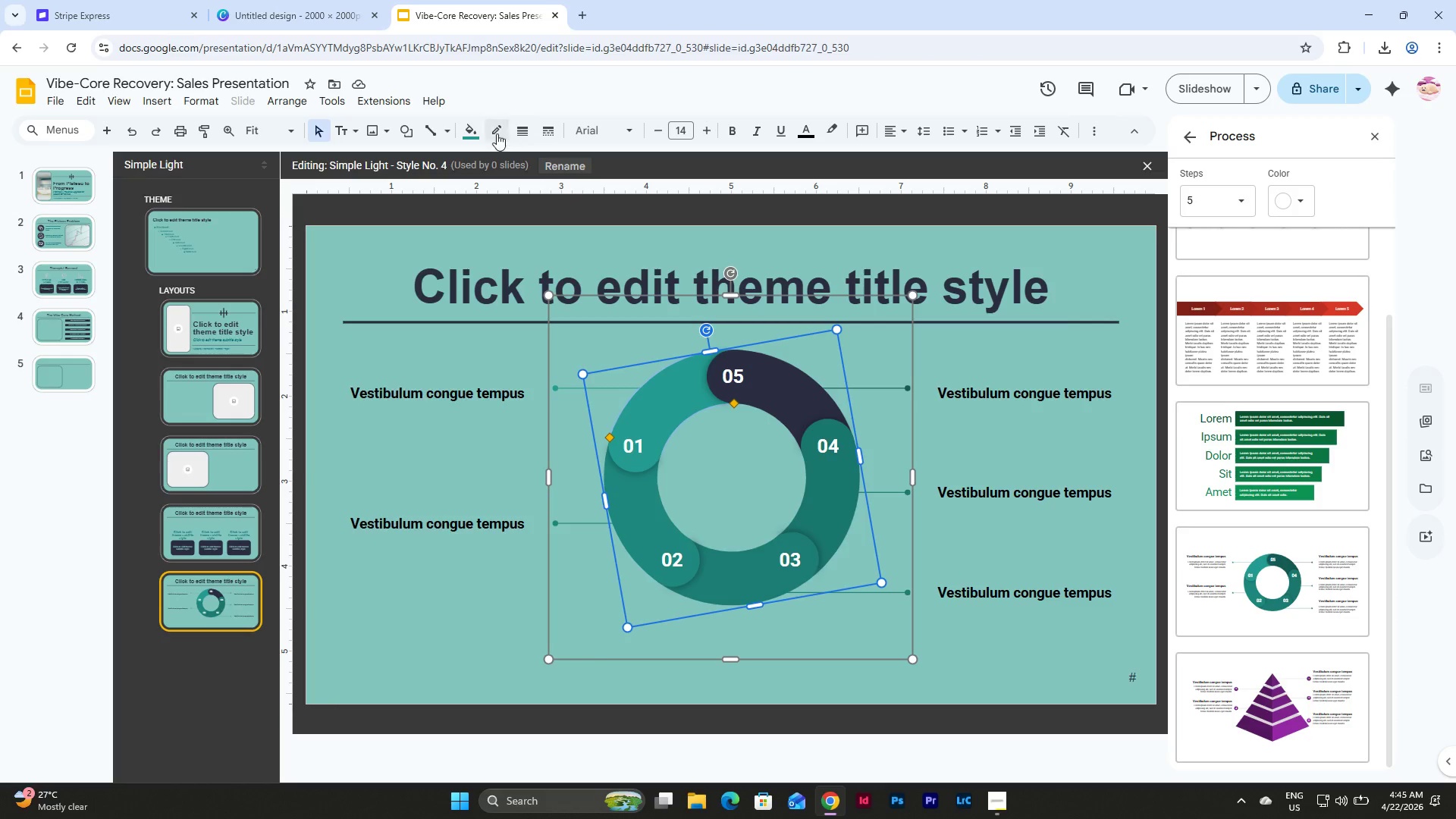 
left_click([475, 133])
 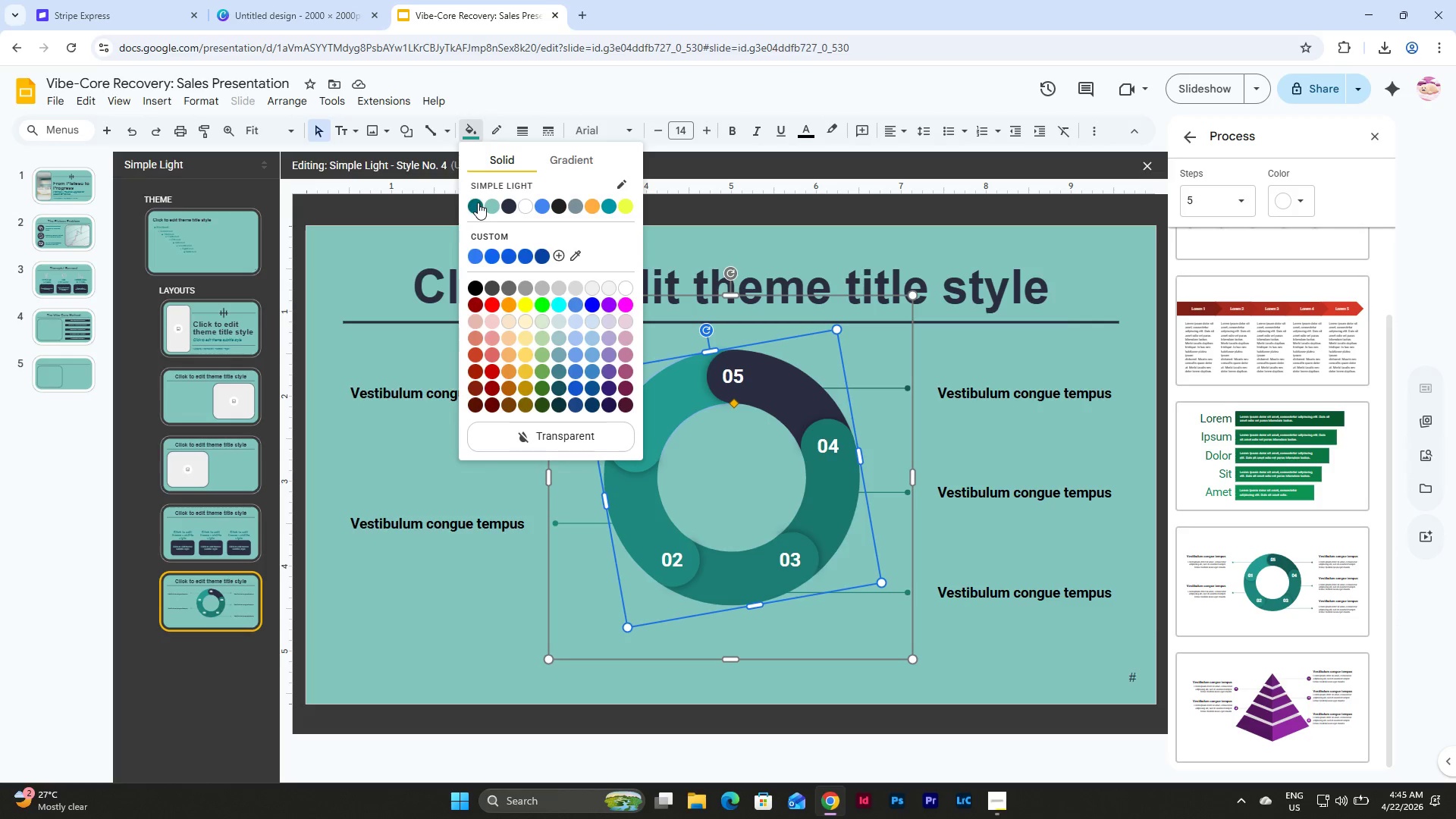 
left_click([478, 202])
 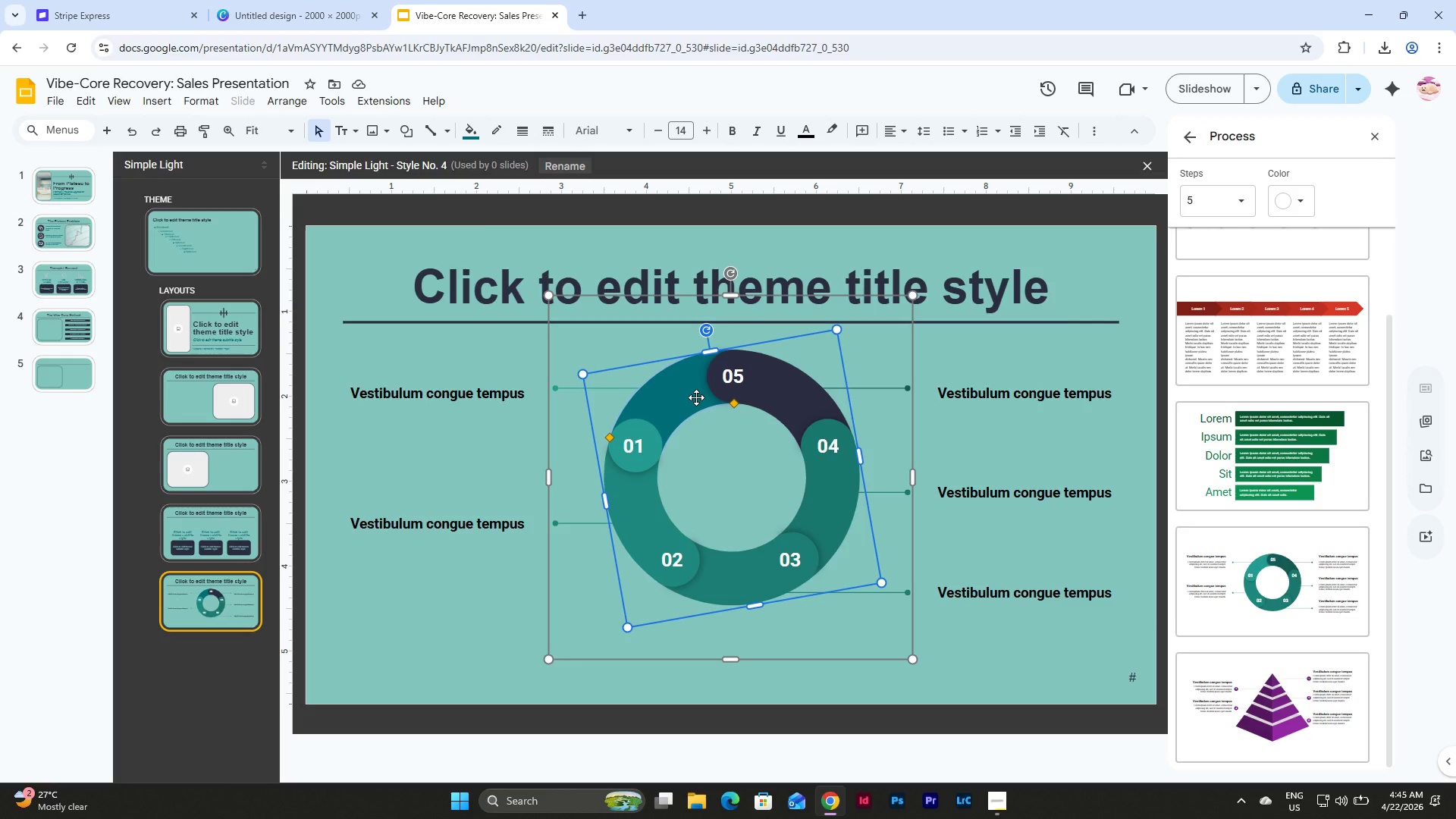 
wait(10.91)
 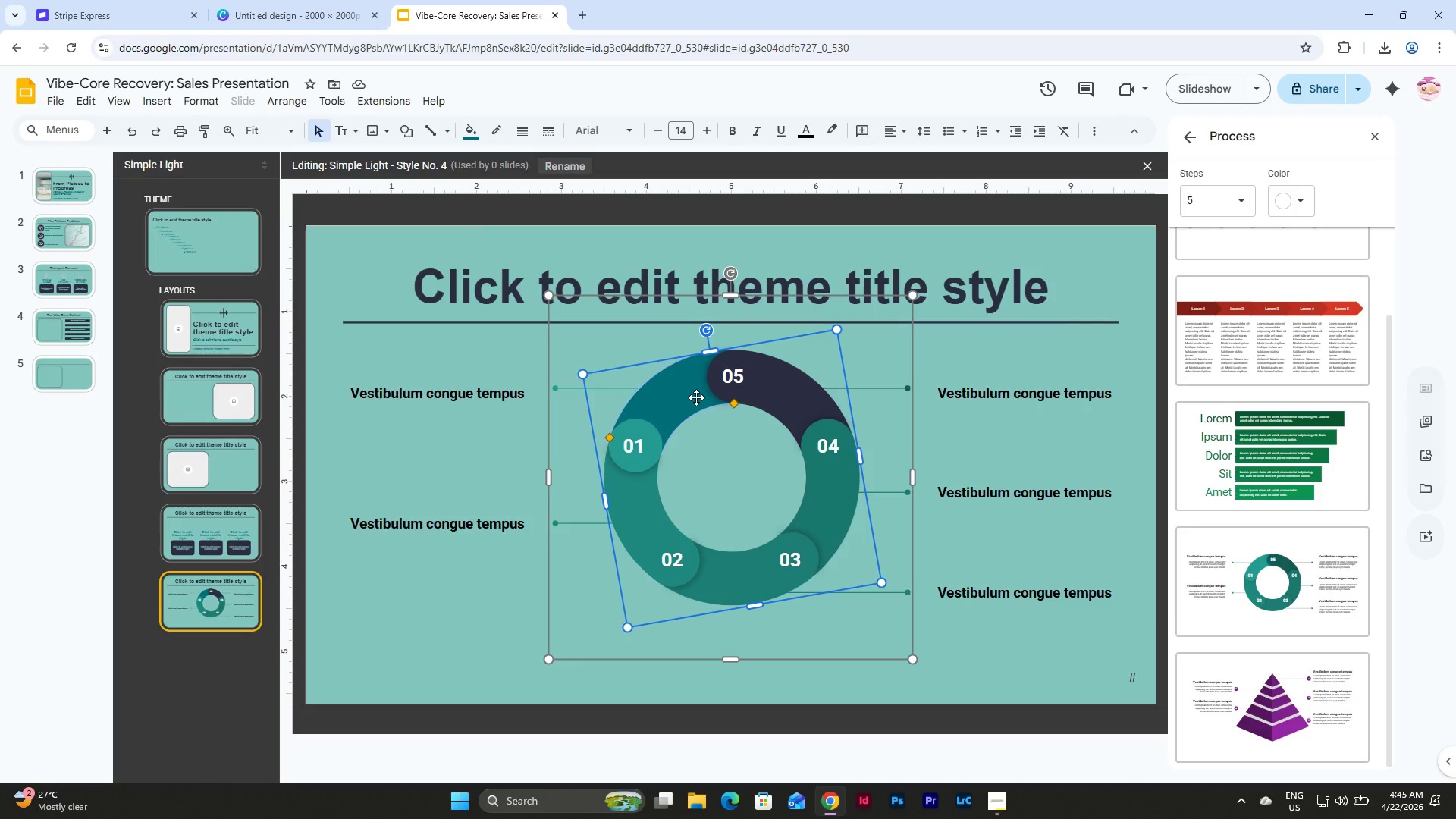 
left_click([648, 419])
 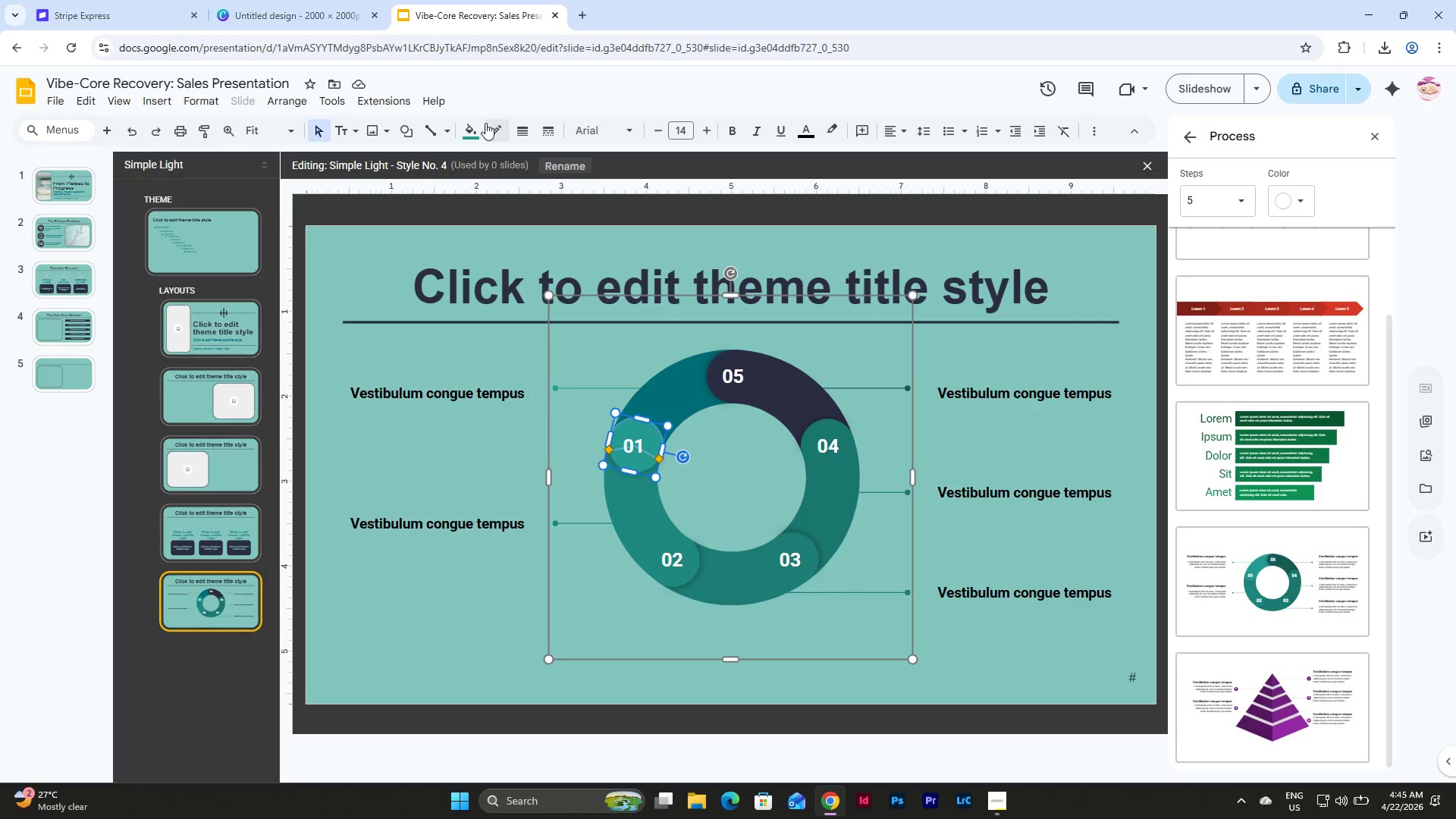 
left_click([472, 128])
 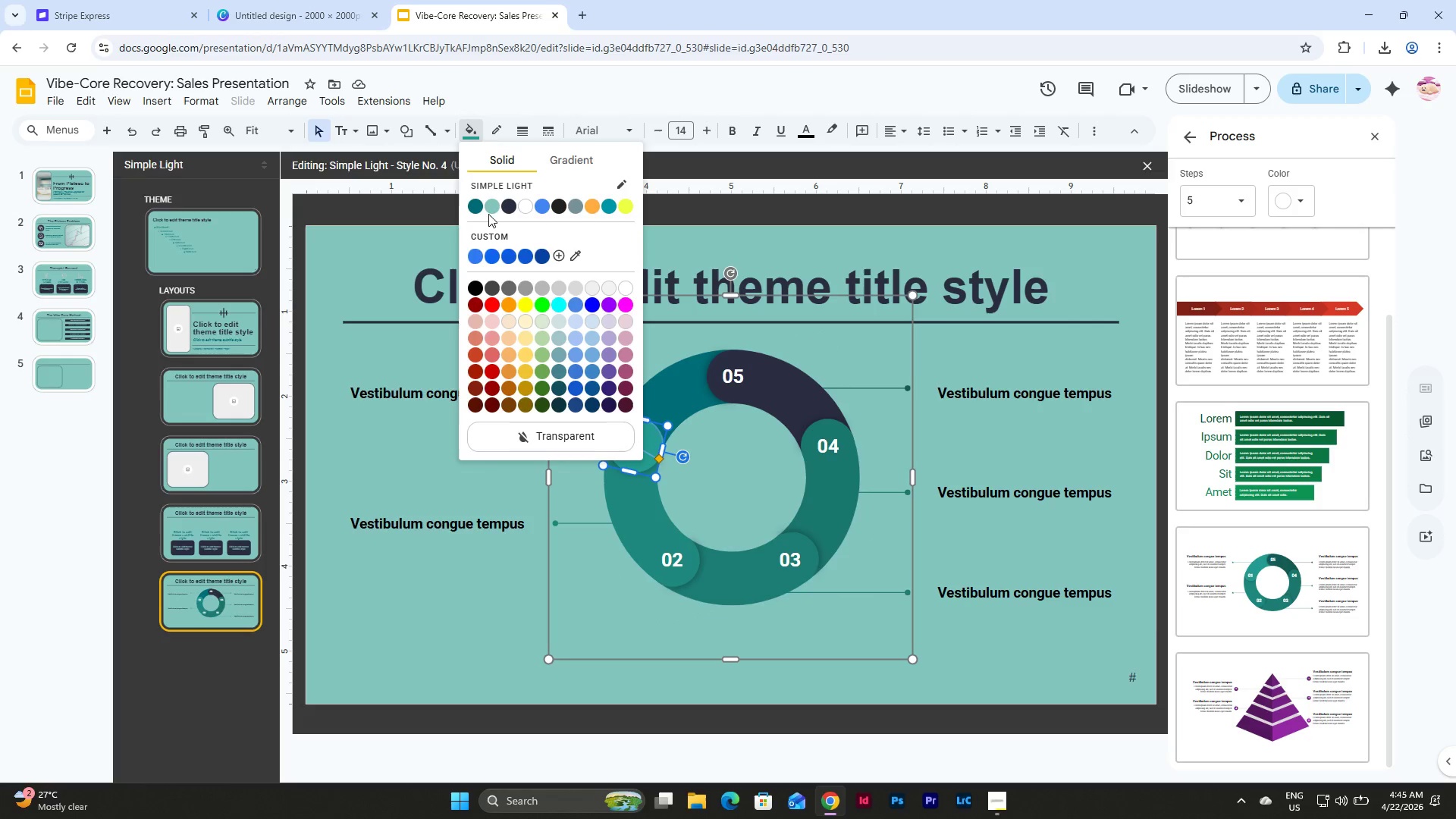 
left_click([490, 210])
 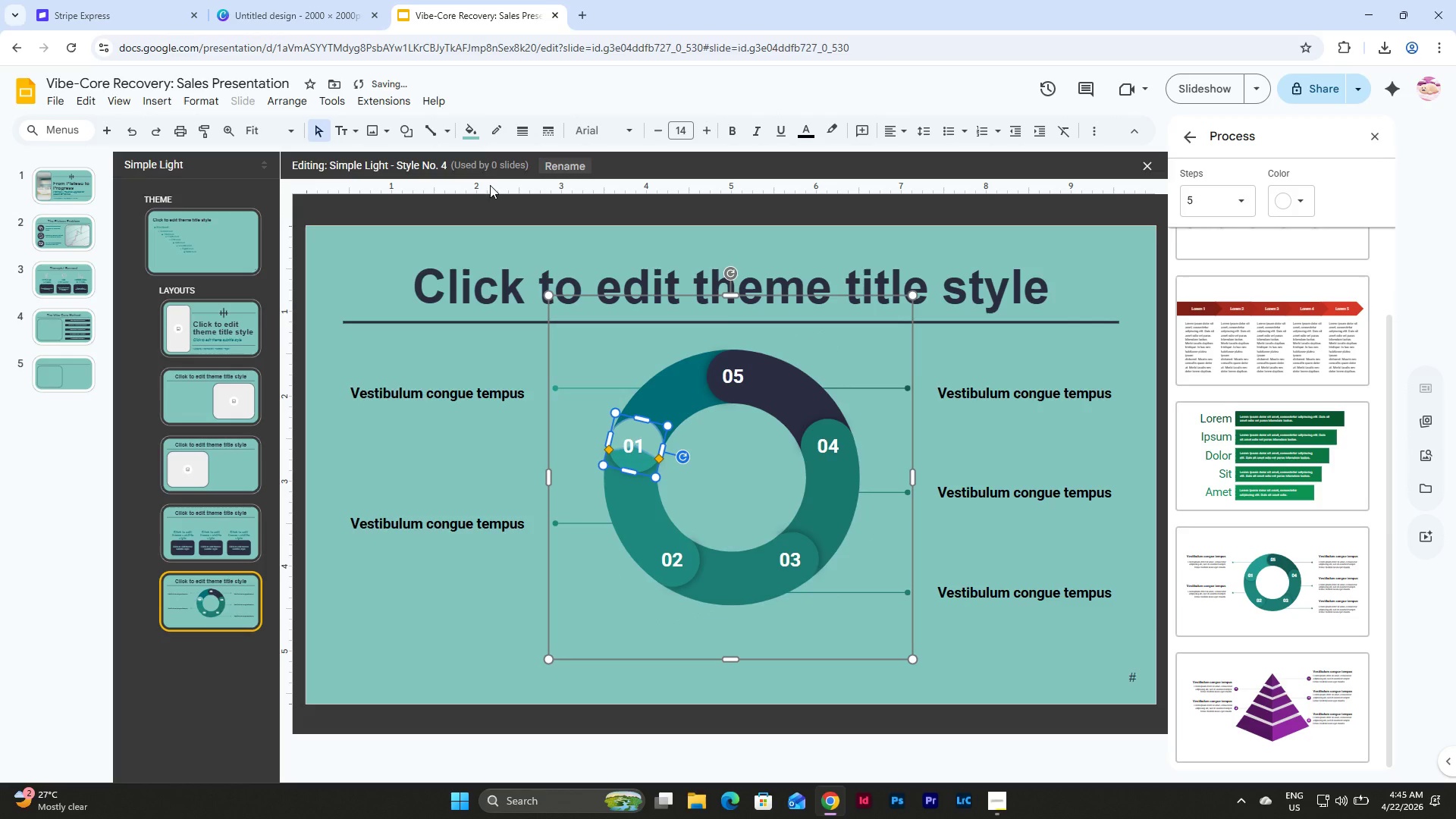 
left_click([473, 126])
 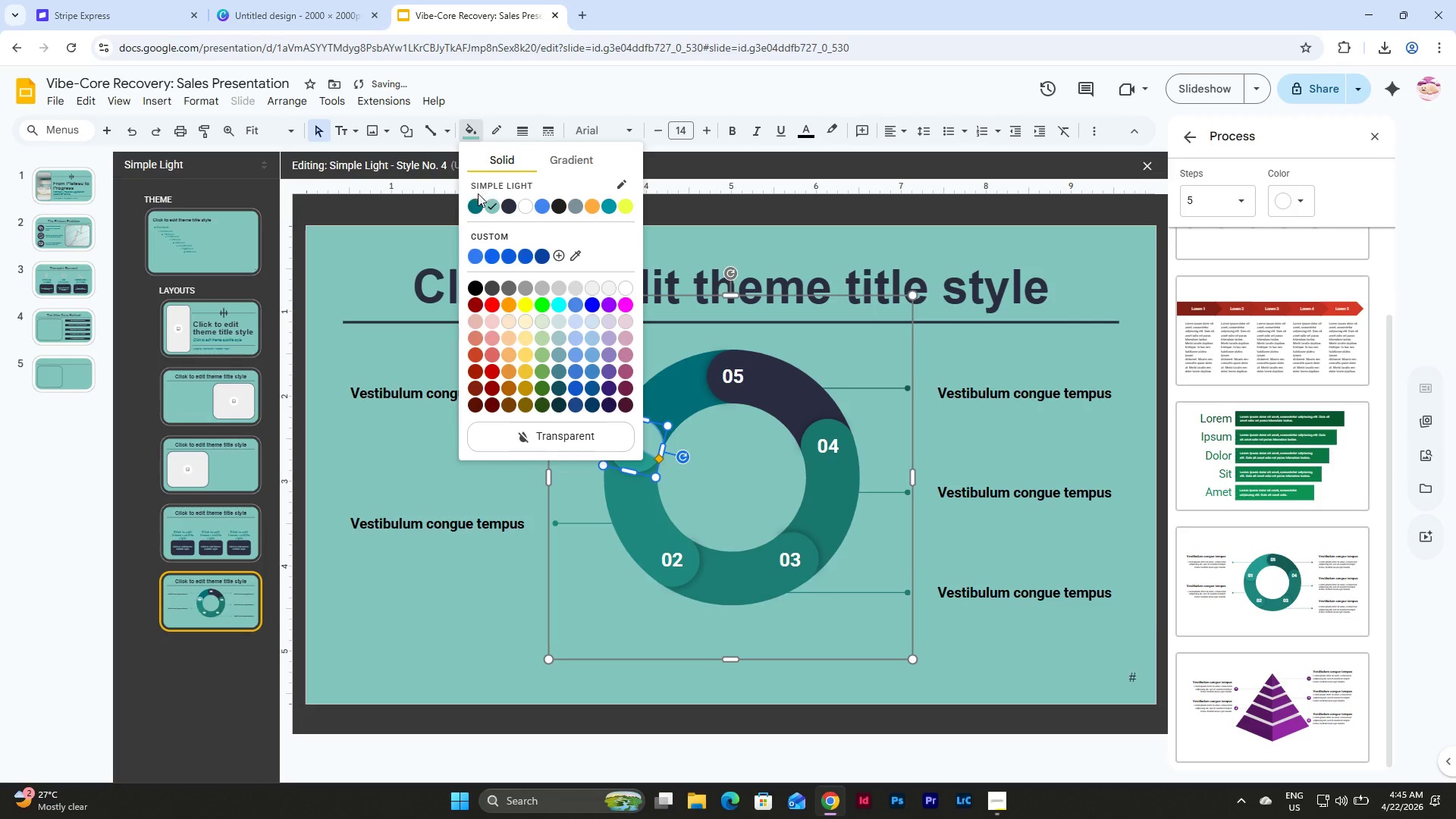 
left_click([475, 202])
 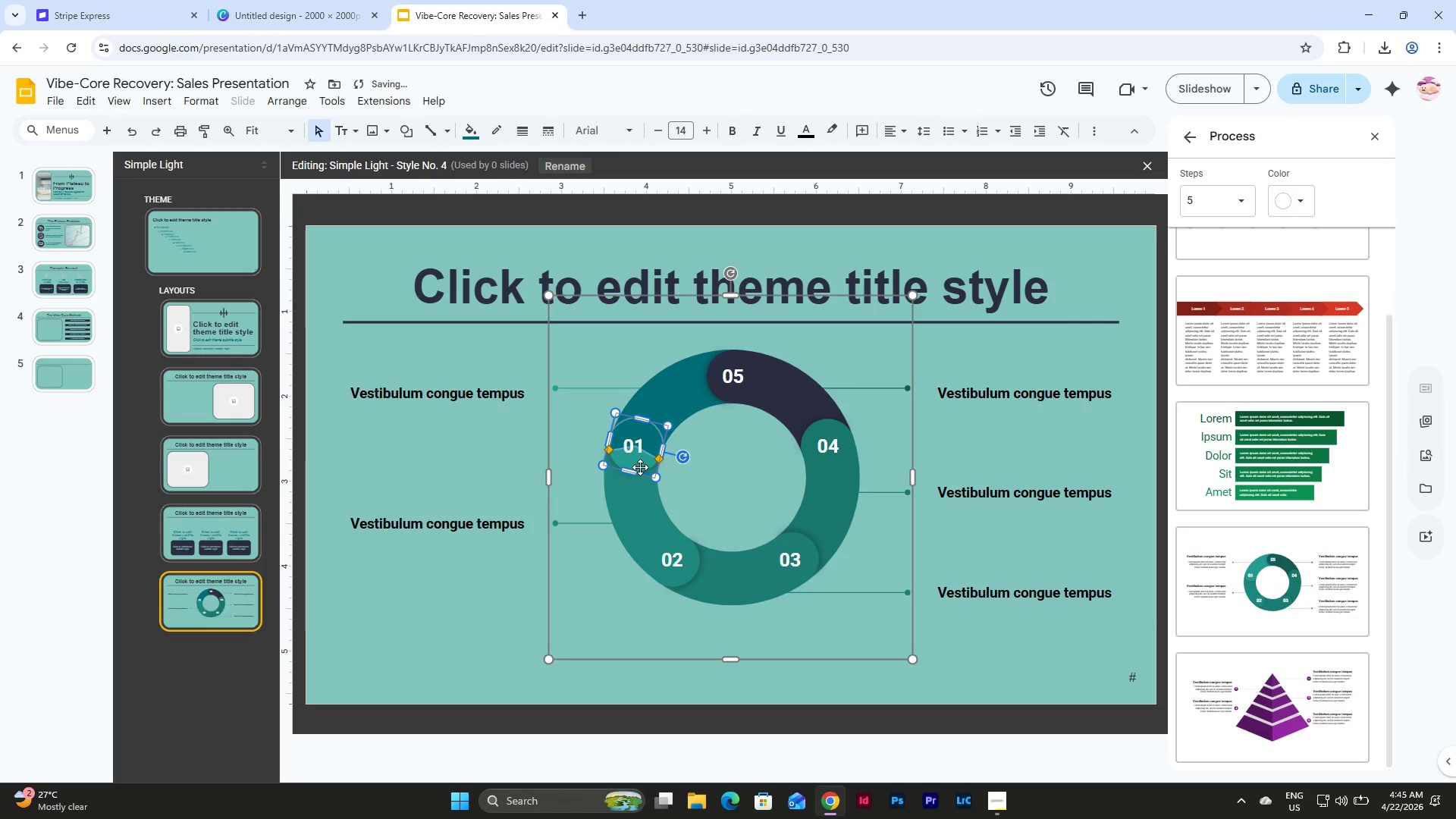 
left_click([640, 462])
 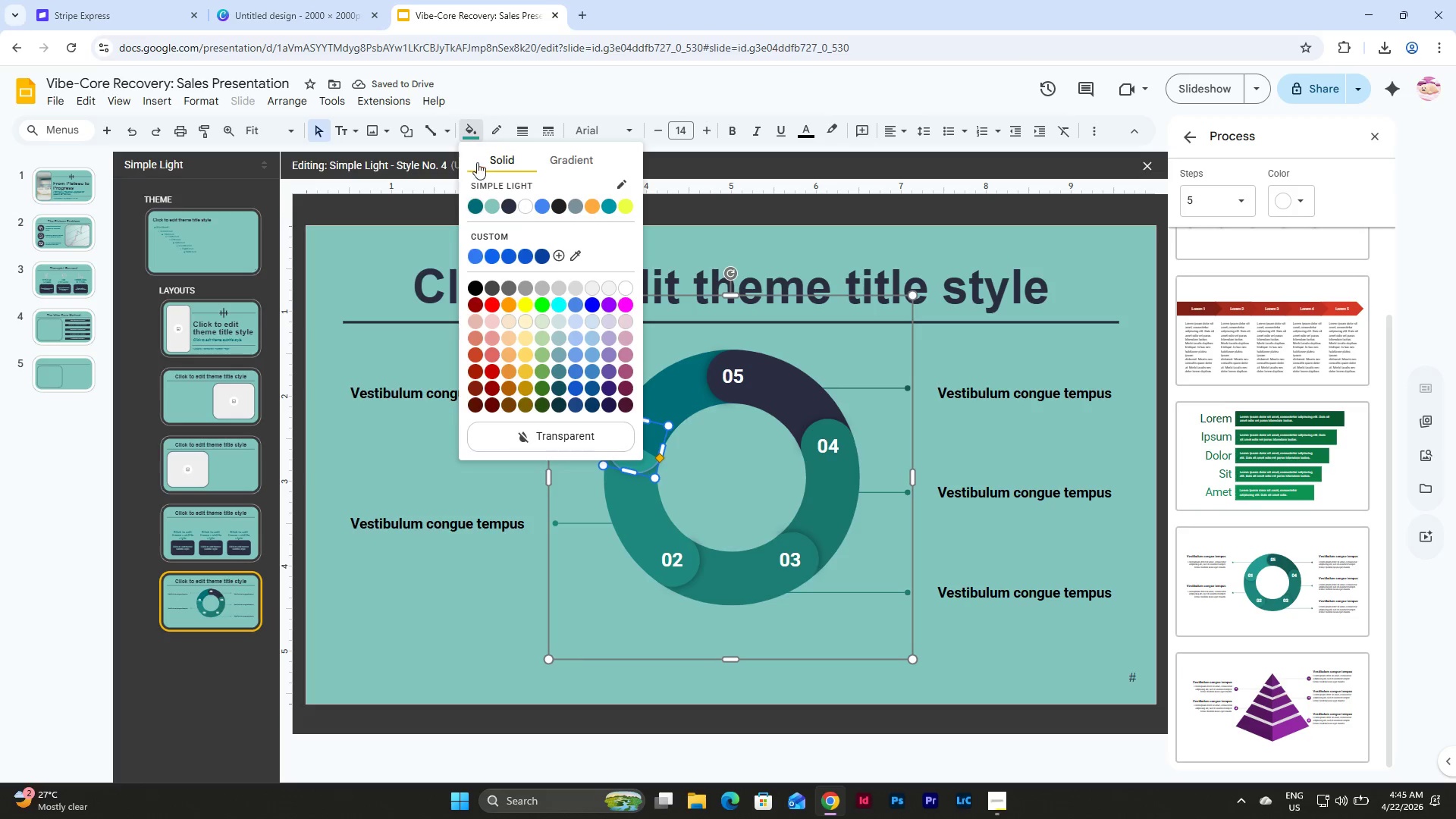 
left_click_drag(start_coordinate=[479, 207], to_coordinate=[476, 212])
 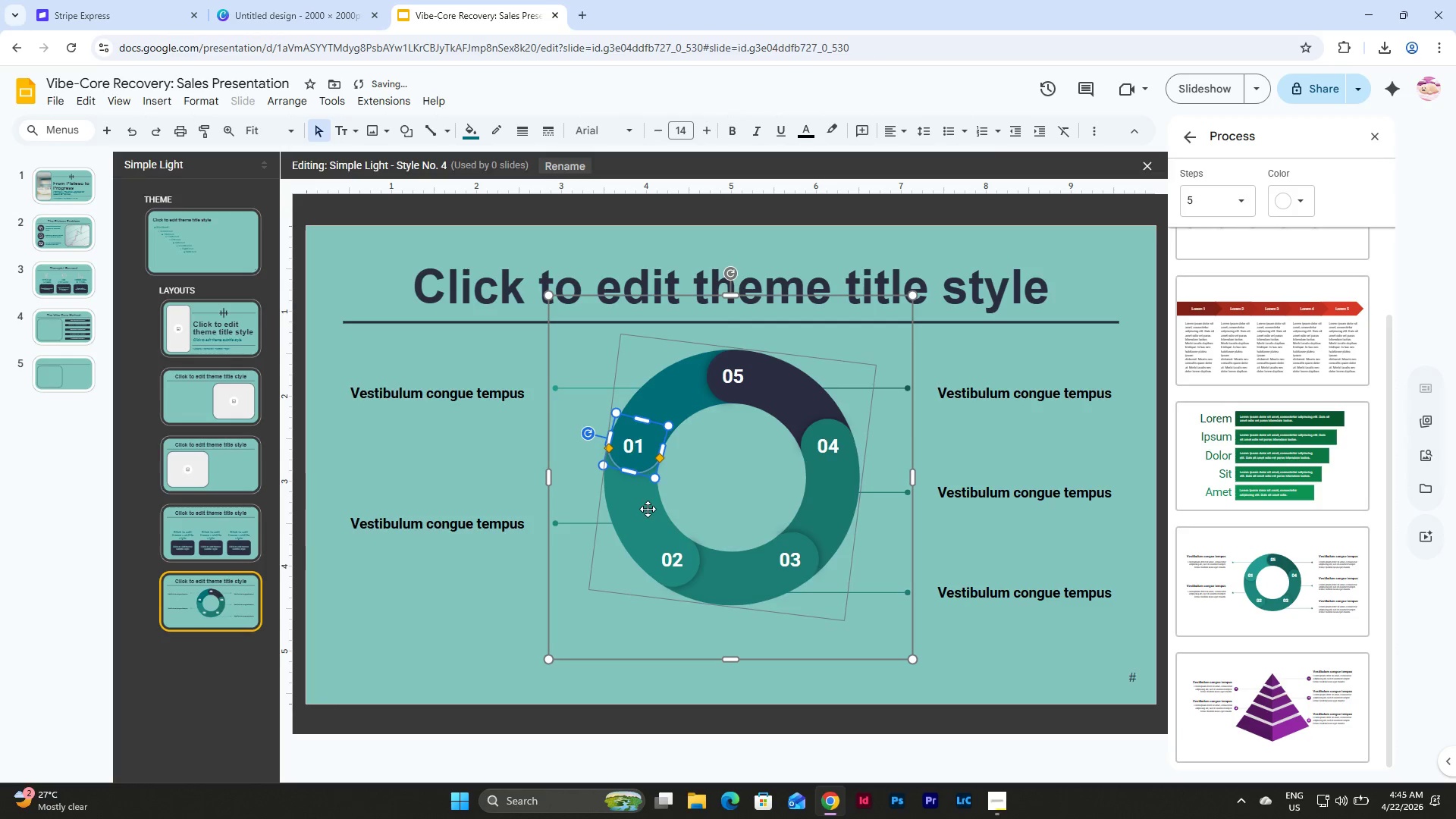 
left_click([648, 503])
 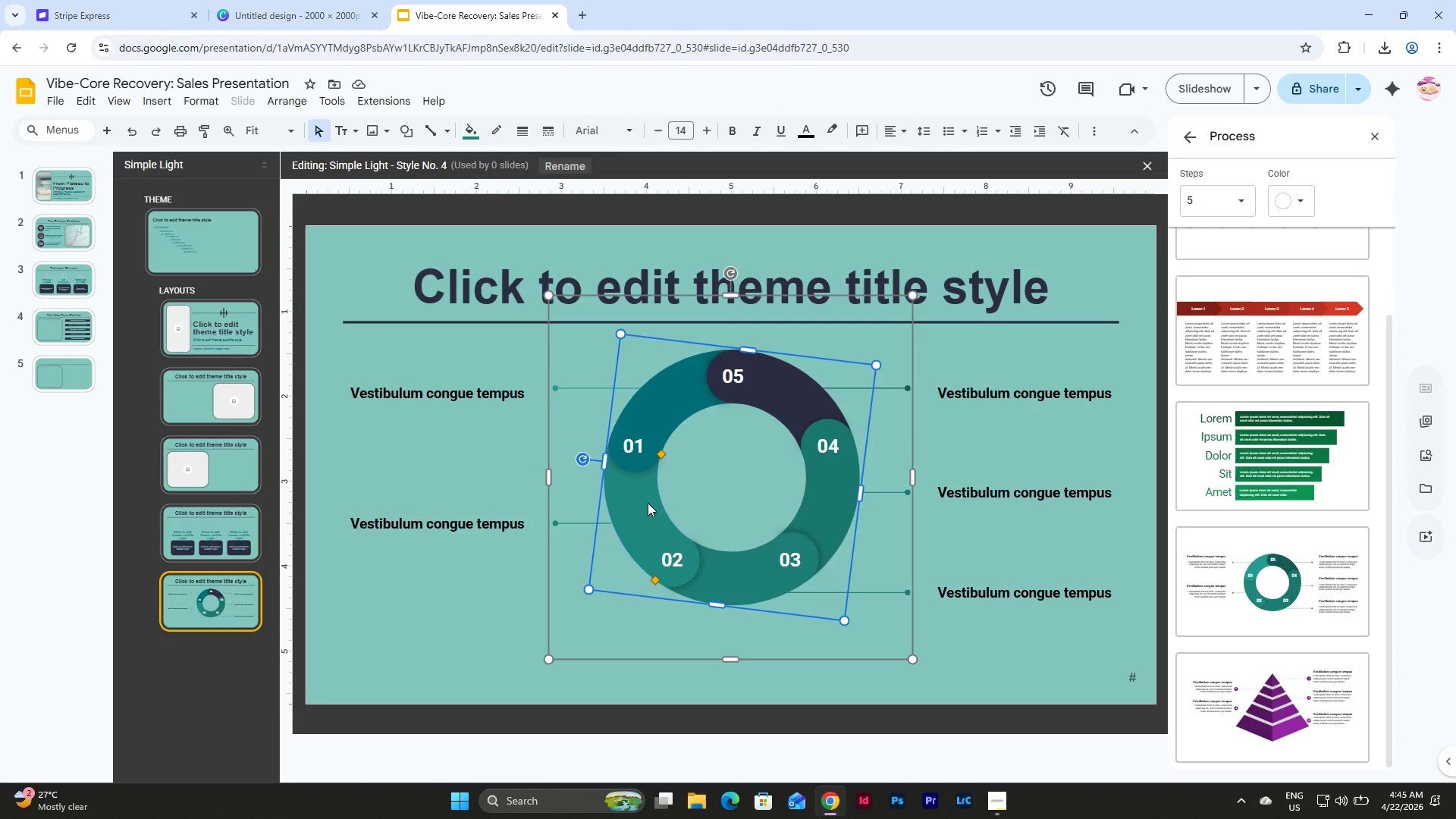 
wait(6.19)
 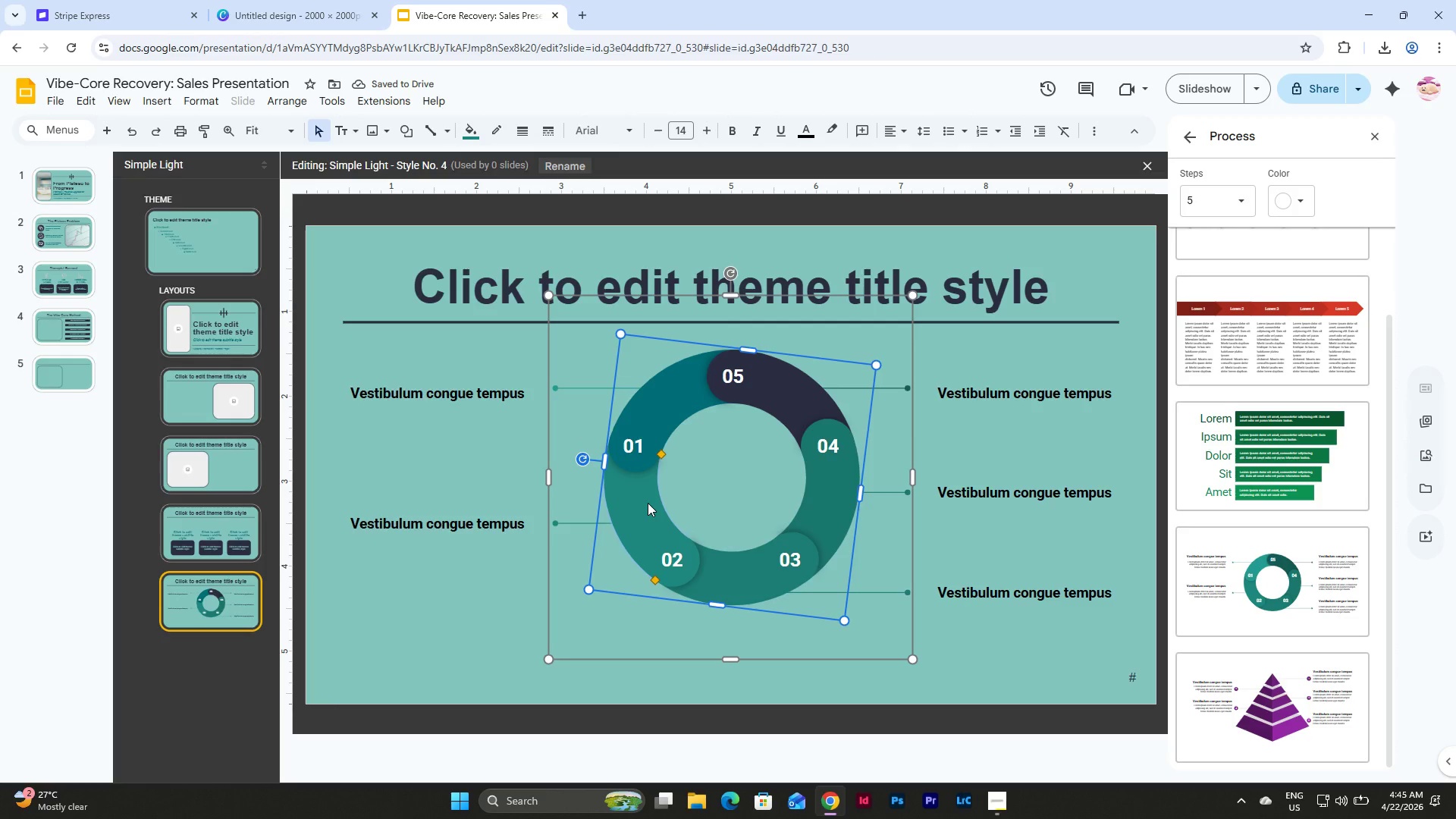 
left_click([648, 503])
 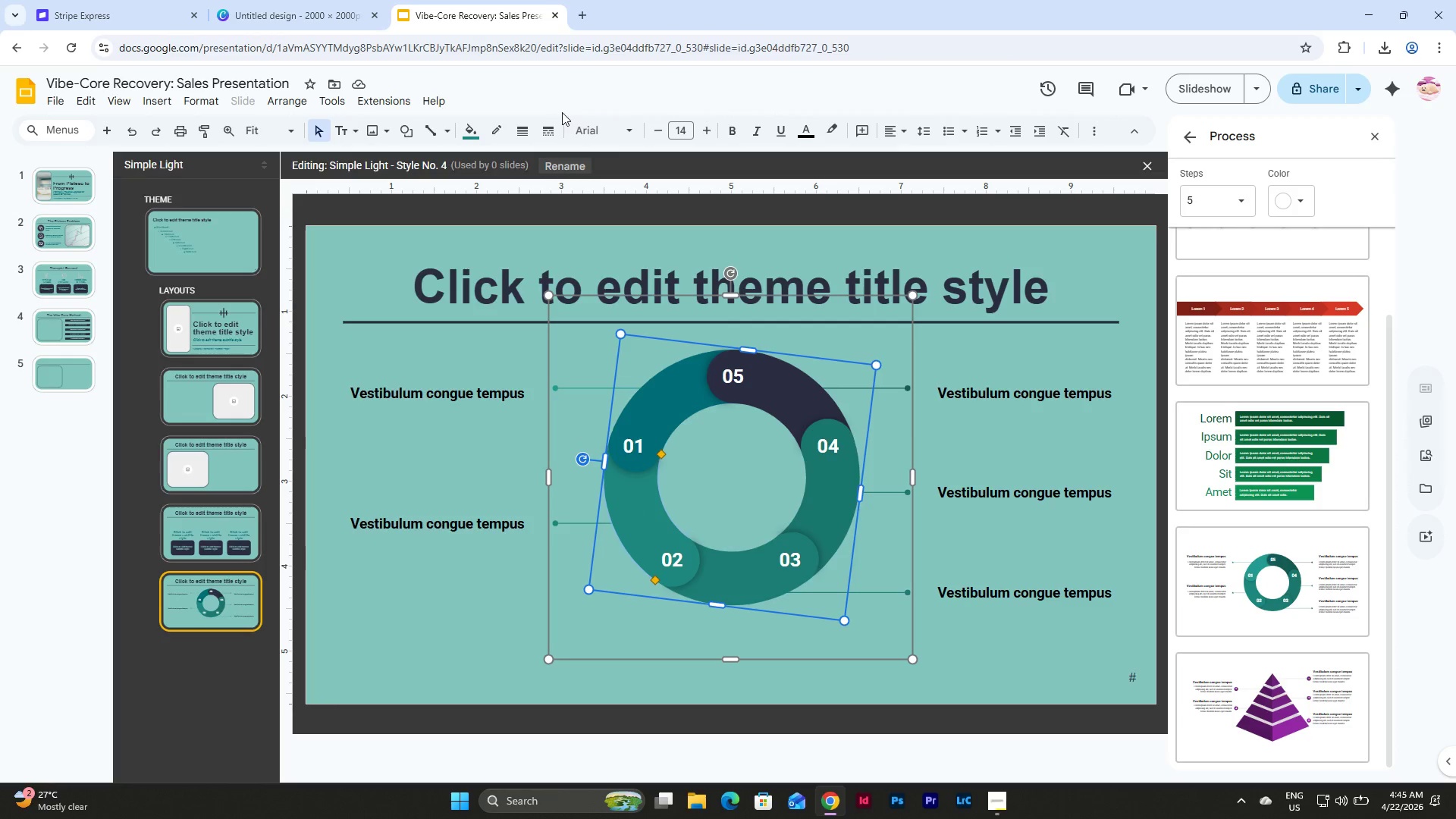 
left_click([467, 130])
 